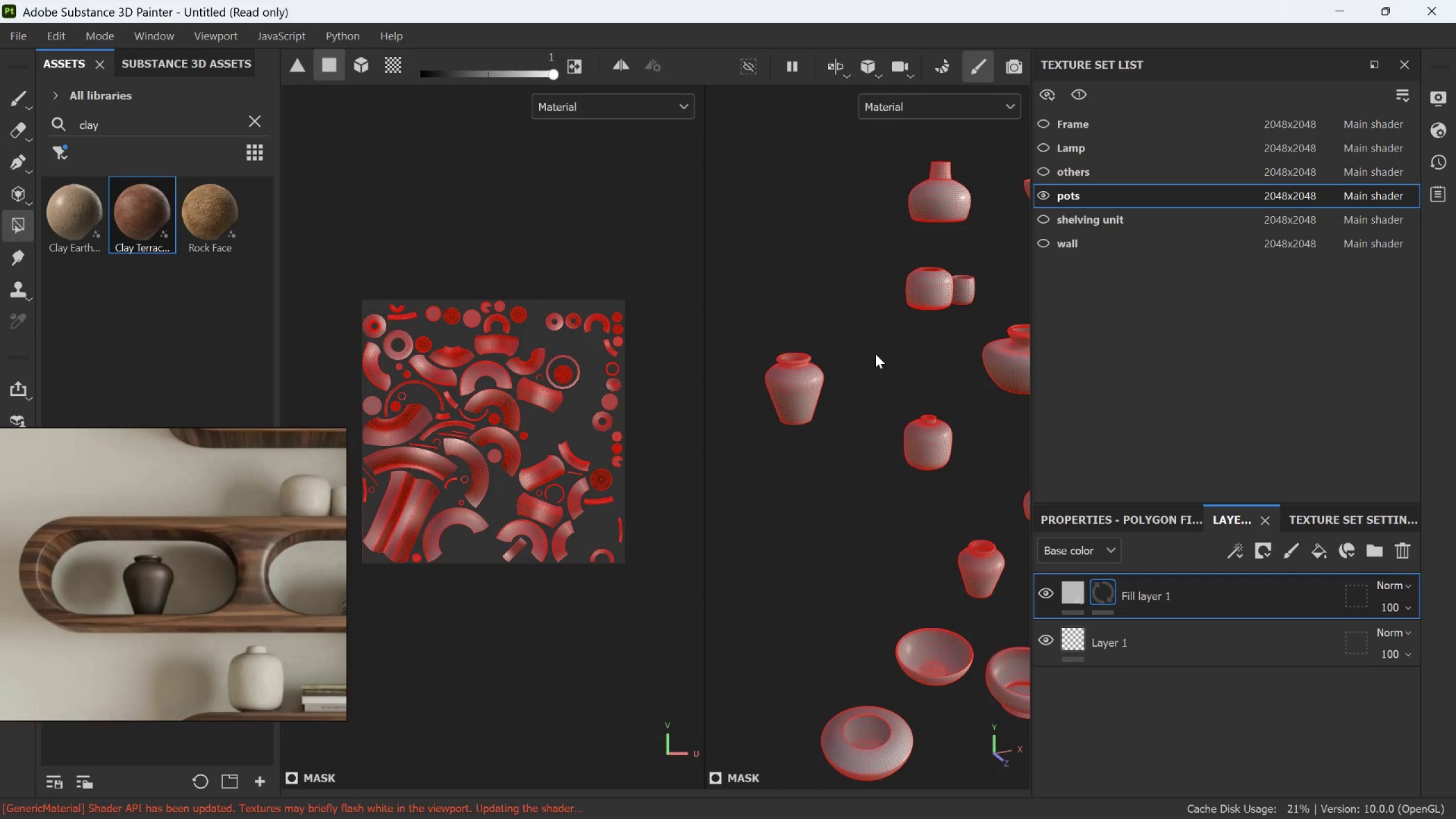 
scroll: coordinate [750, 464], scroll_direction: down, amount: 8.0
 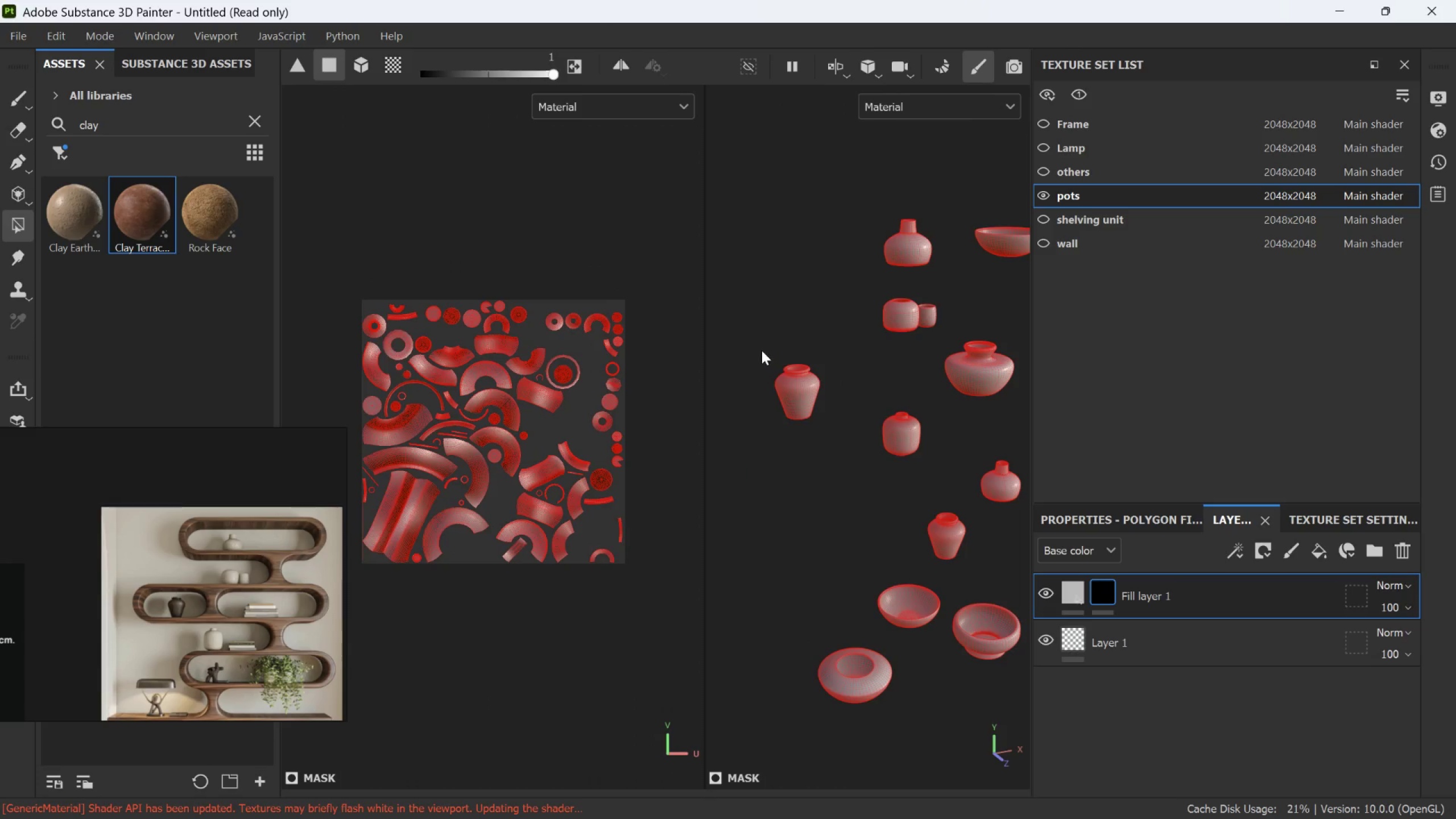 
left_click_drag(start_coordinate=[760, 346], to_coordinate=[863, 473])
 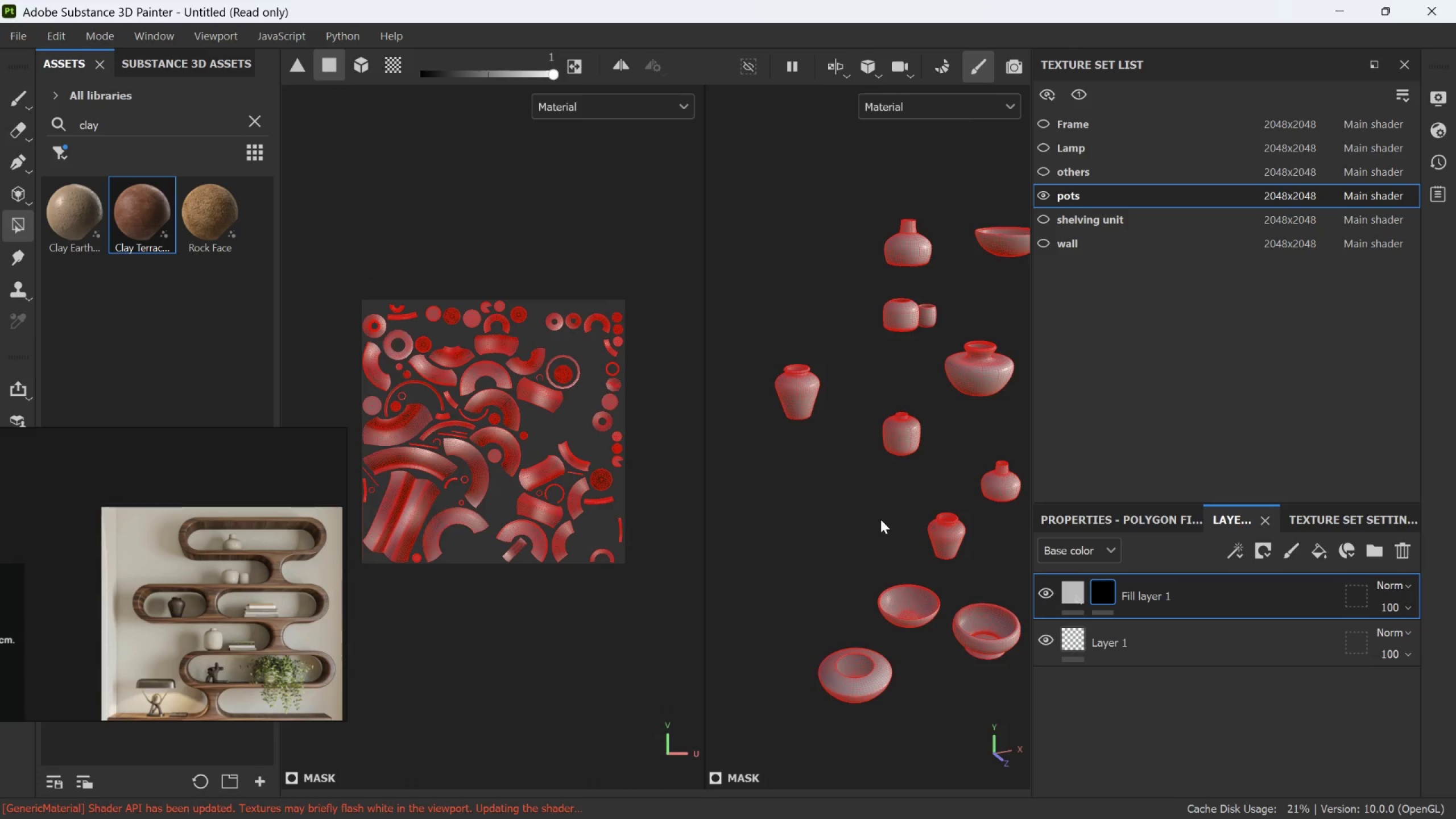 
scroll: coordinate [919, 532], scroll_direction: up, amount: 2.0
 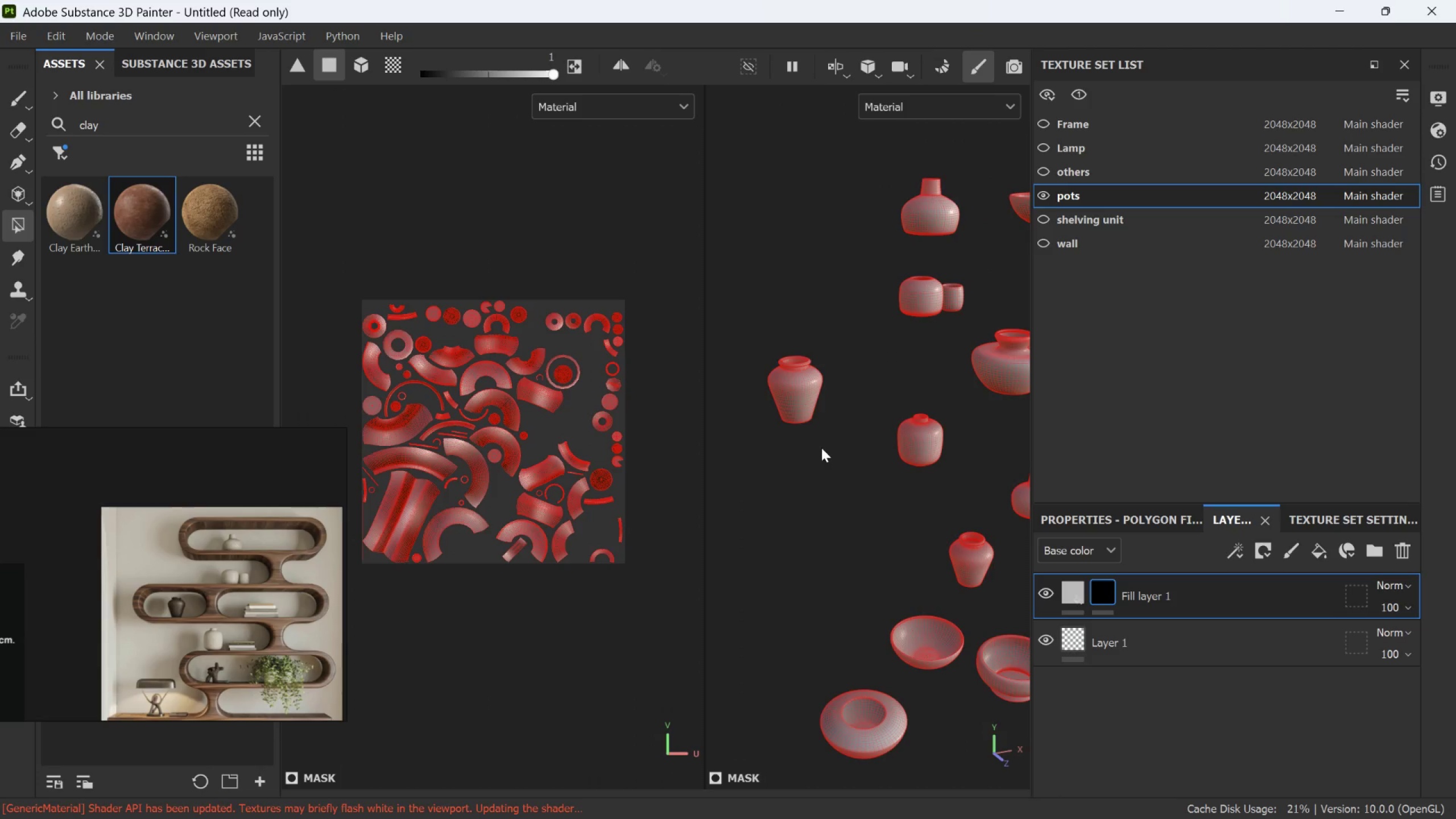 
left_click([824, 460])
 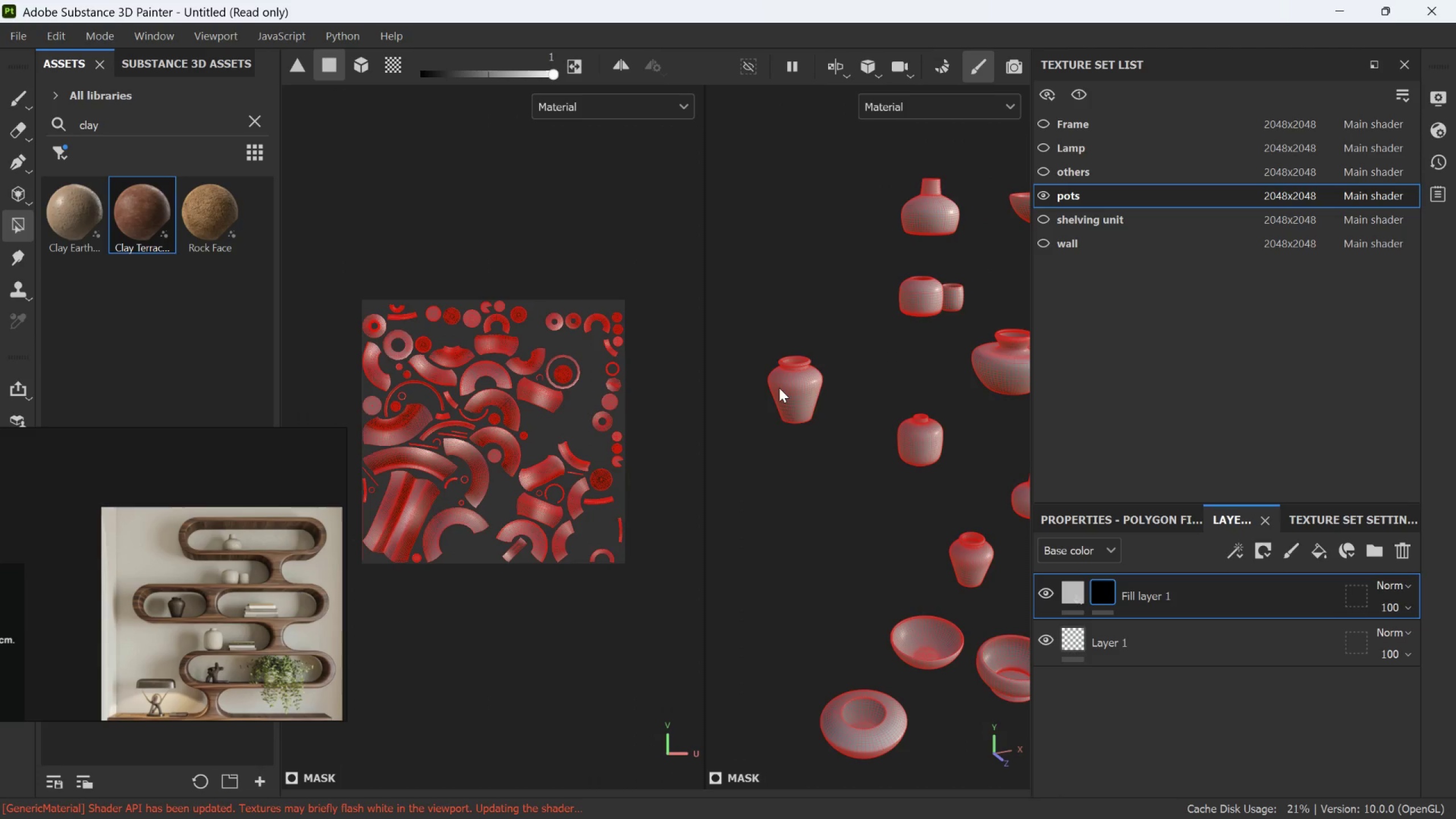 
left_click([369, 74])
 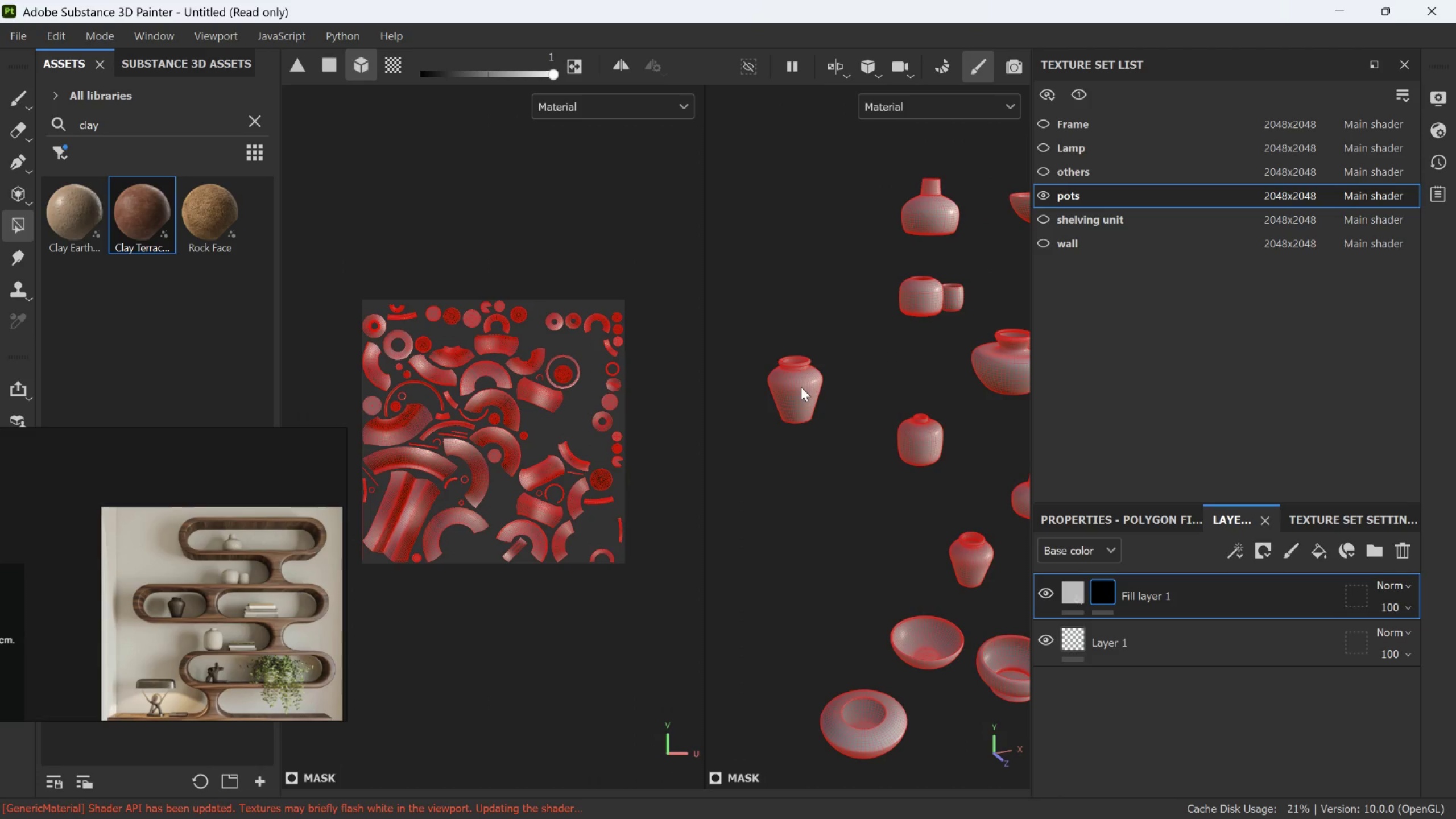 
left_click([801, 387])
 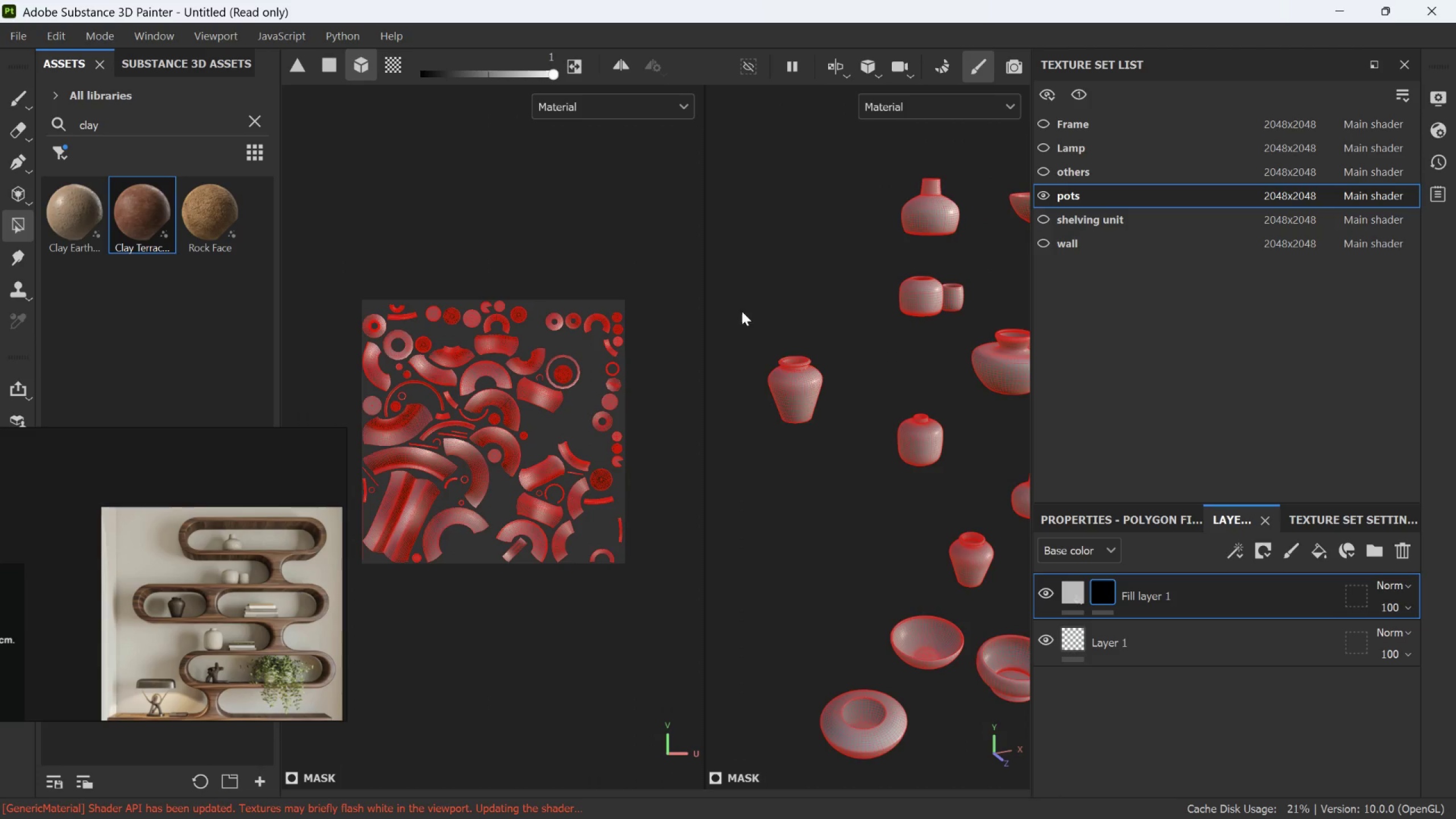 
left_click_drag(start_coordinate=[747, 312], to_coordinate=[847, 450])
 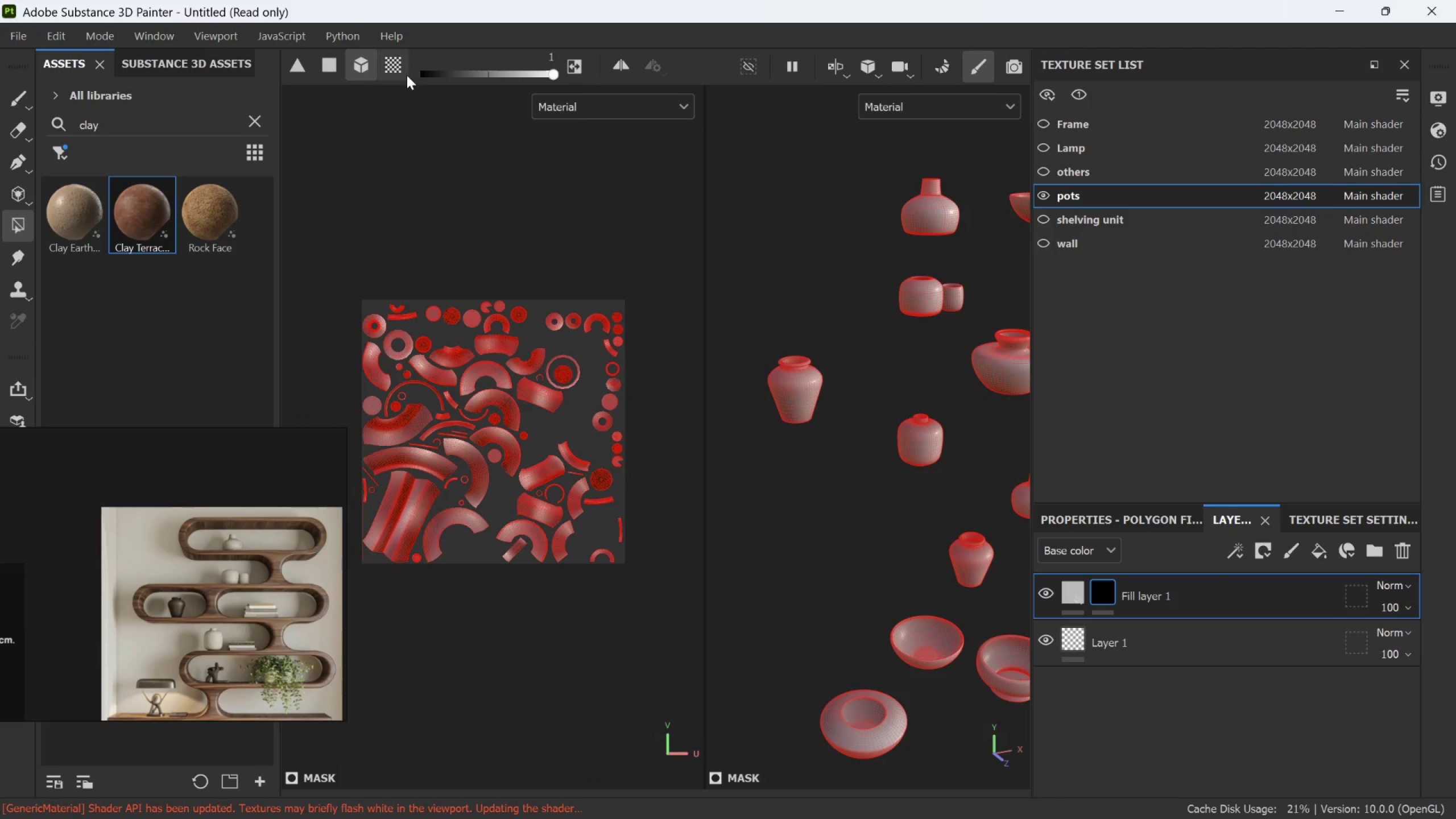 
left_click([403, 74])
 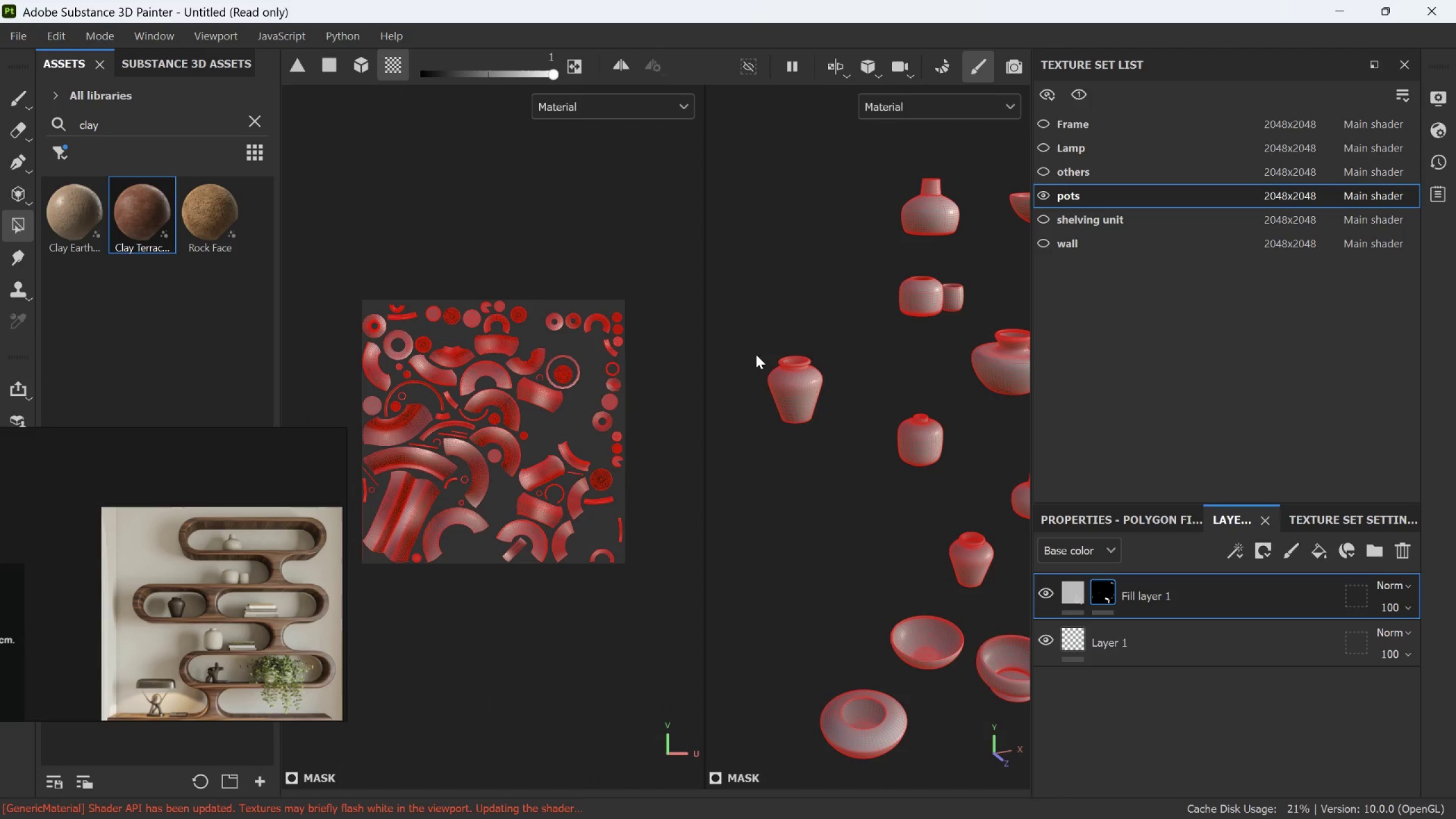 
left_click_drag(start_coordinate=[751, 341], to_coordinate=[844, 470])
 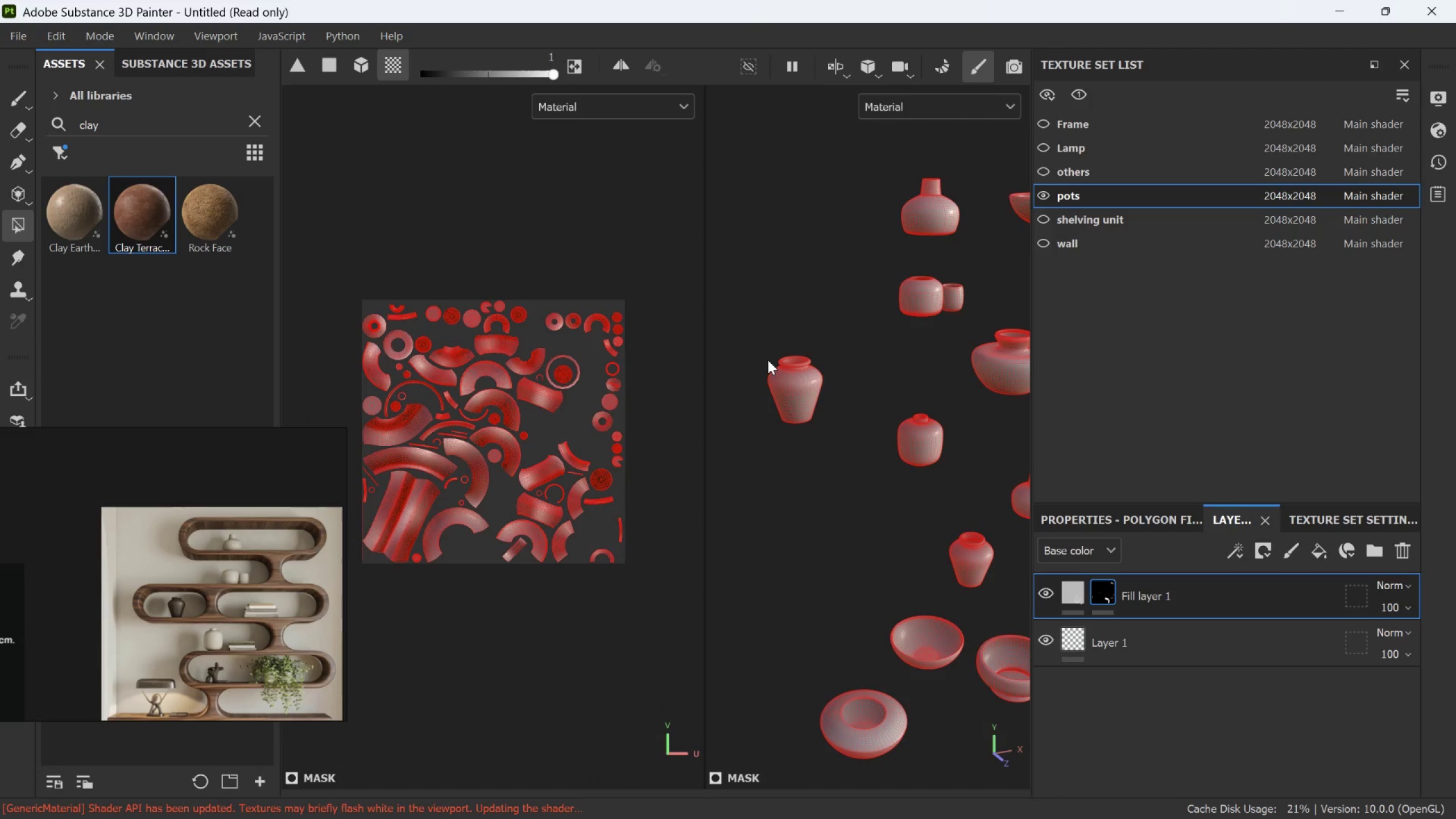 
scroll: coordinate [779, 400], scroll_direction: down, amount: 3.0
 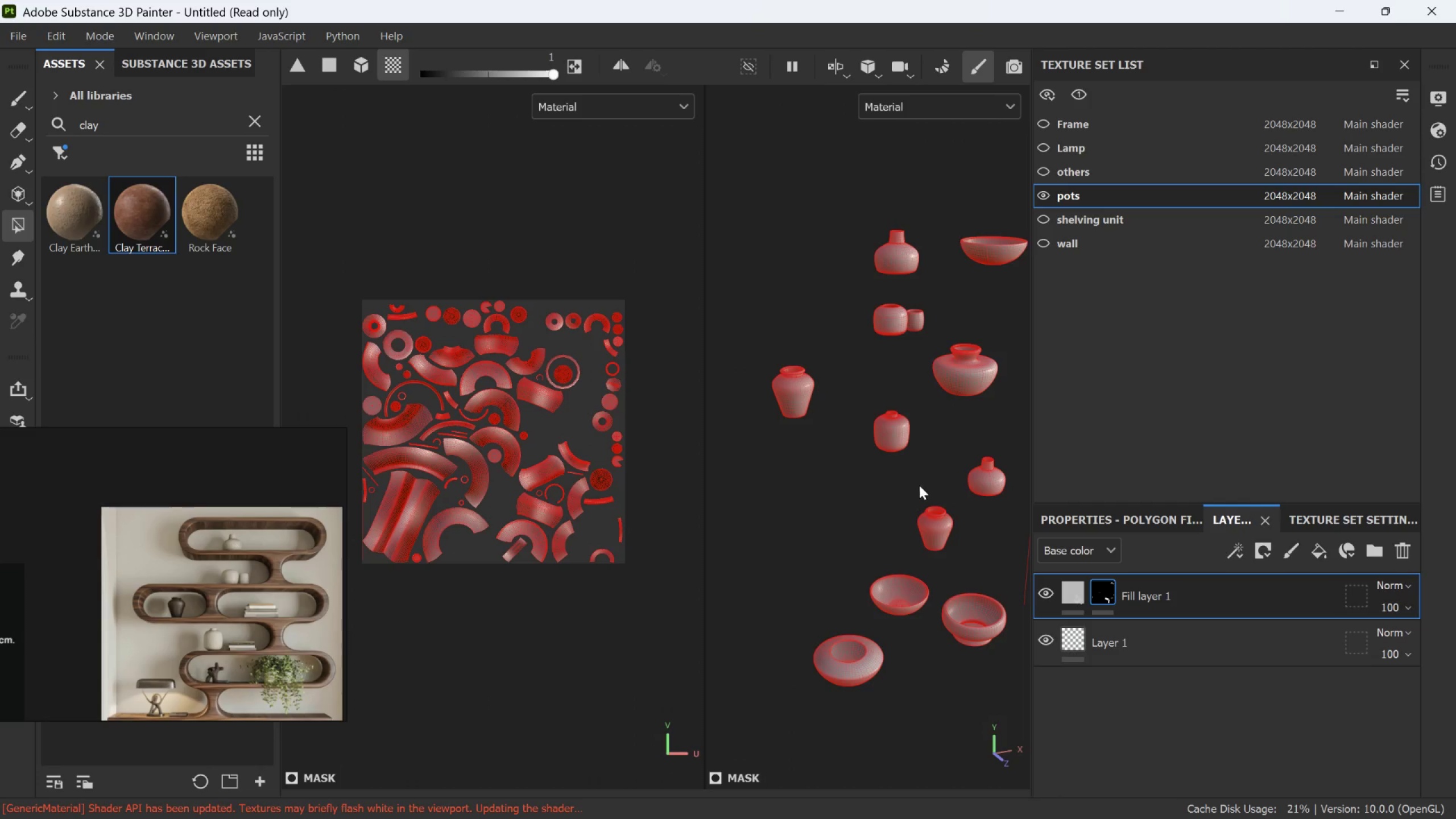 
scroll: coordinate [941, 502], scroll_direction: up, amount: 2.0
 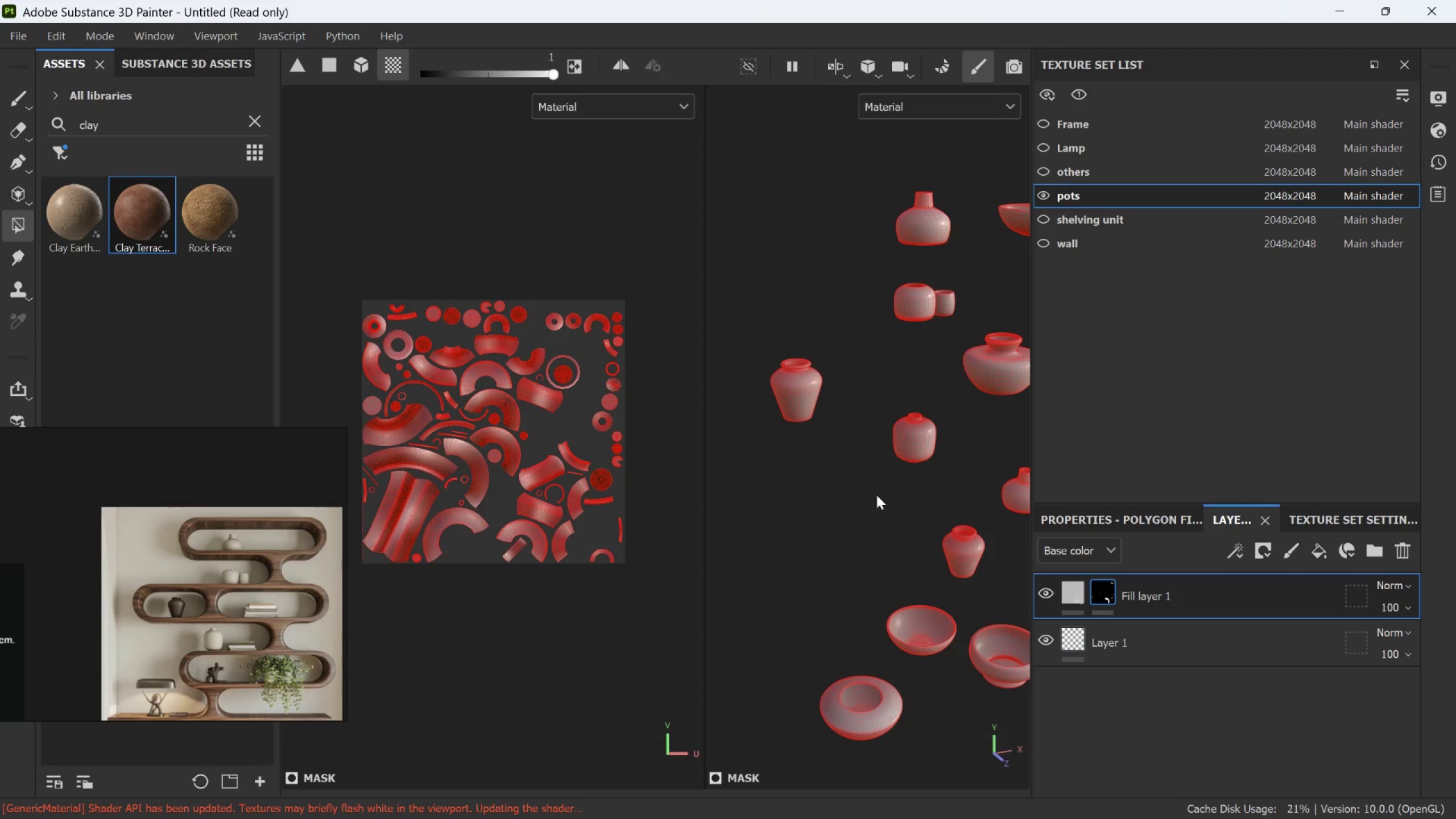 
left_click_drag(start_coordinate=[896, 491], to_coordinate=[991, 589])
 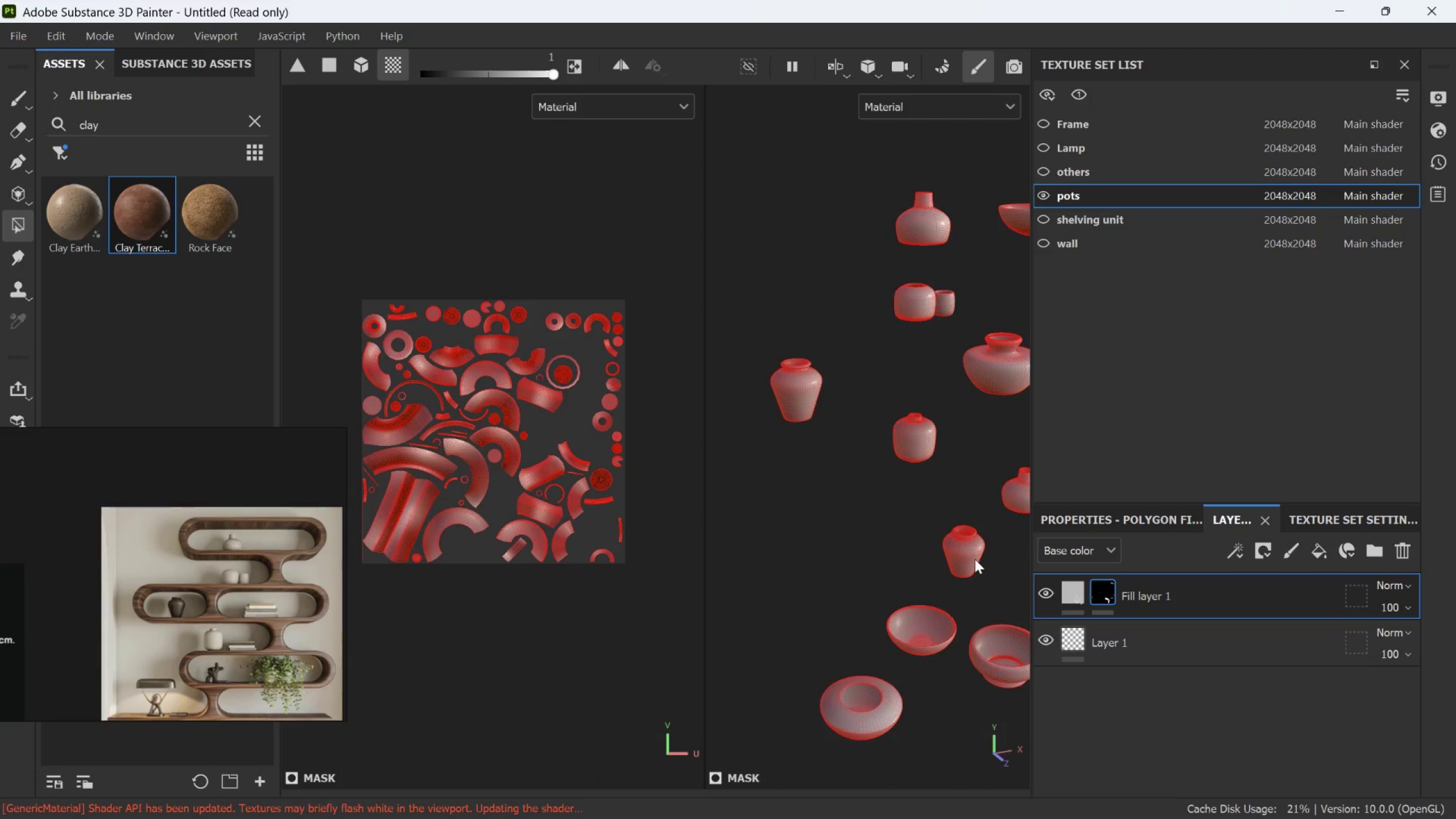 
scroll: coordinate [975, 559], scroll_direction: up, amount: 3.0
 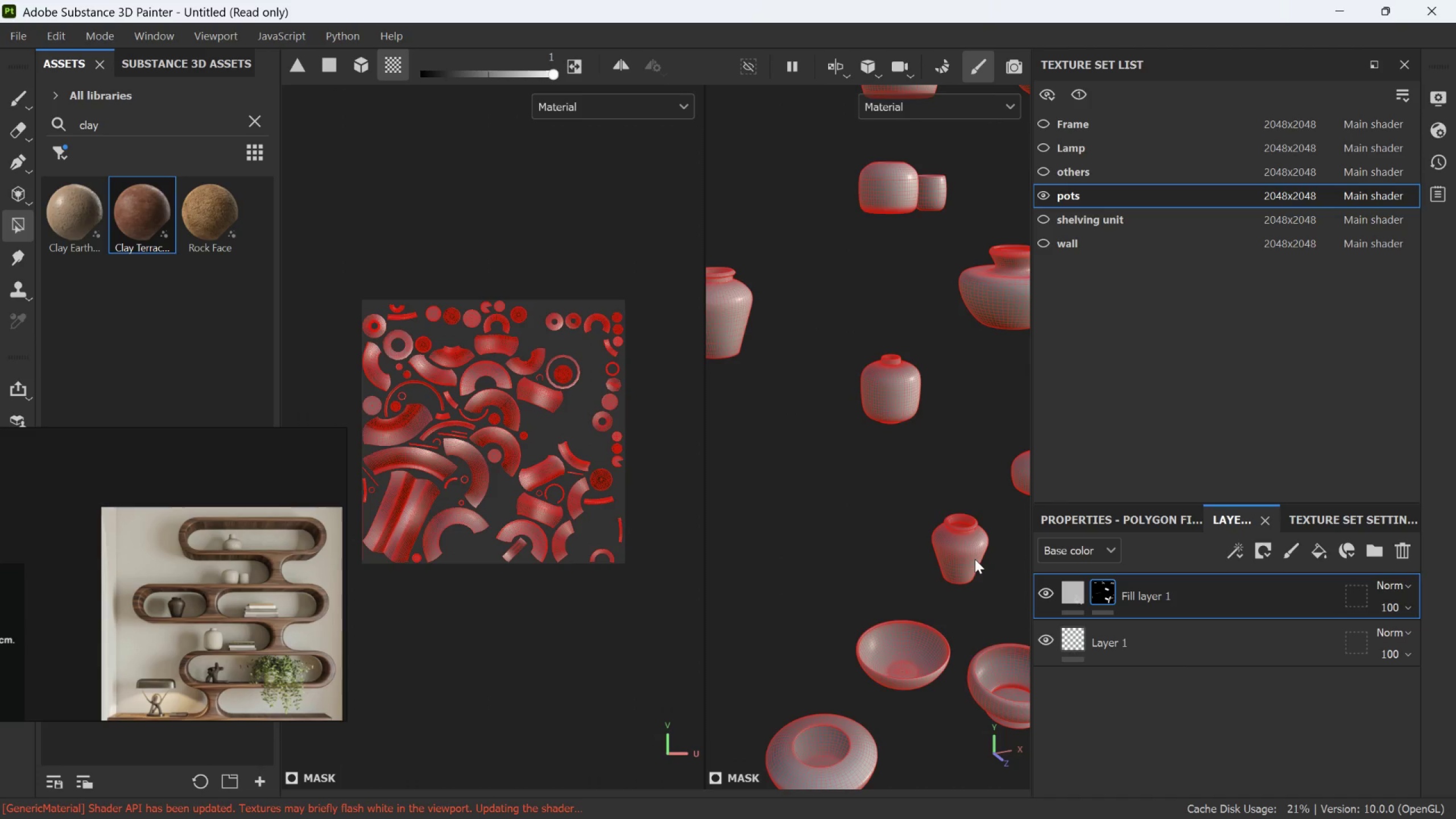 
scroll: coordinate [870, 535], scroll_direction: down, amount: 5.0
 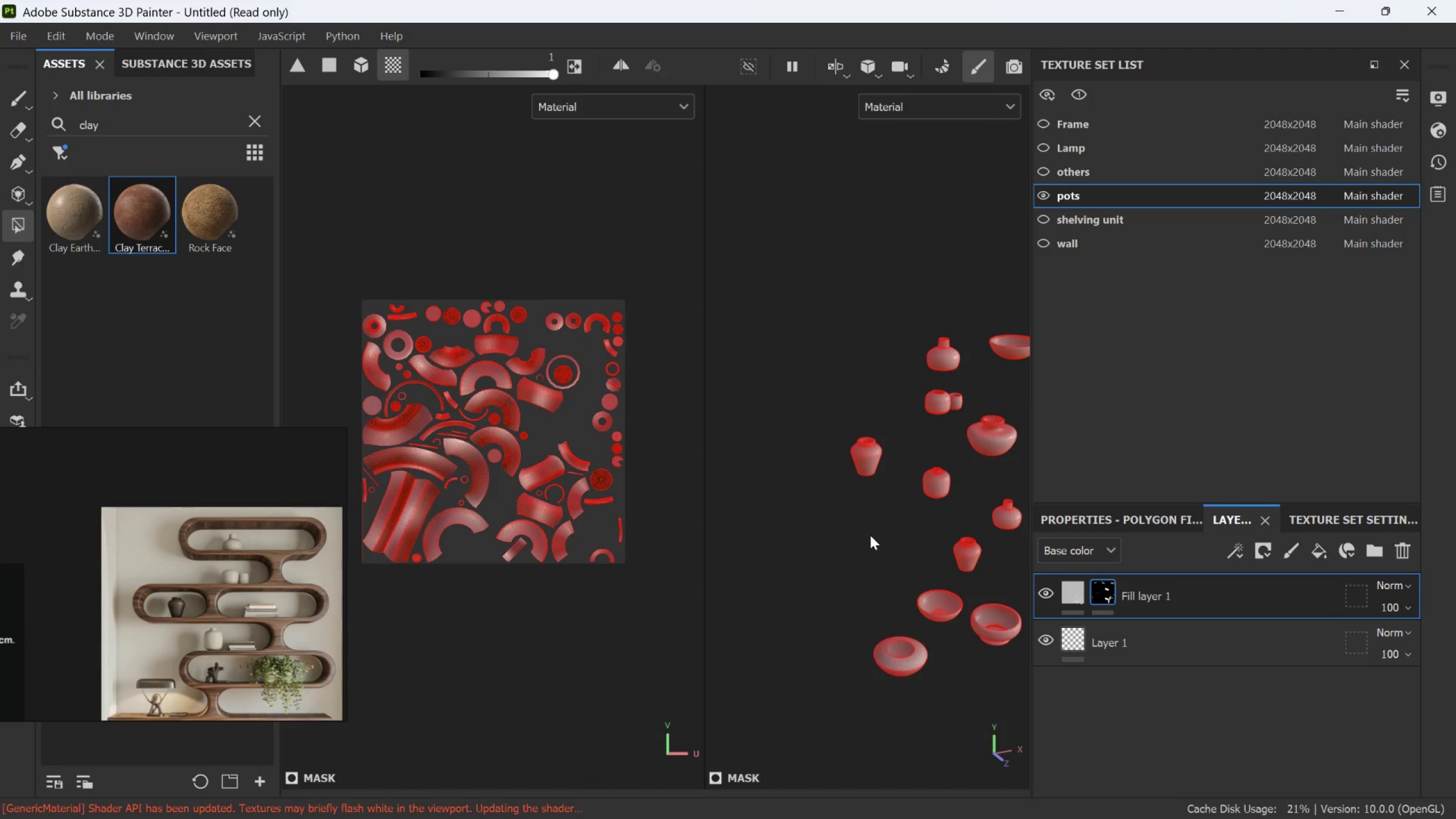 
scroll: coordinate [870, 535], scroll_direction: up, amount: 3.0
 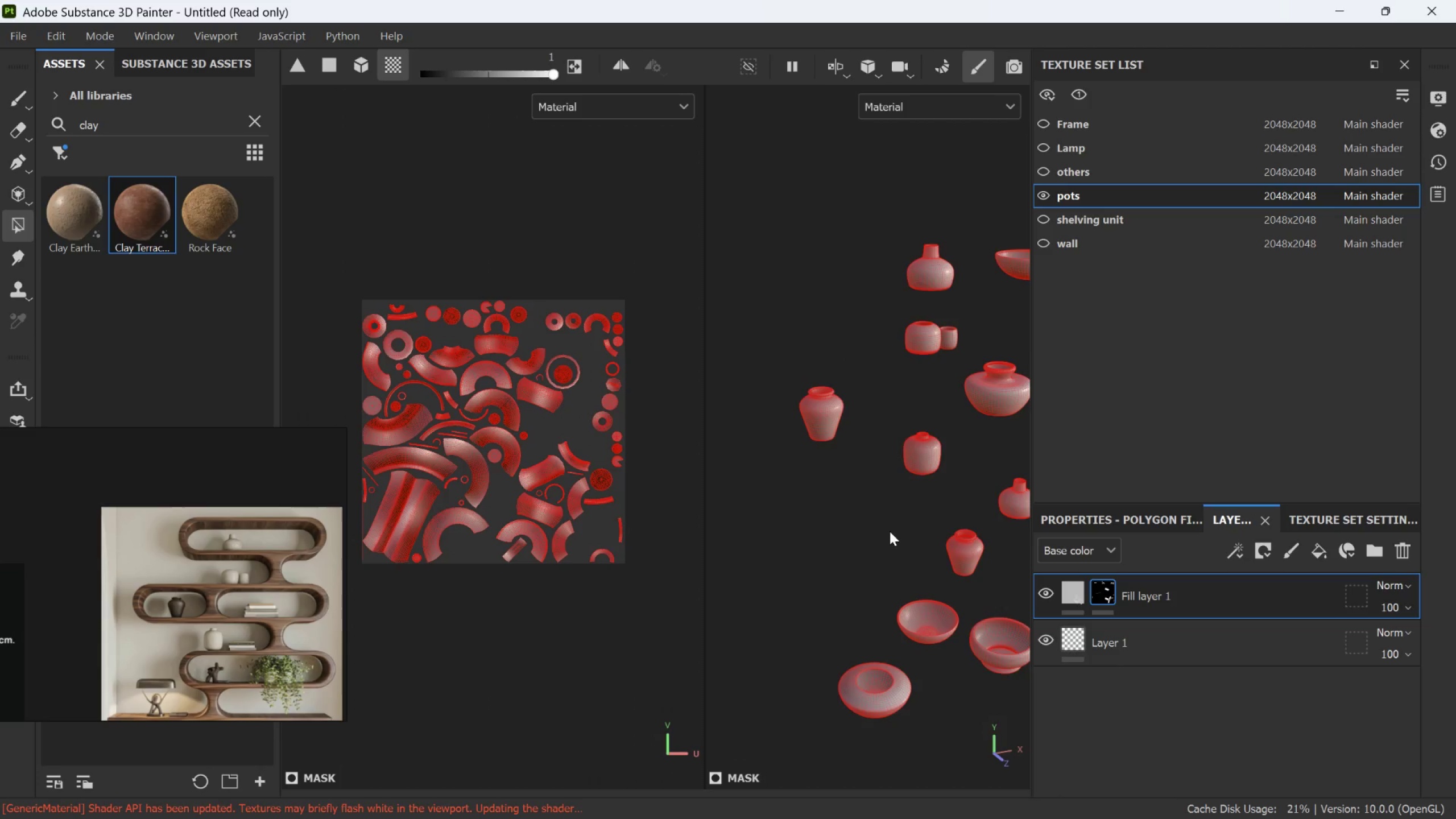 
scroll: coordinate [885, 549], scroll_direction: down, amount: 3.0
 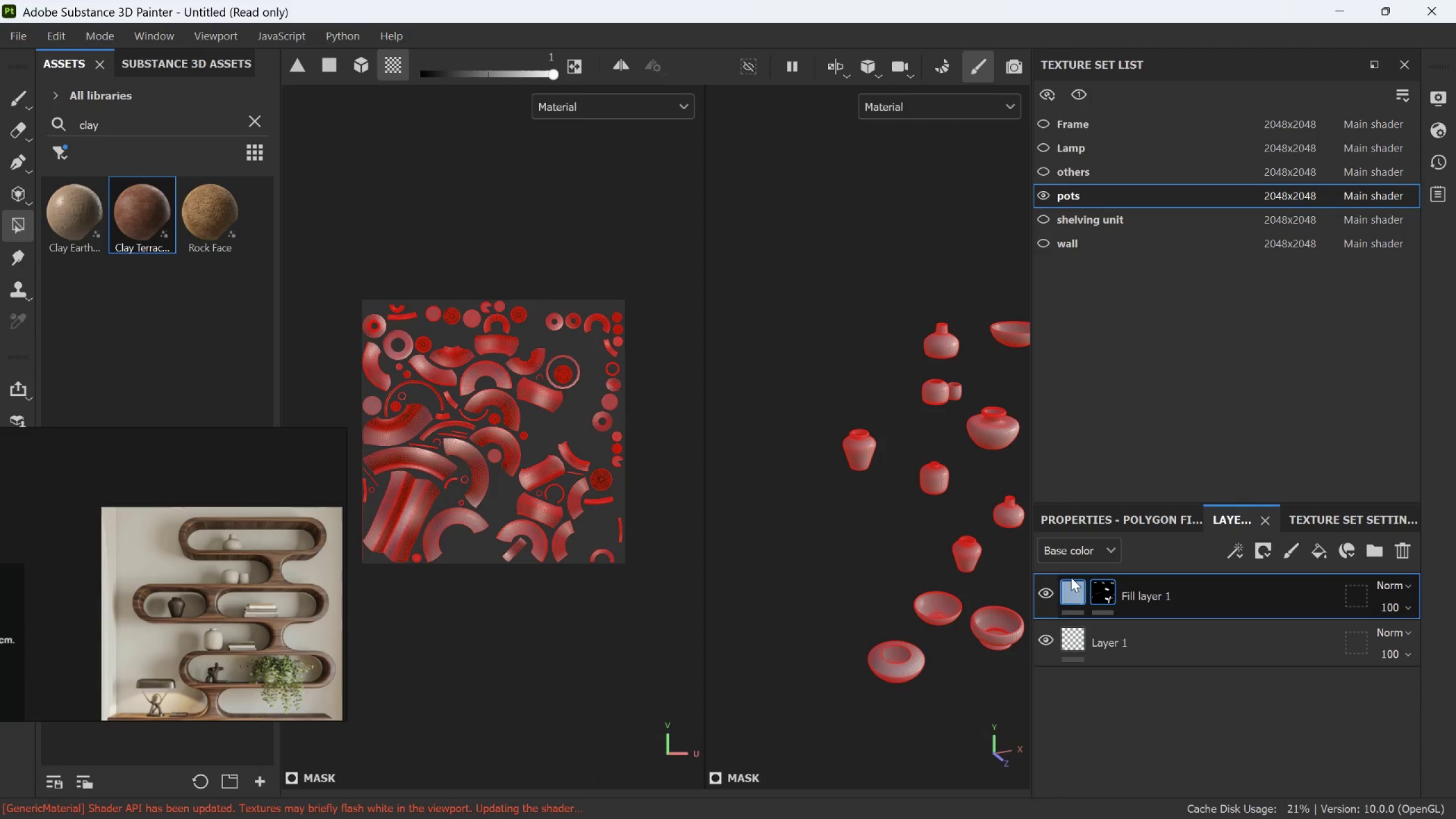 
left_click([1109, 523])
 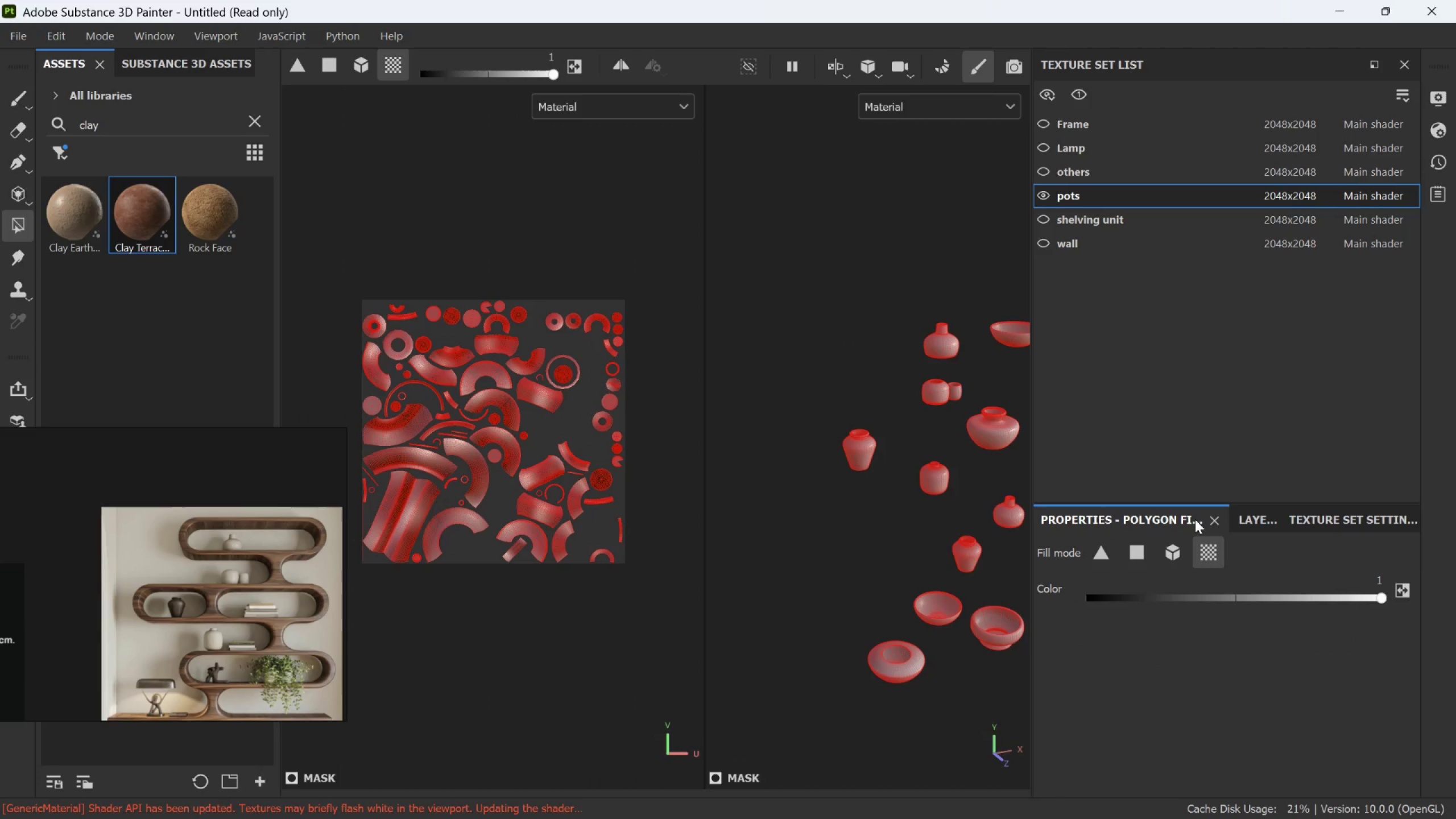 
left_click([1251, 512])
 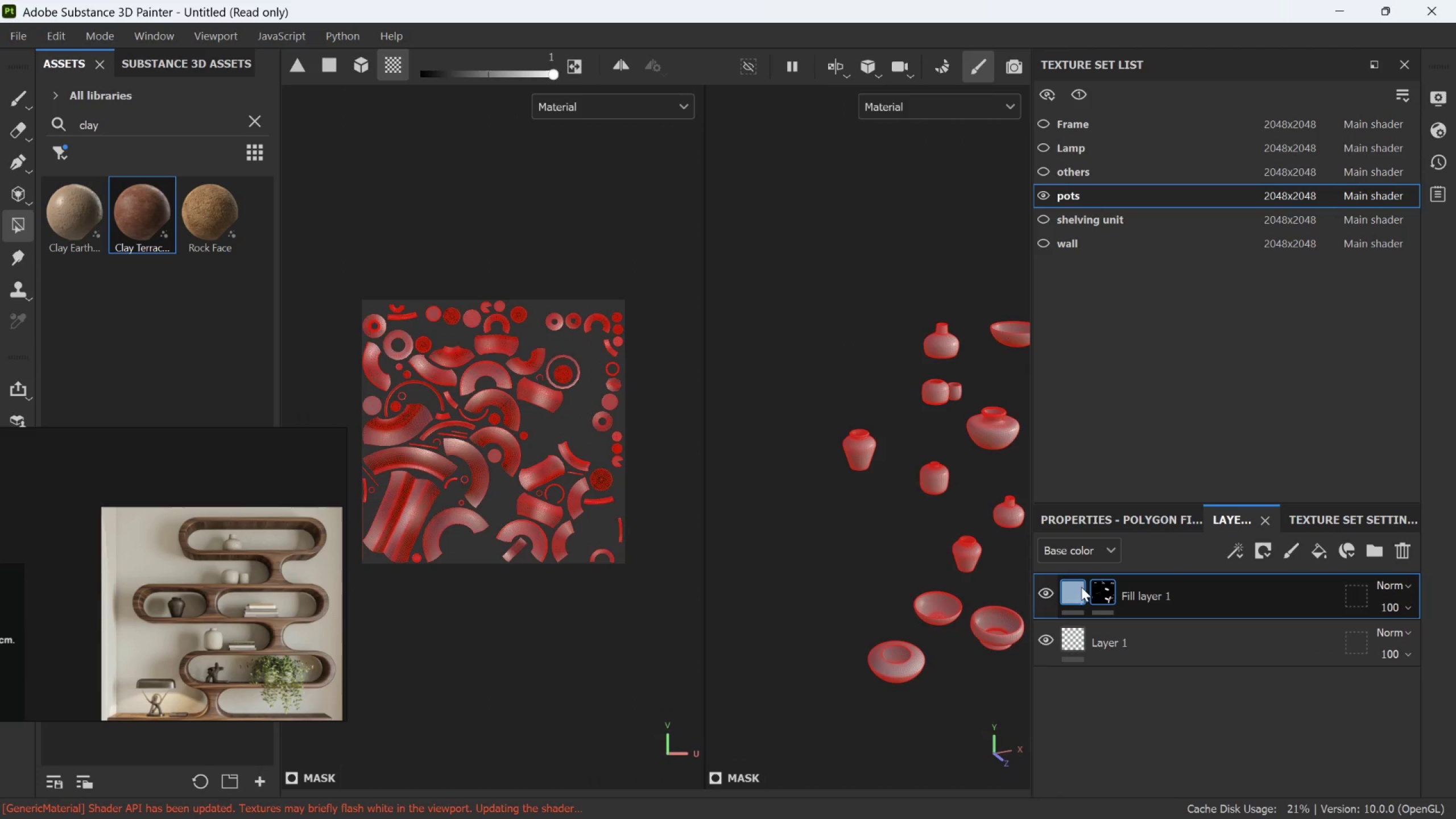 
left_click([1079, 589])
 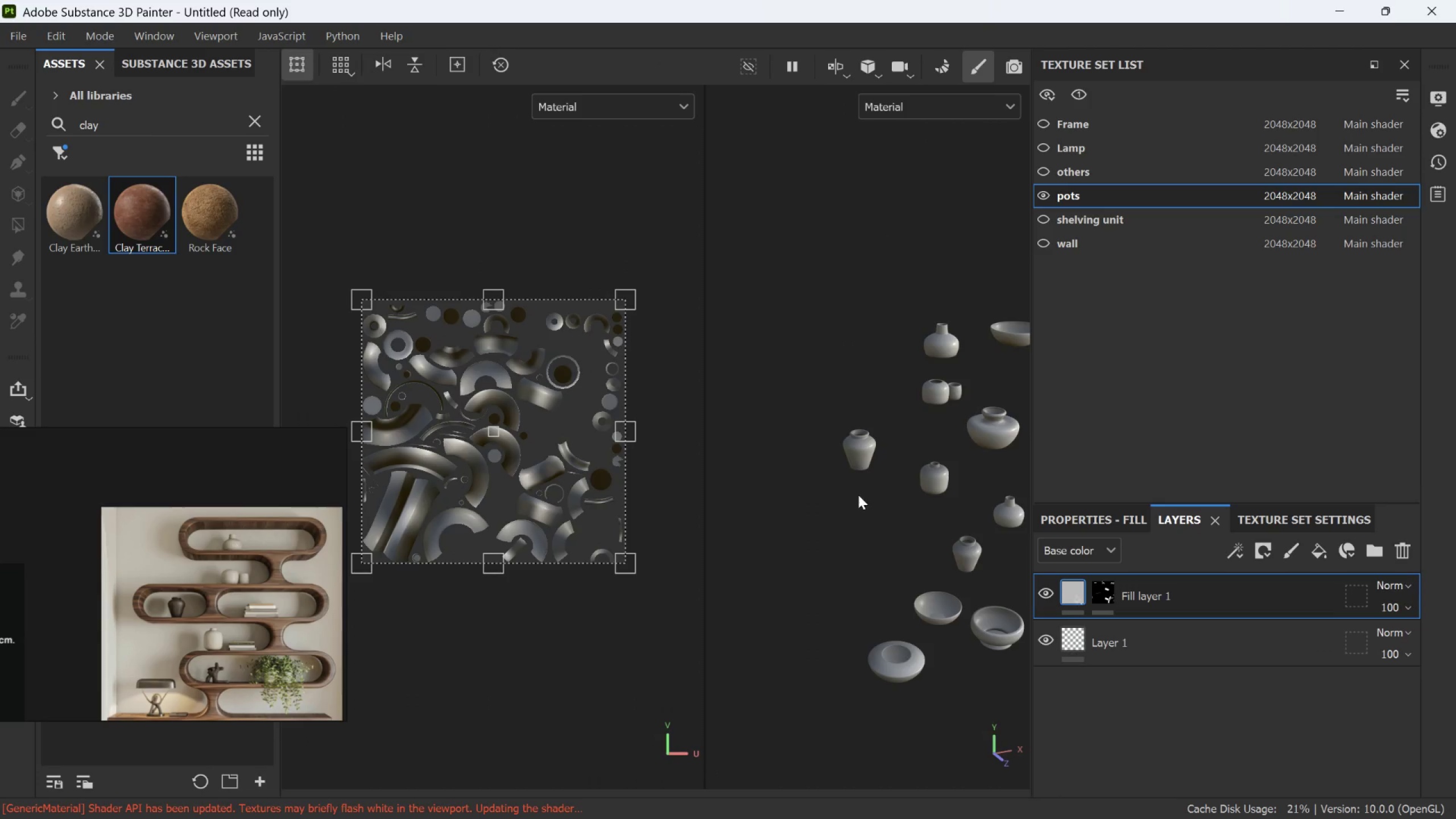 
scroll: coordinate [866, 490], scroll_direction: up, amount: 3.0
 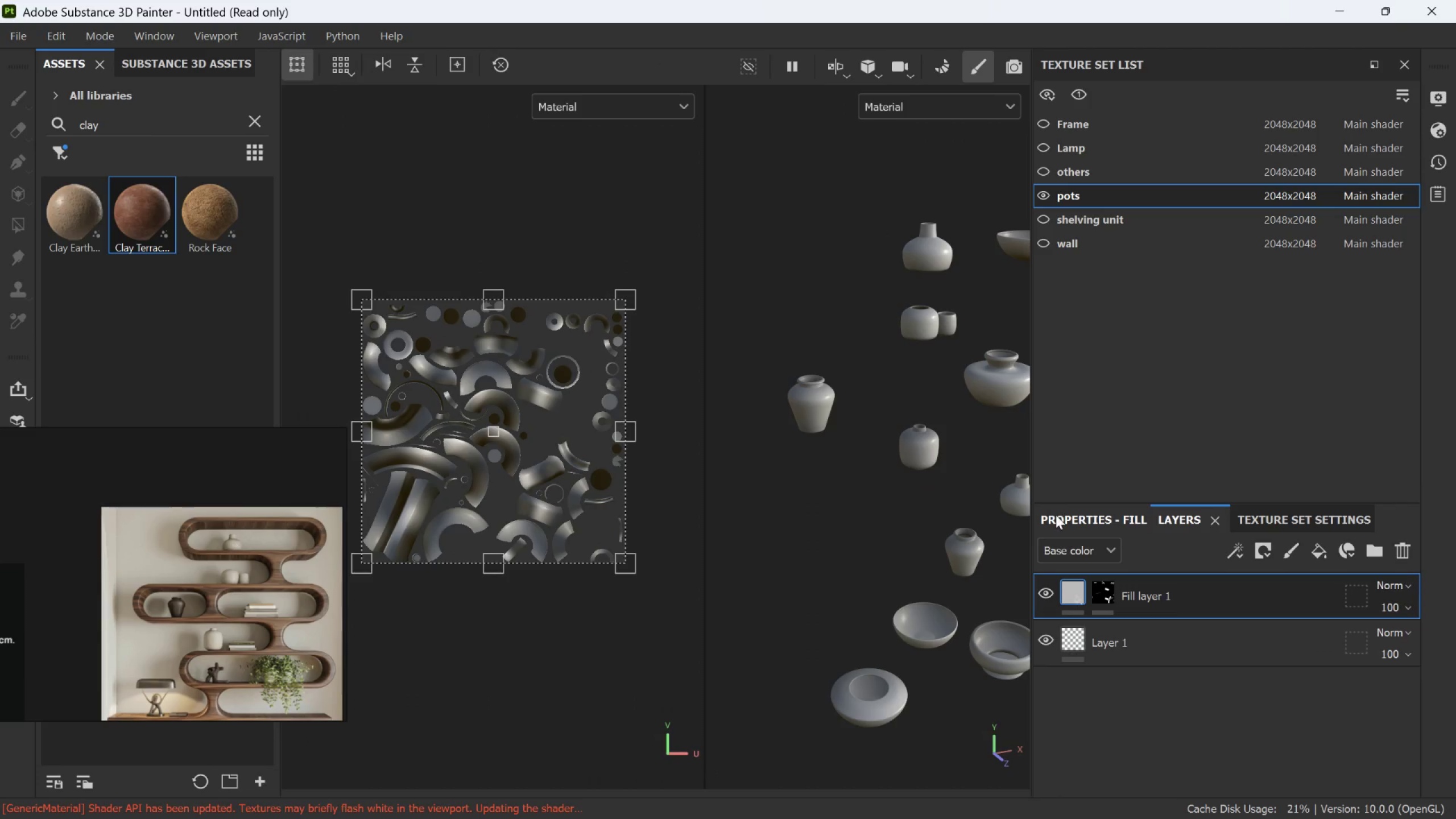 
left_click([1058, 517])
 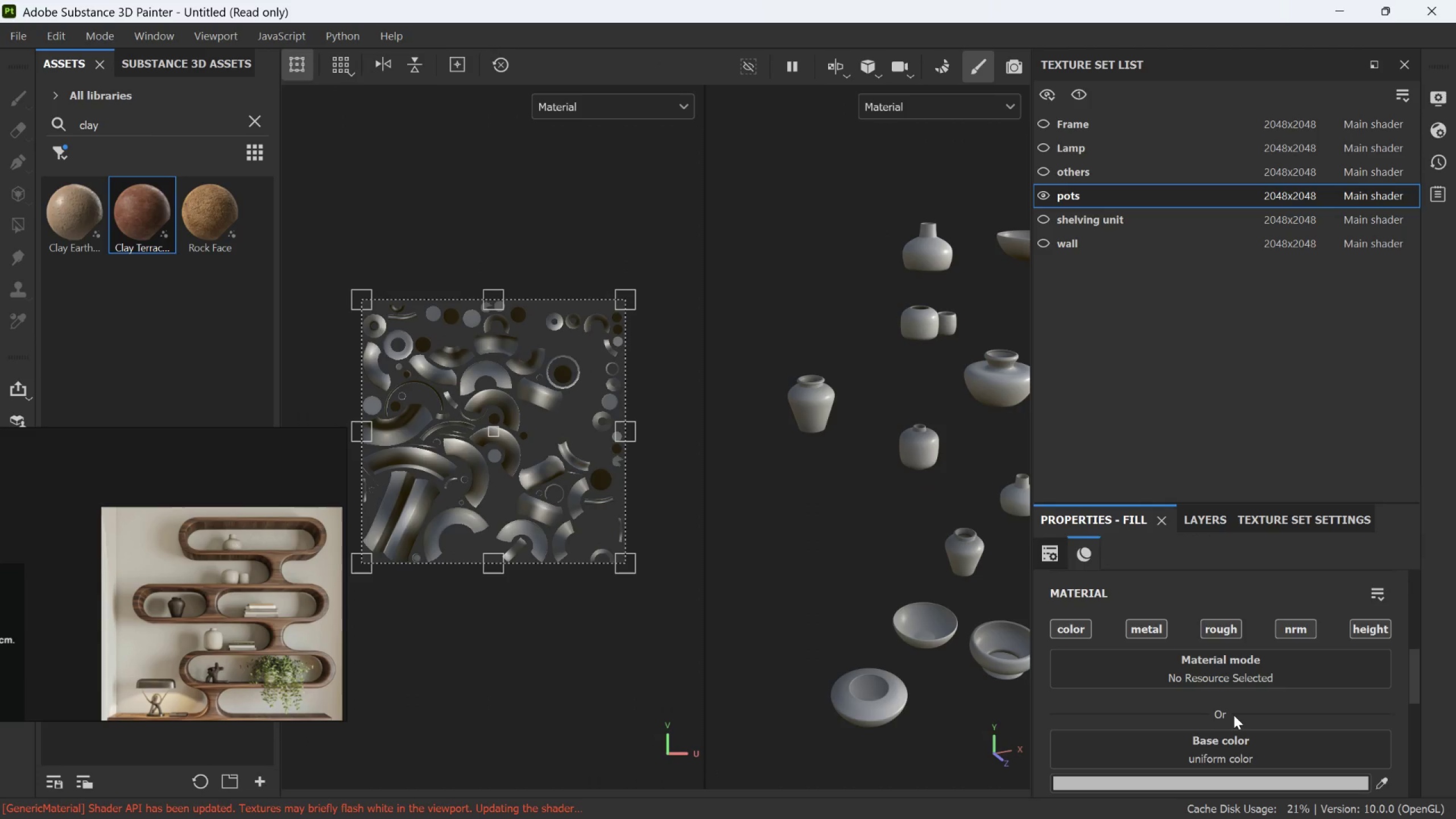 
scroll: coordinate [1235, 718], scroll_direction: down, amount: 1.0
 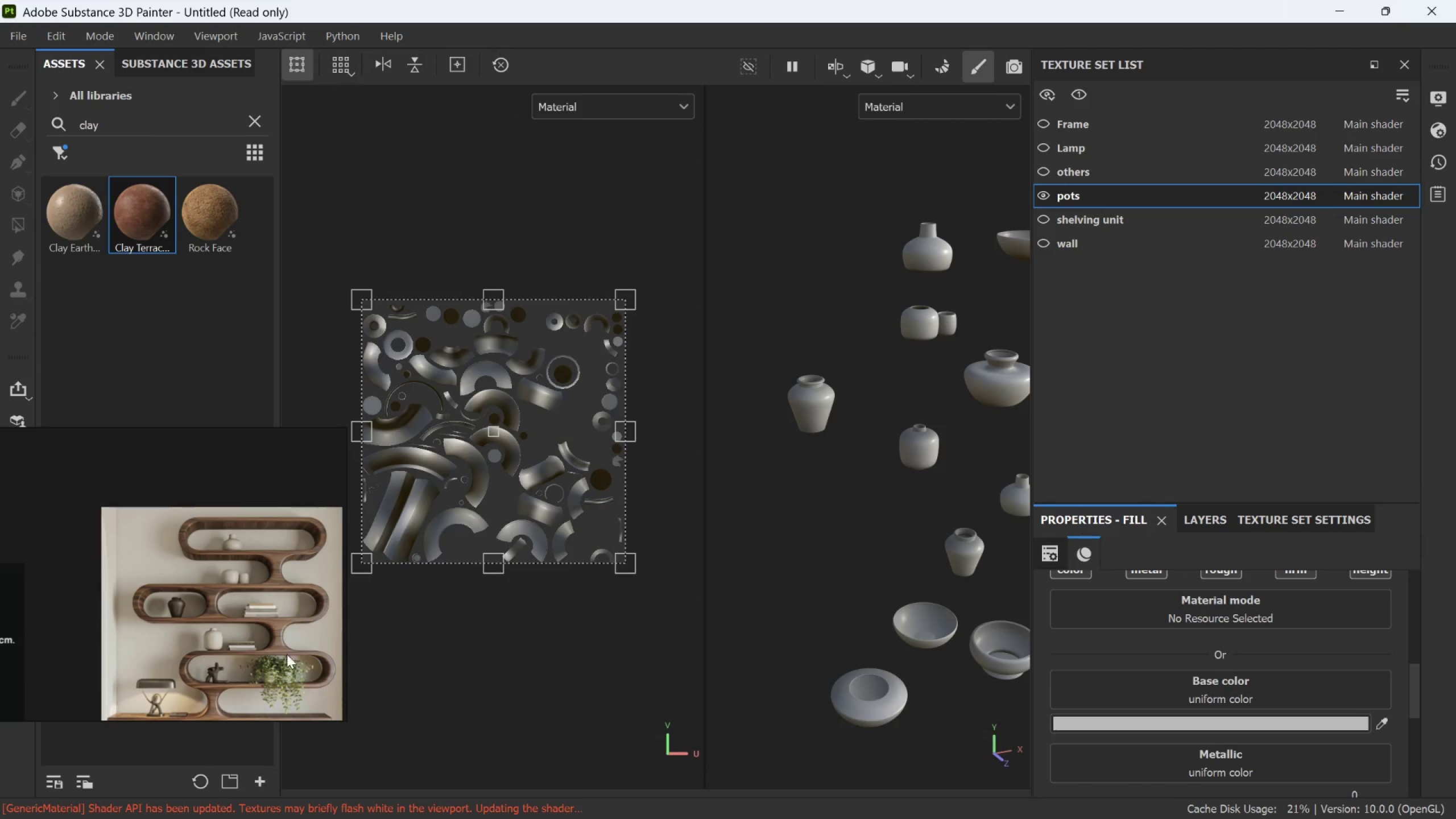 
scroll: coordinate [221, 611], scroll_direction: up, amount: 4.0
 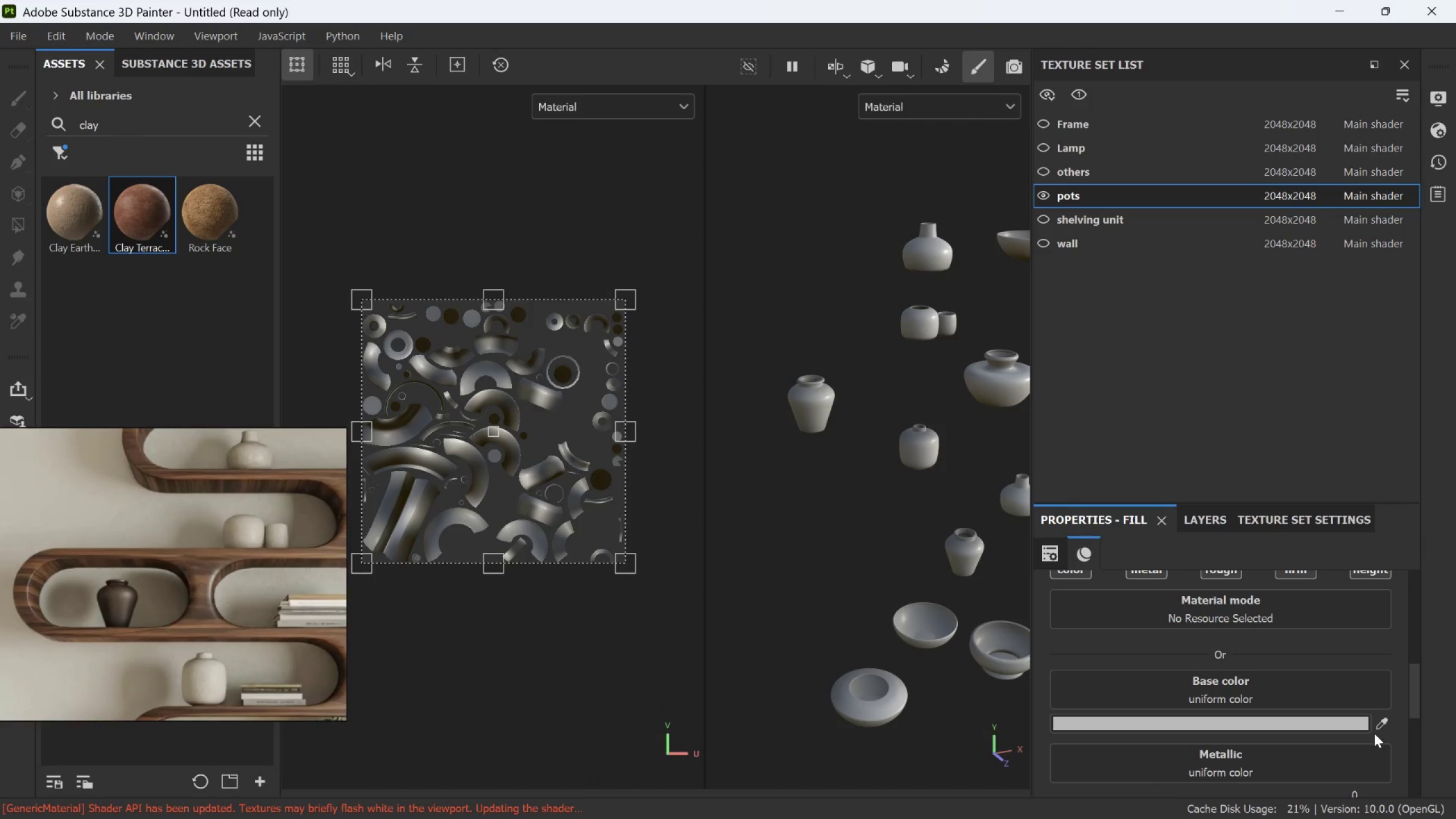 
left_click([1381, 724])
 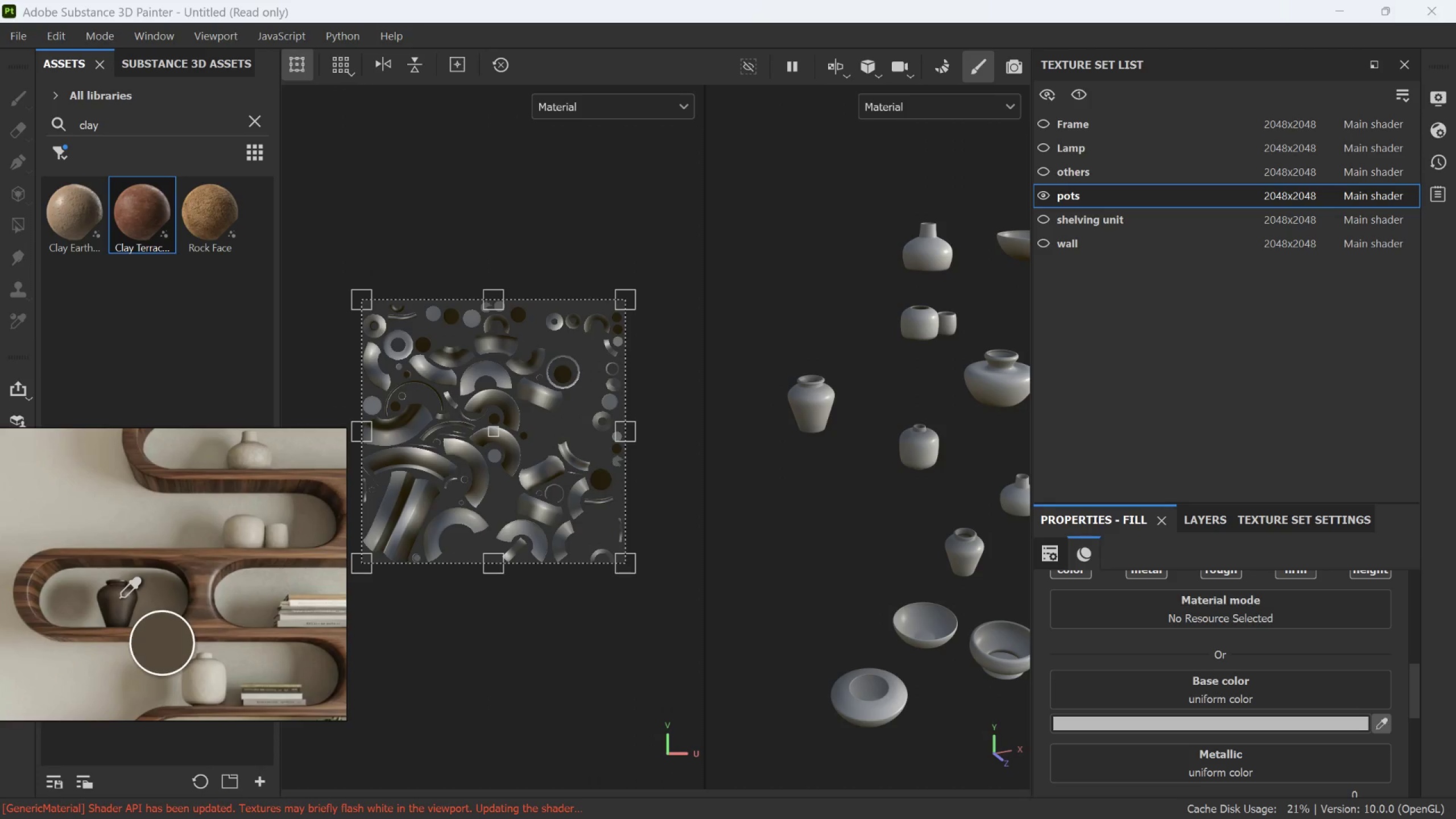 
left_click([119, 599])
 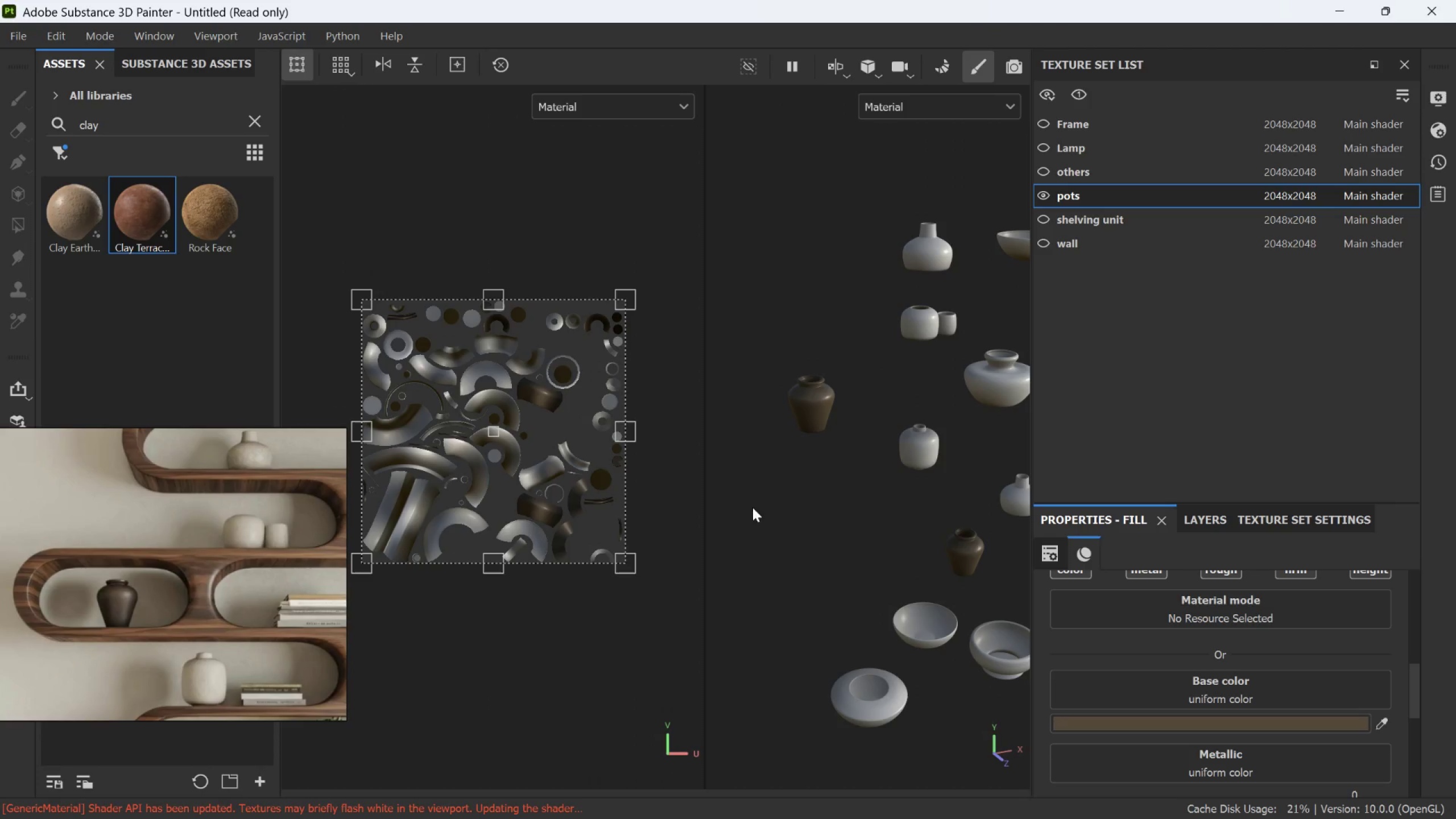 
scroll: coordinate [775, 500], scroll_direction: down, amount: 3.0
 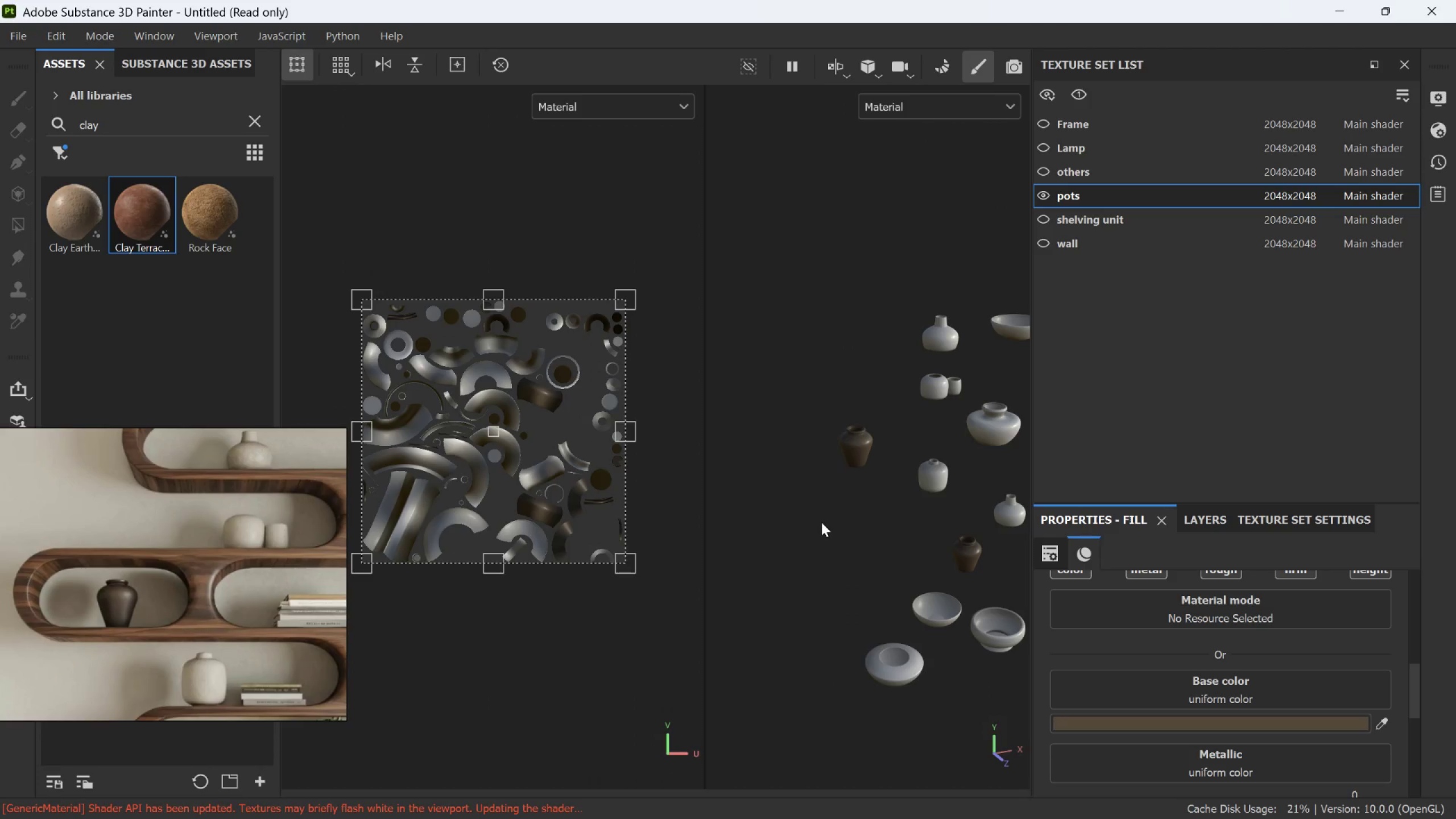 
scroll: coordinate [808, 435], scroll_direction: up, amount: 2.0
 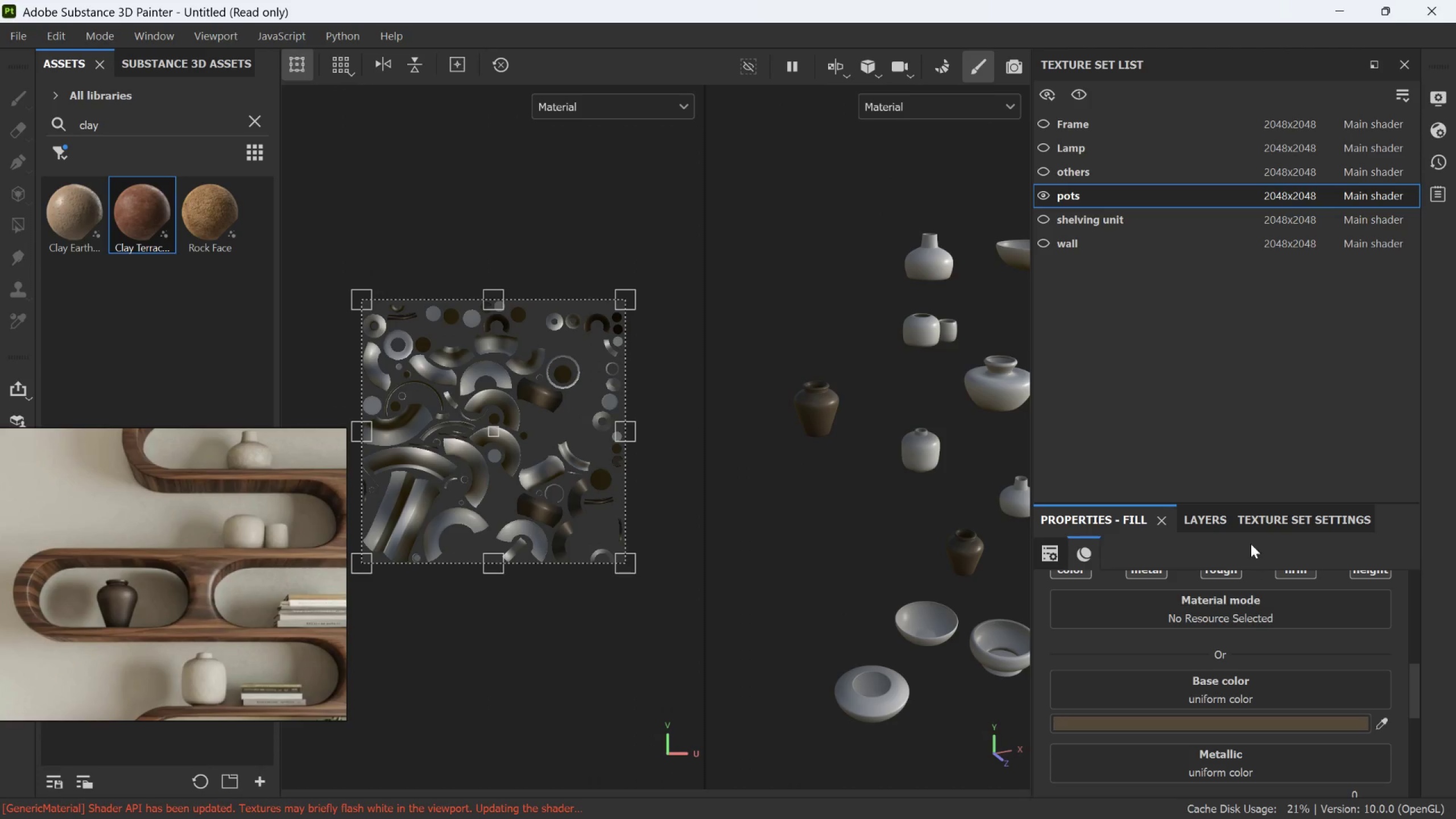 
left_click([1214, 523])
 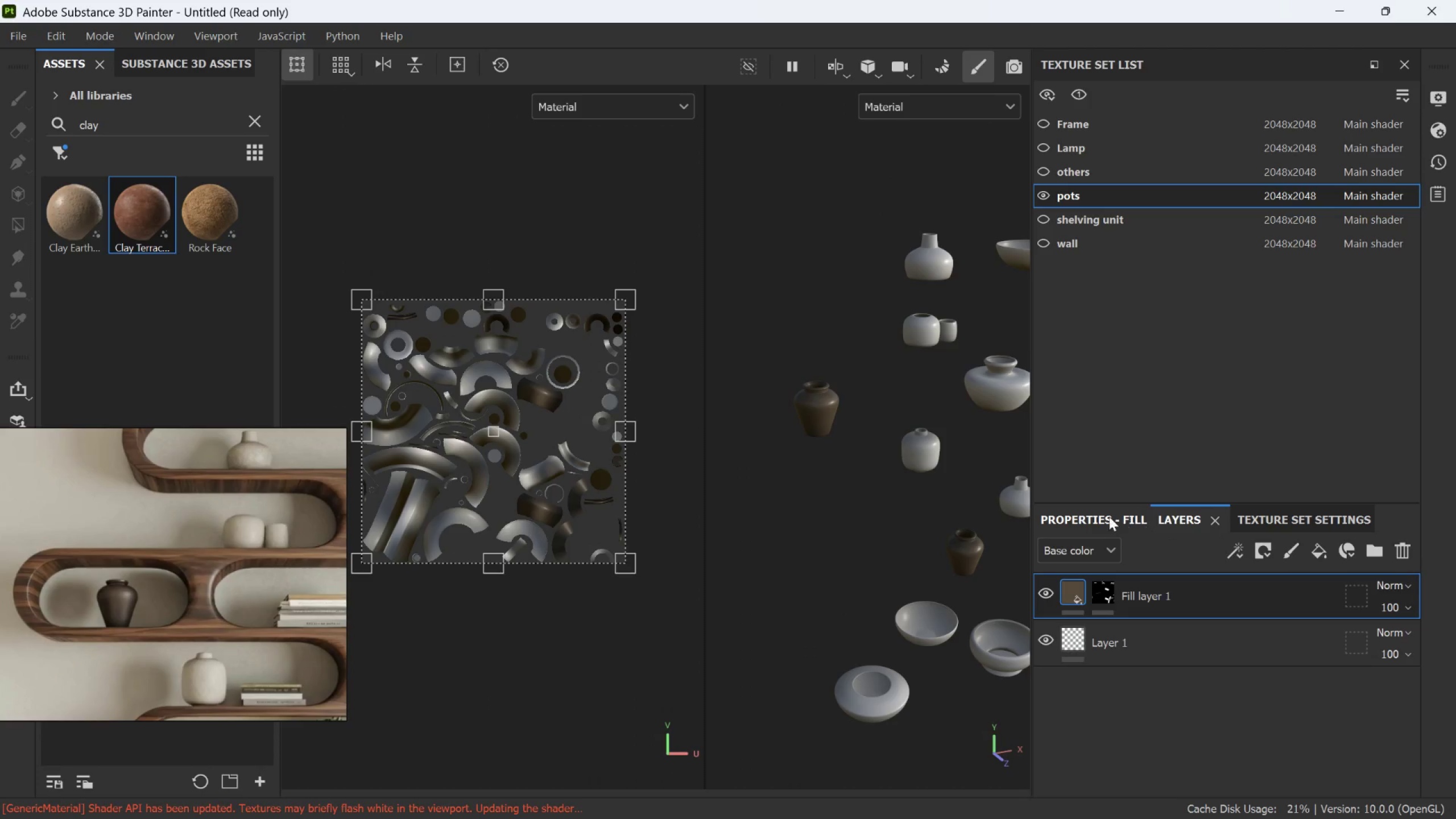 
left_click([1109, 514])
 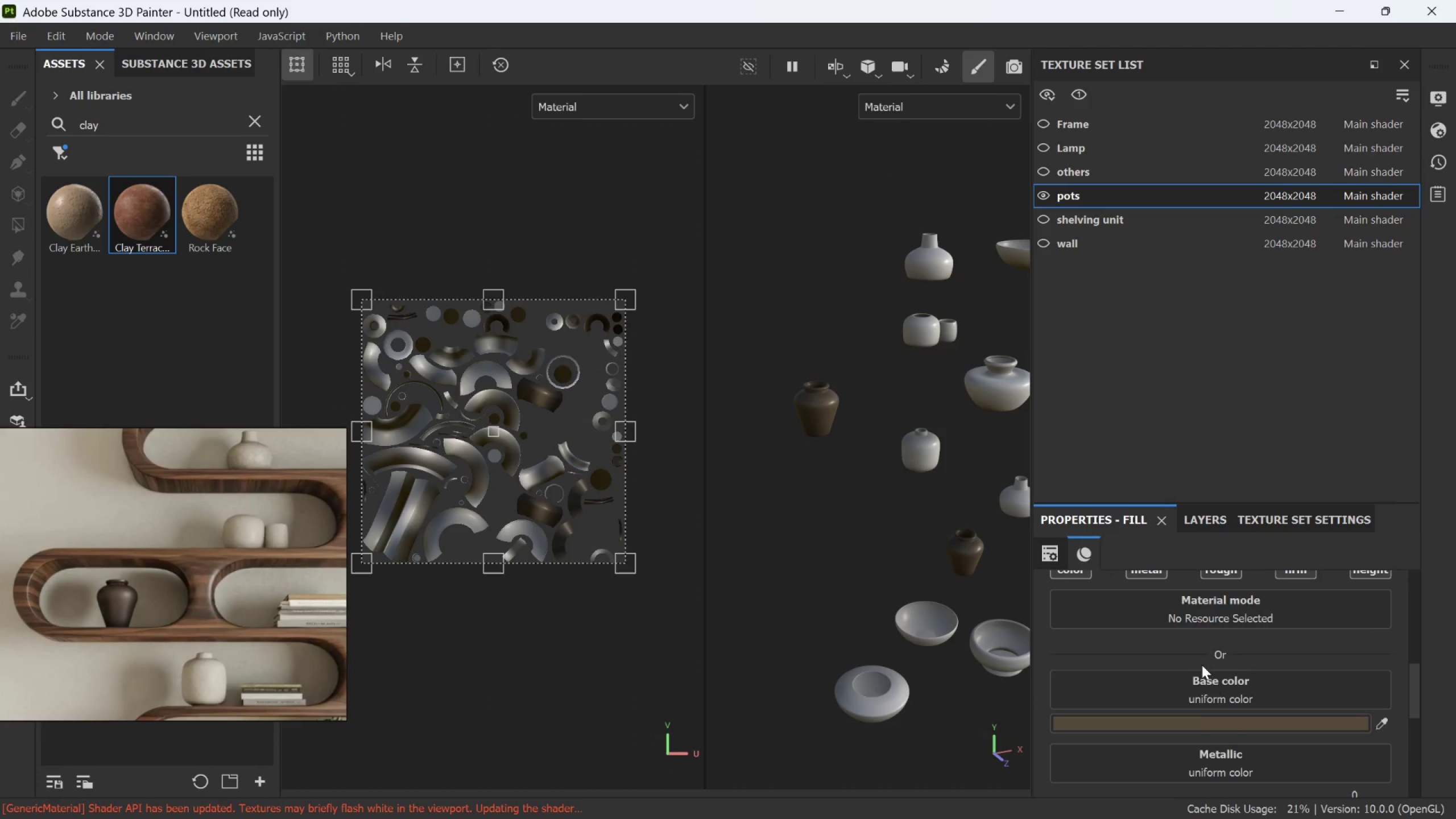 
scroll: coordinate [1202, 672], scroll_direction: down, amount: 3.0
 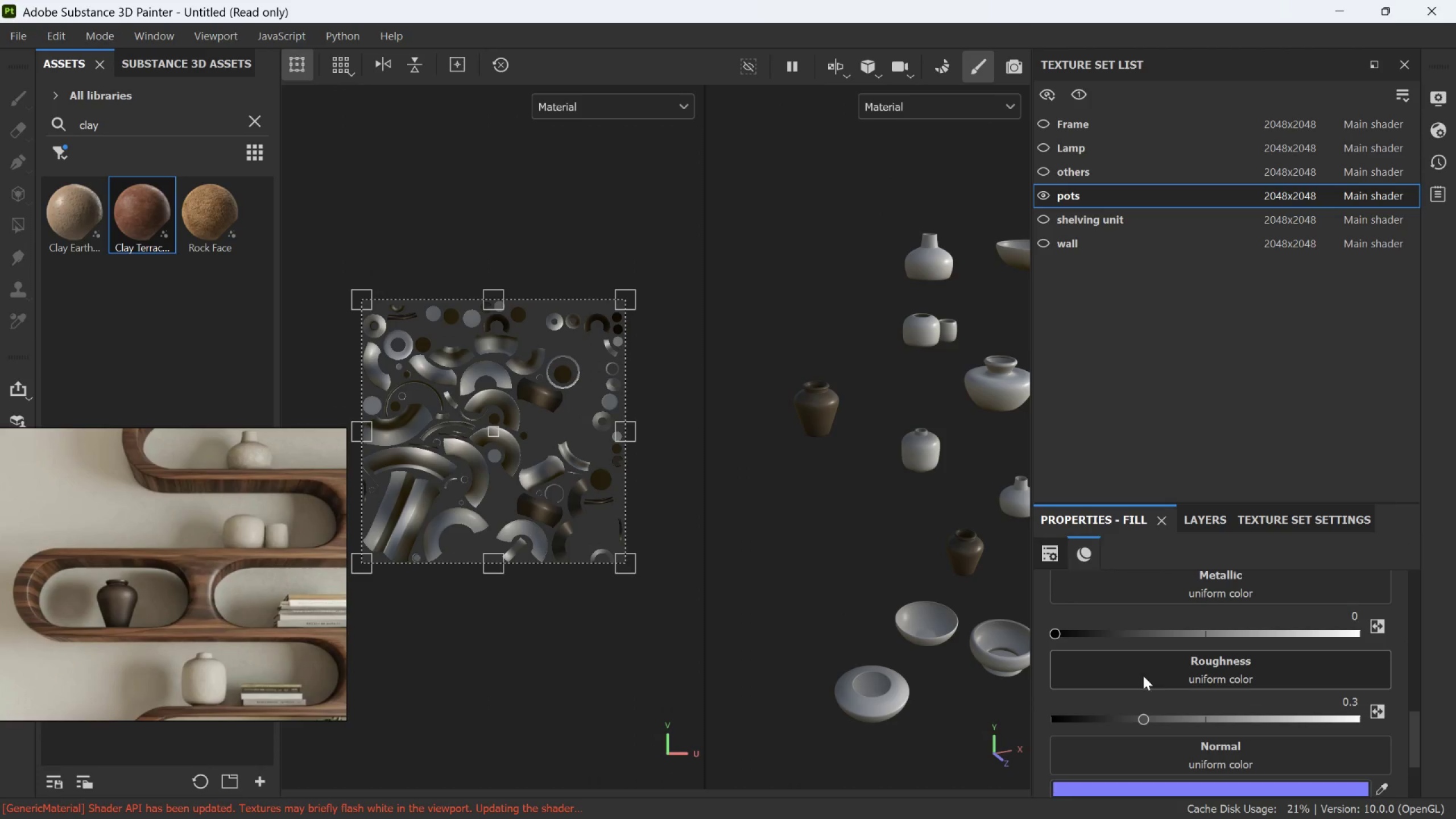 
scroll: coordinate [1142, 675], scroll_direction: up, amount: 1.0
 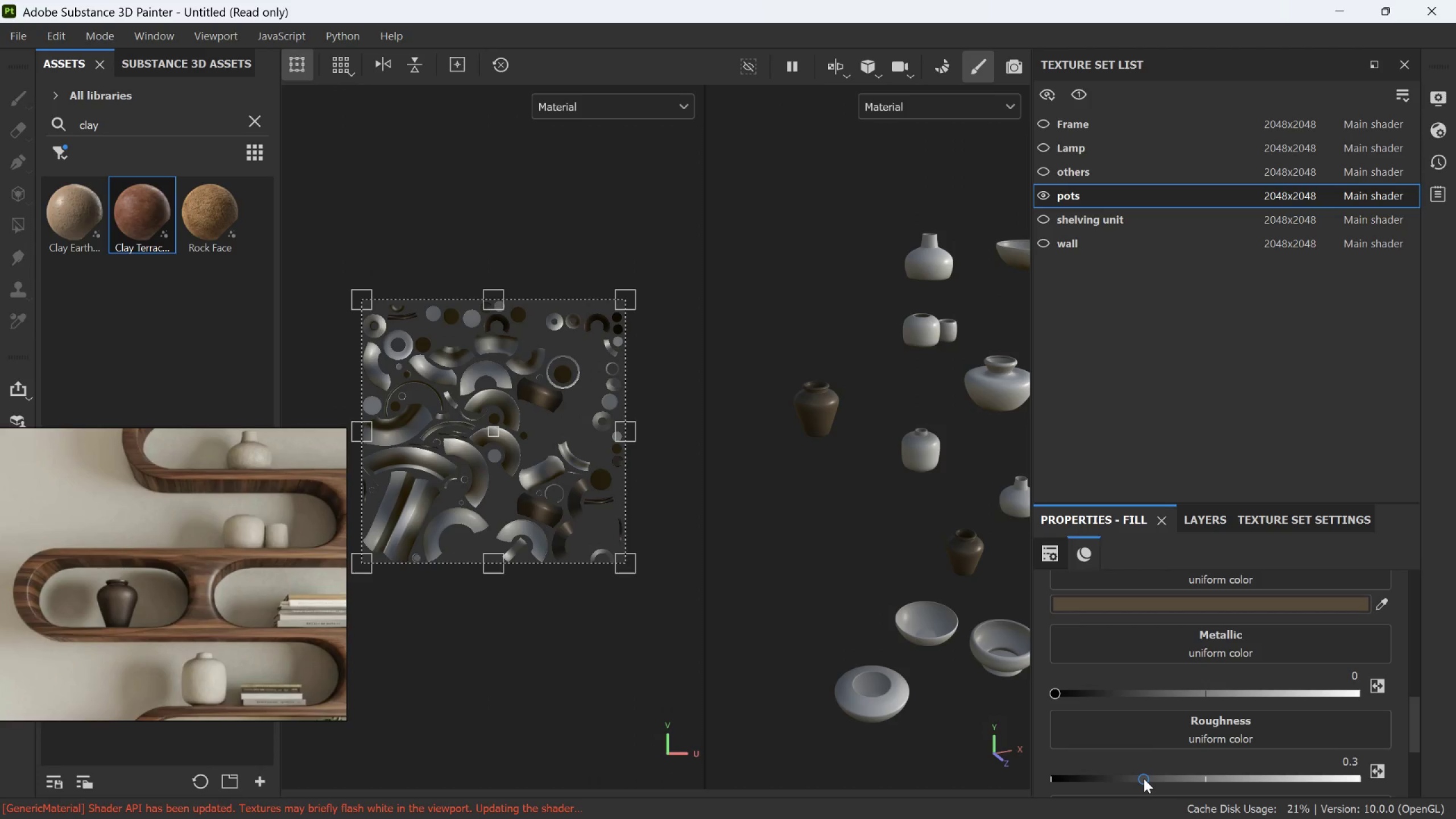 
left_click_drag(start_coordinate=[1144, 779], to_coordinate=[1206, 786])
 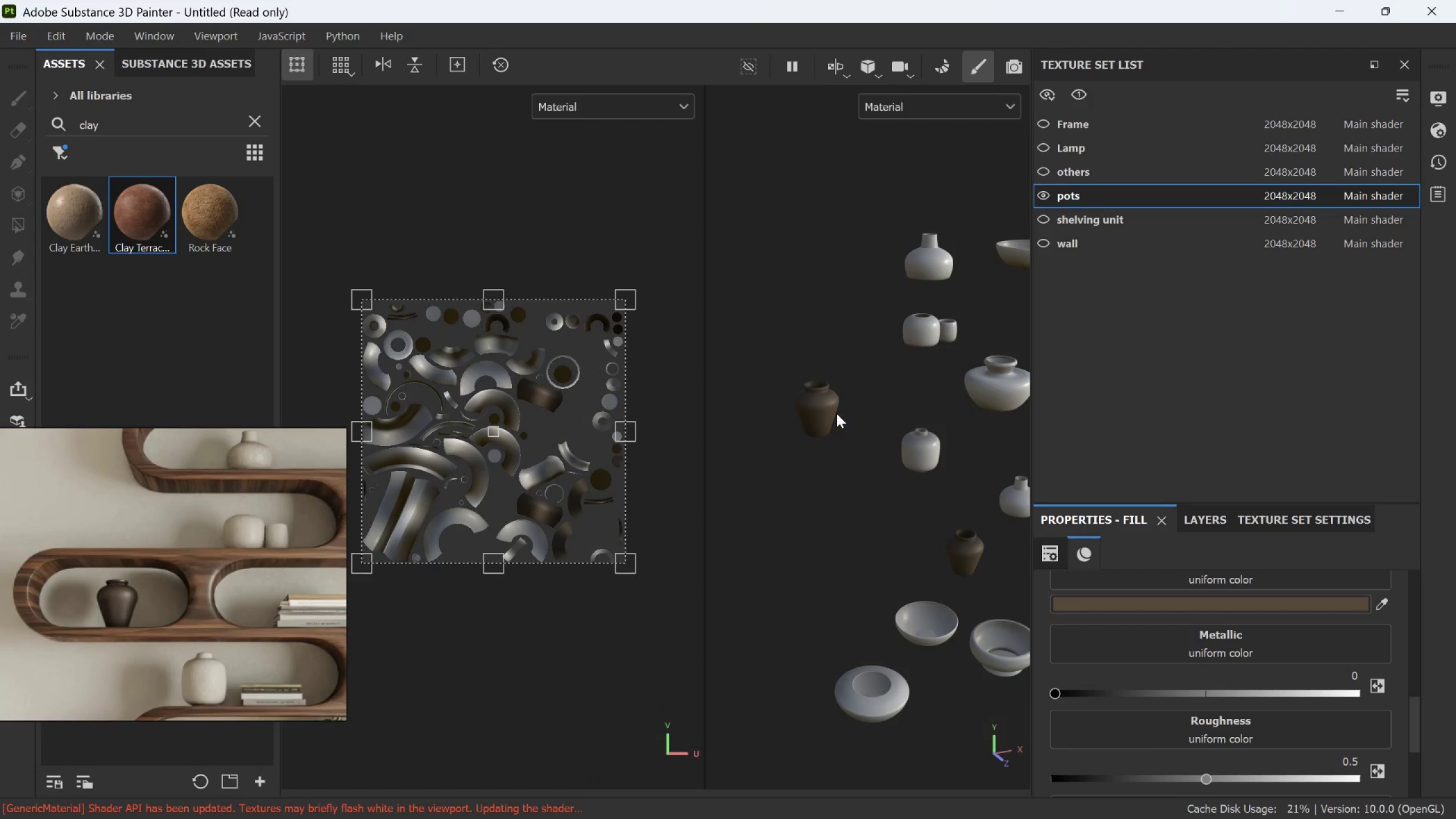 
scroll: coordinate [834, 411], scroll_direction: up, amount: 12.0
 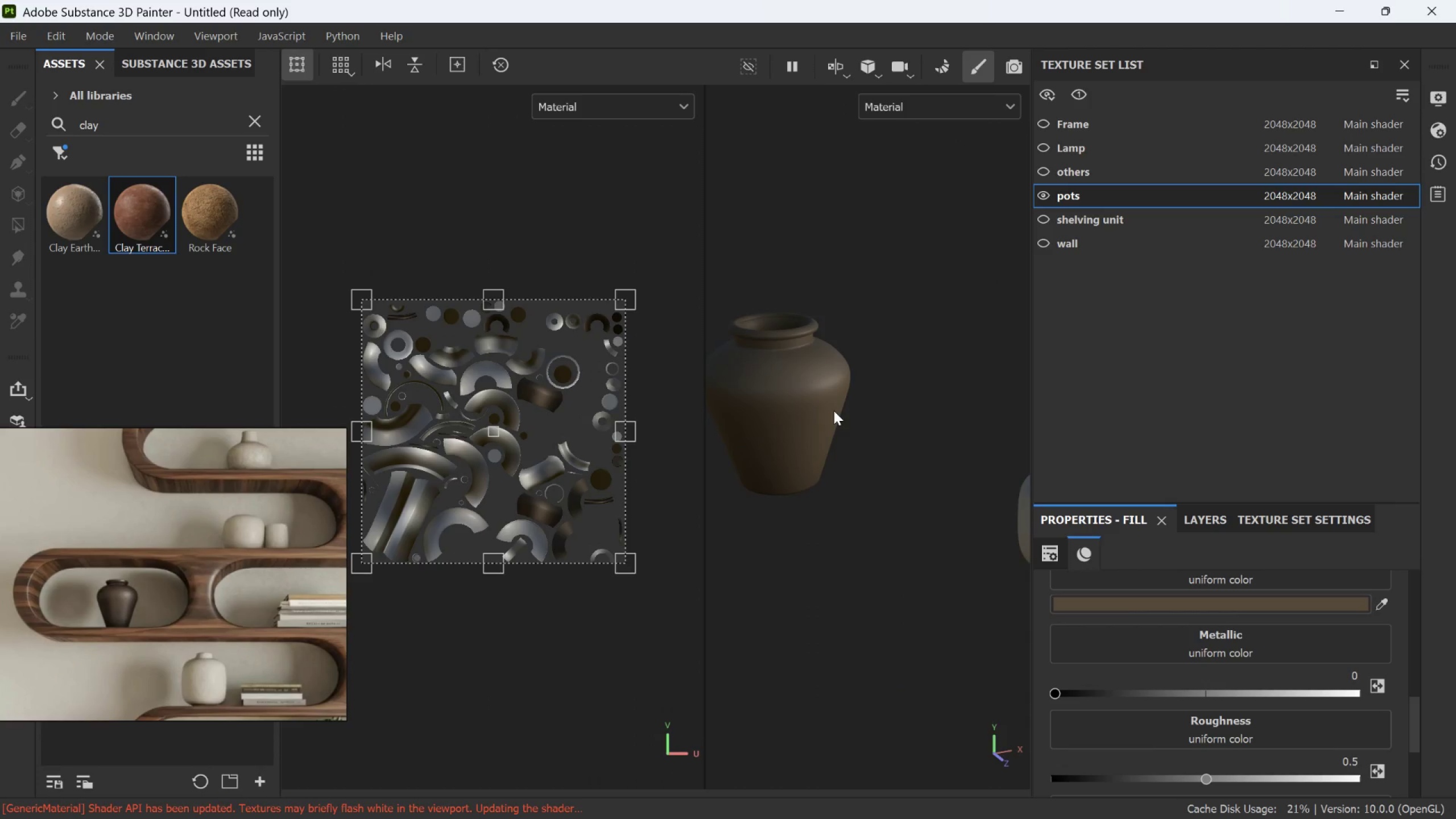 
scroll: coordinate [834, 411], scroll_direction: down, amount: 4.0
 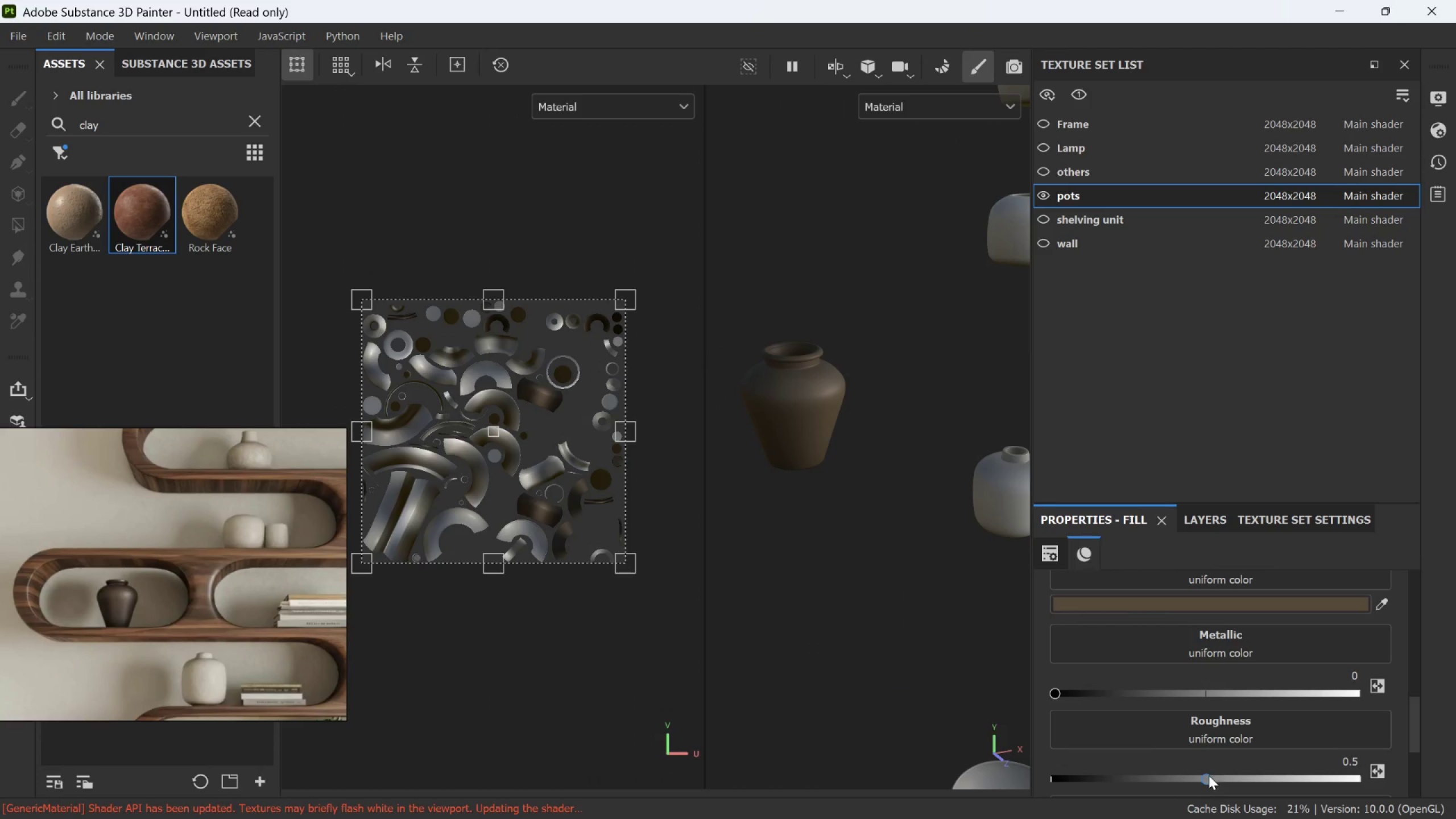 
left_click_drag(start_coordinate=[1206, 776], to_coordinate=[1232, 788])
 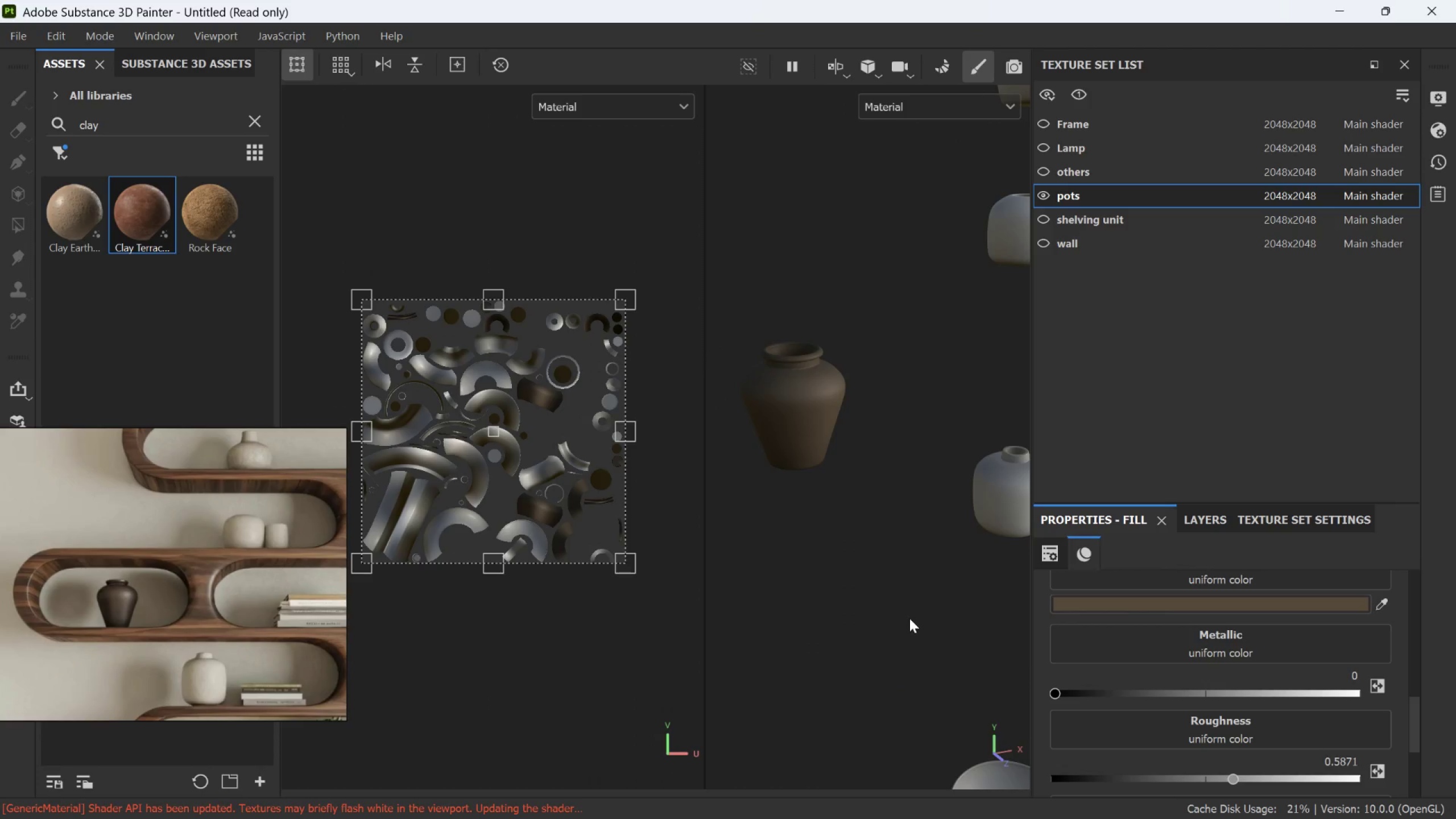 
scroll: coordinate [909, 618], scroll_direction: down, amount: 5.0
 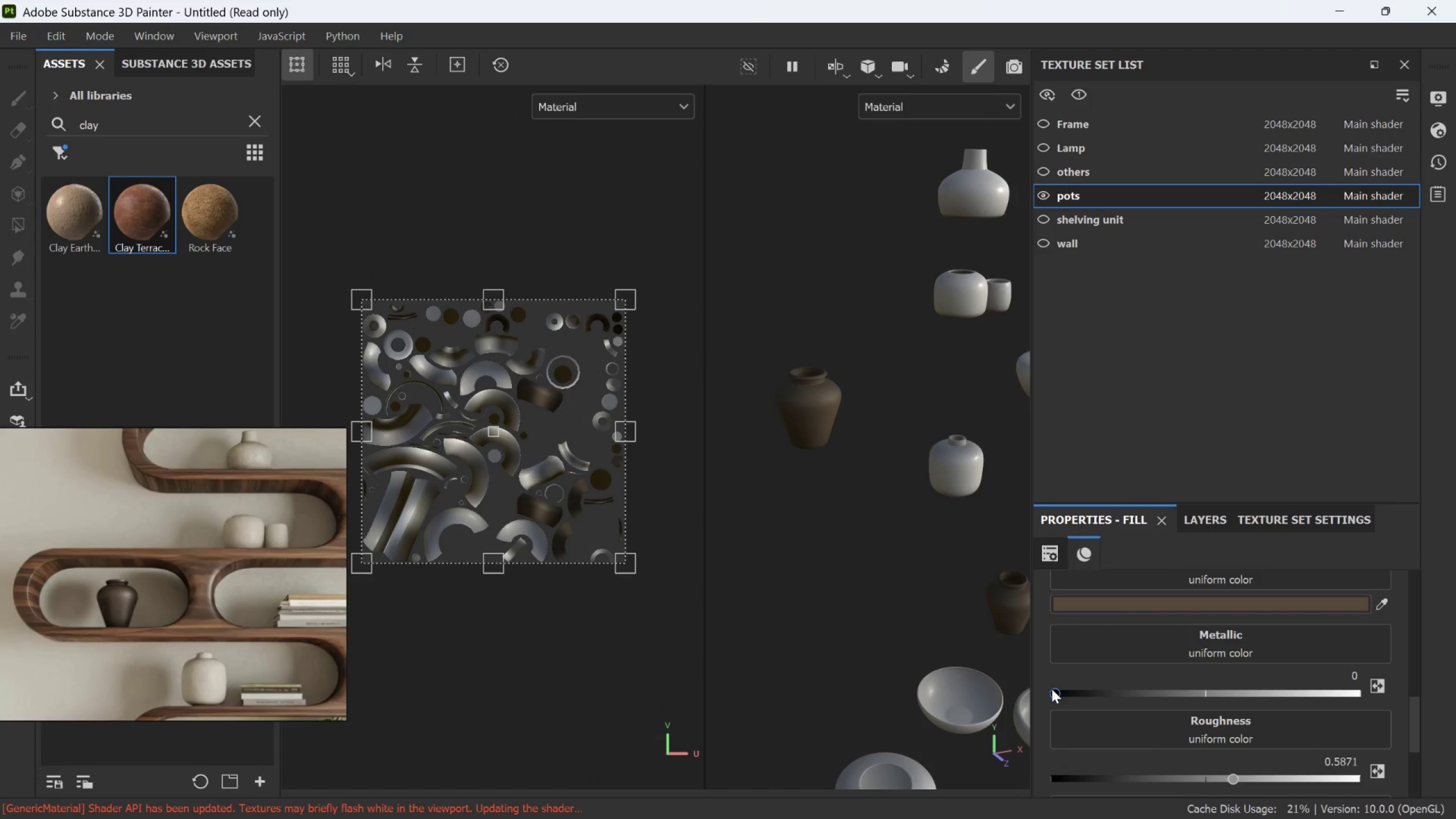 
left_click_drag(start_coordinate=[1053, 690], to_coordinate=[1236, 717])
 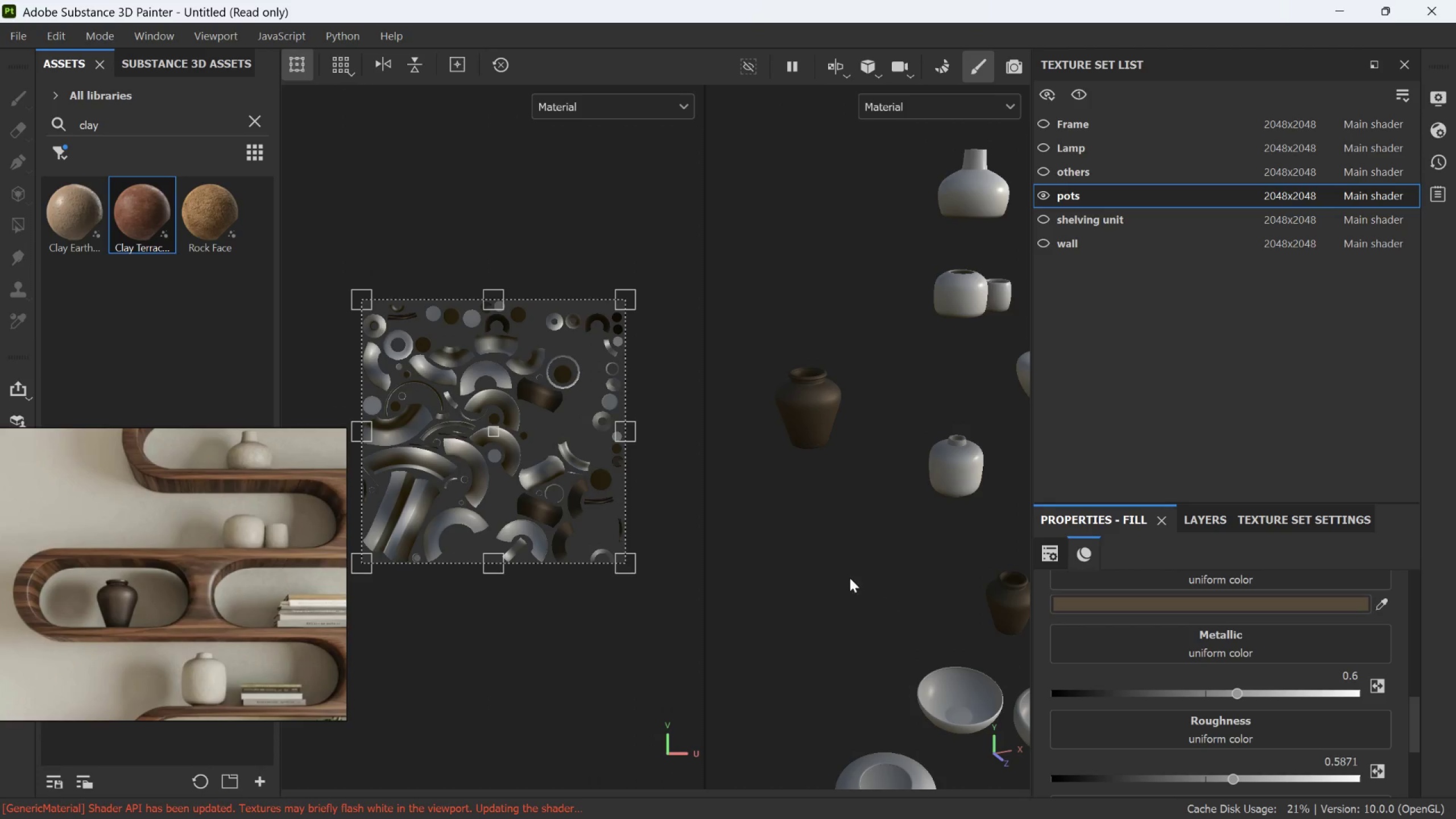 
scroll: coordinate [870, 572], scroll_direction: down, amount: 9.0
 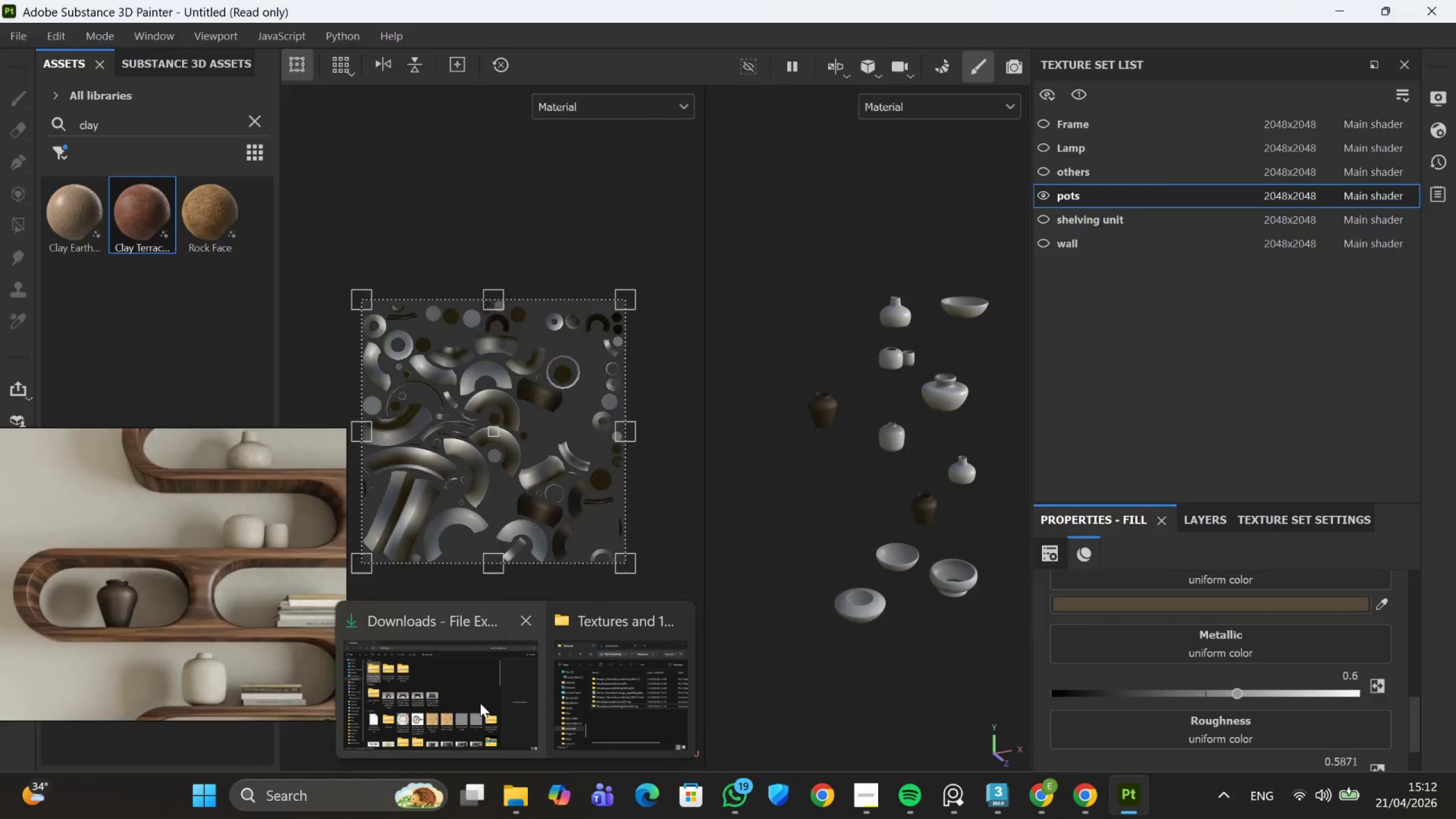 
left_click([601, 709])
 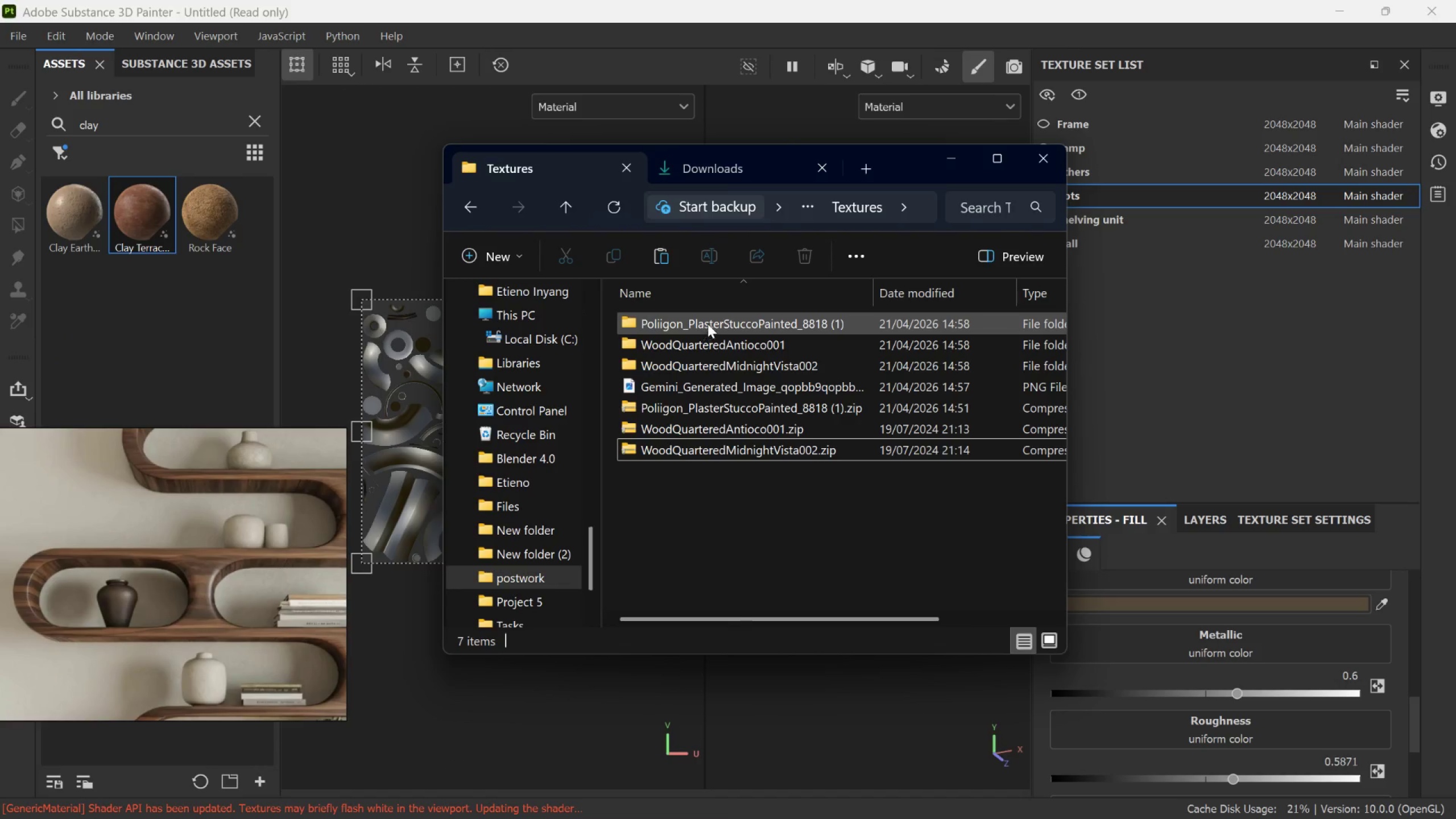 
double_click([710, 320])
 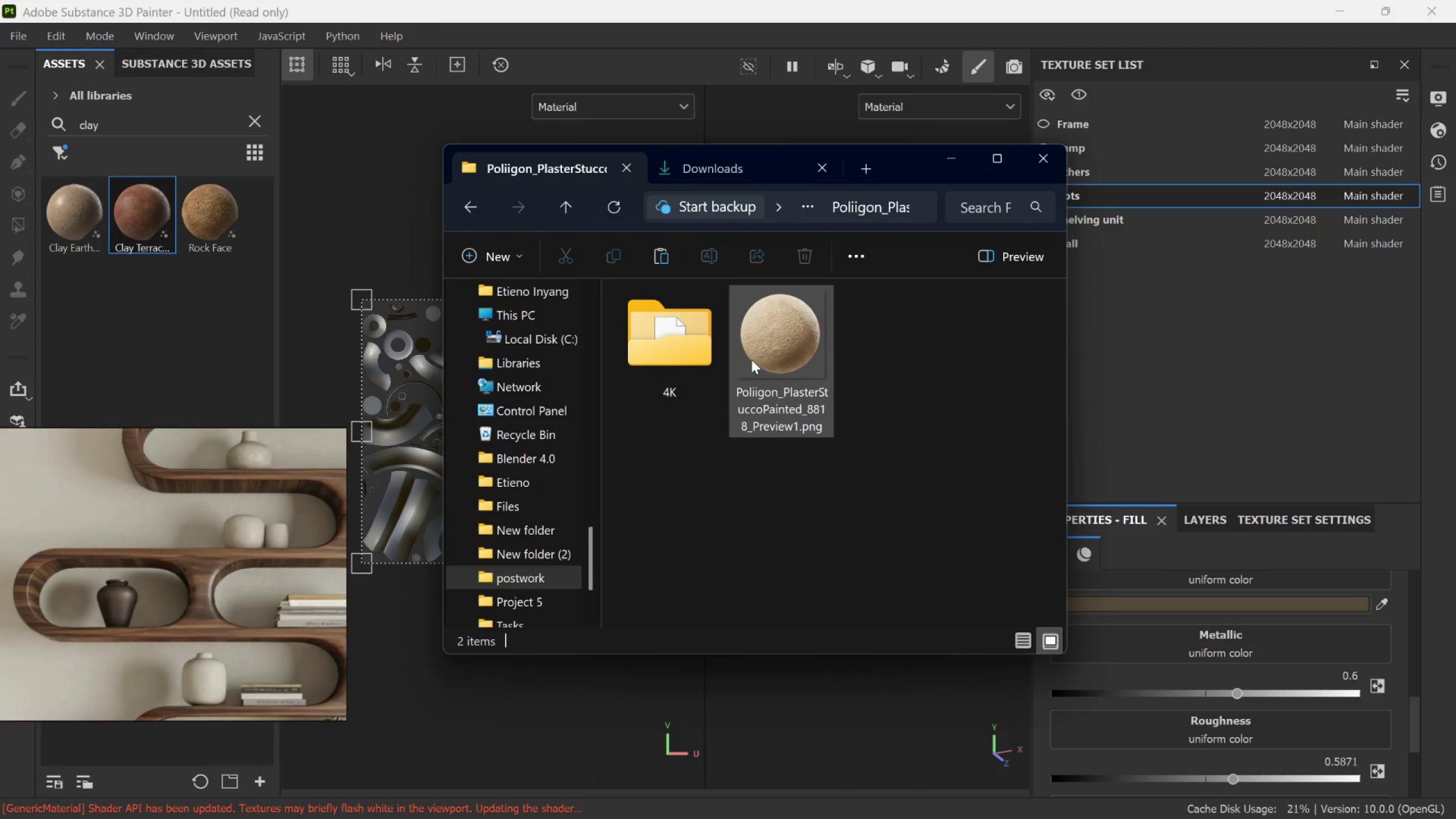 
double_click([671, 357])
 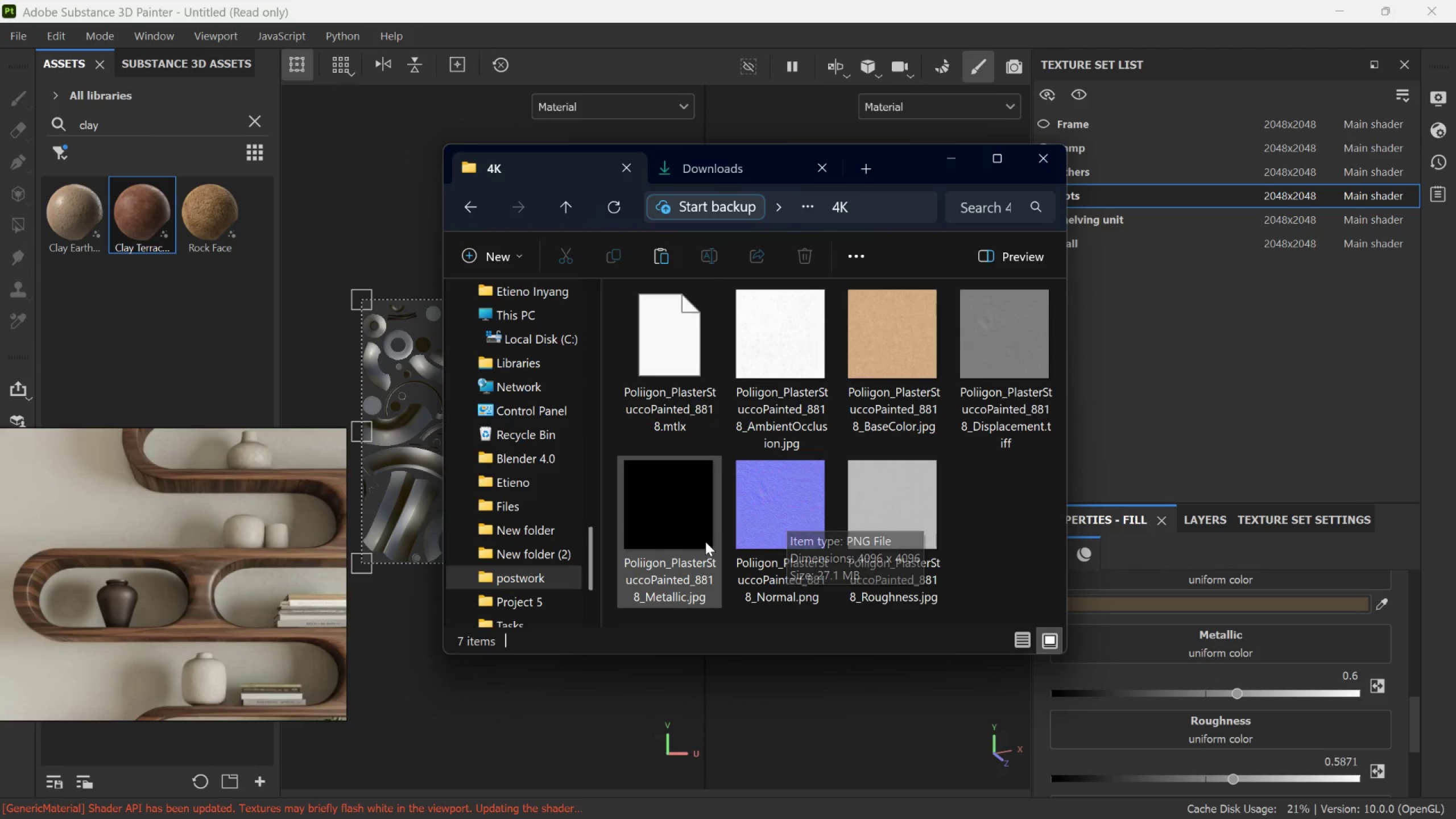 
wait(6.53)
 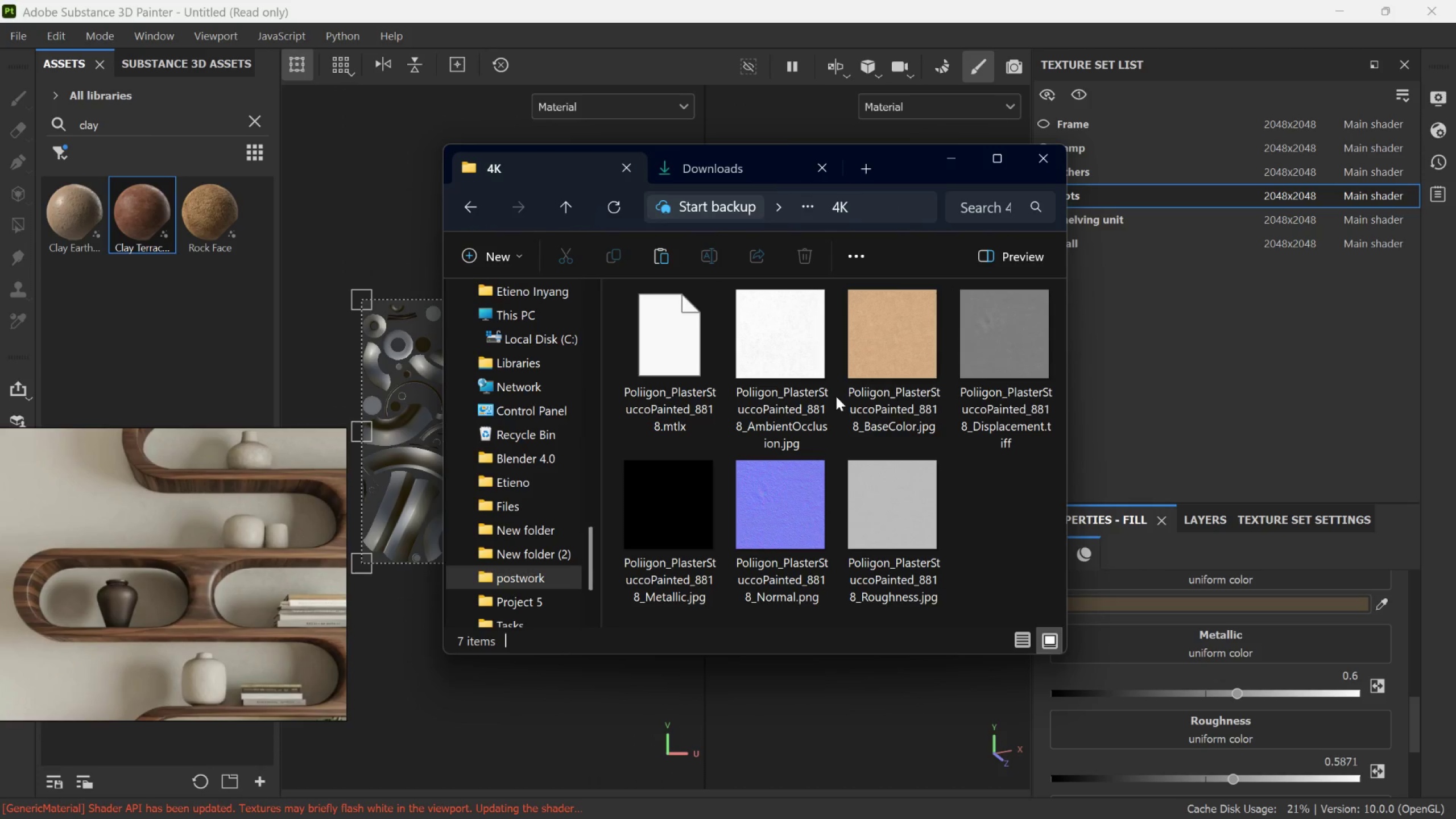 
left_click_drag(start_coordinate=[894, 162], to_coordinate=[775, 125])
 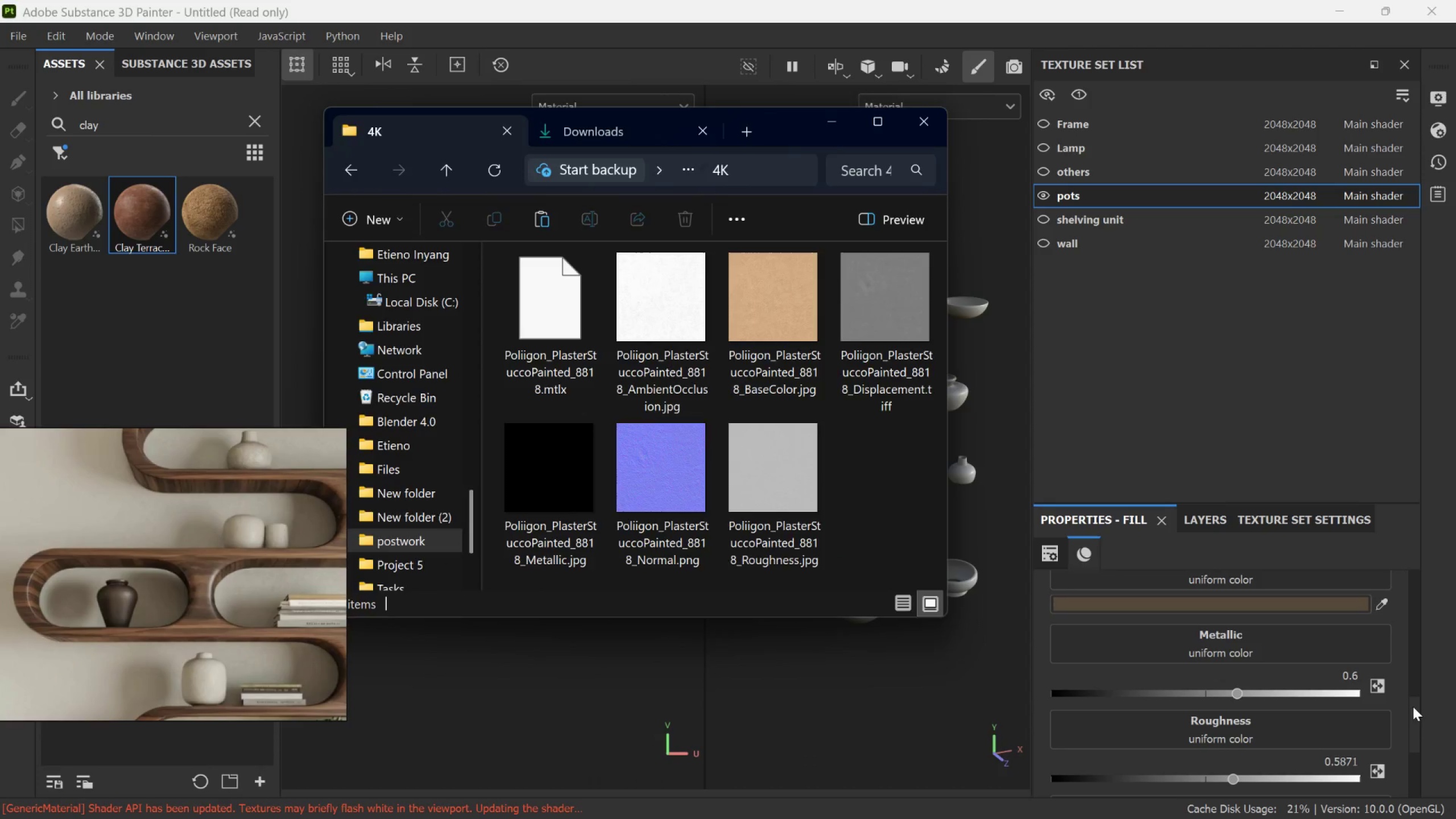 
left_click_drag(start_coordinate=[1413, 709], to_coordinate=[1411, 771])
 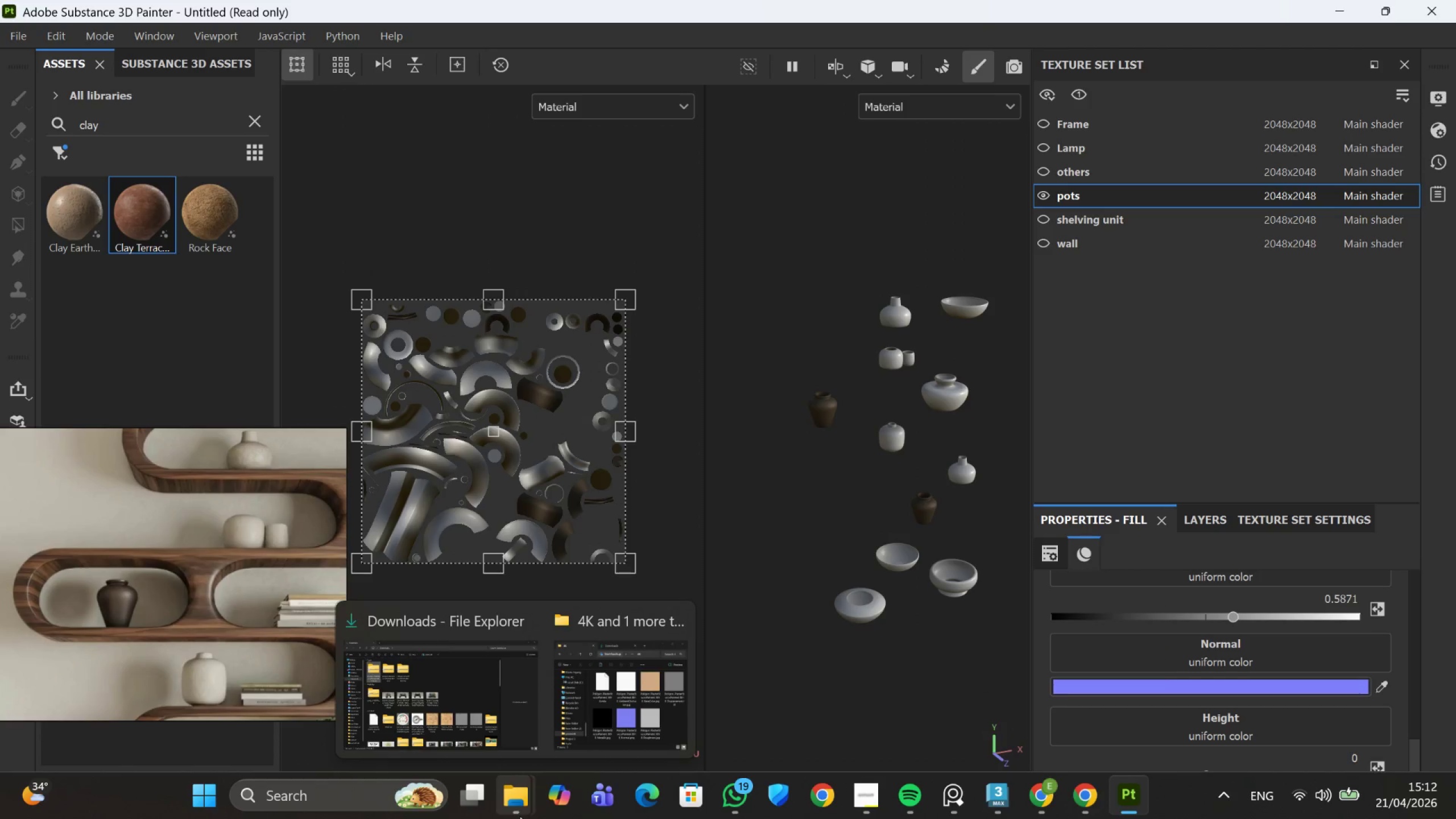 
left_click([583, 719])
 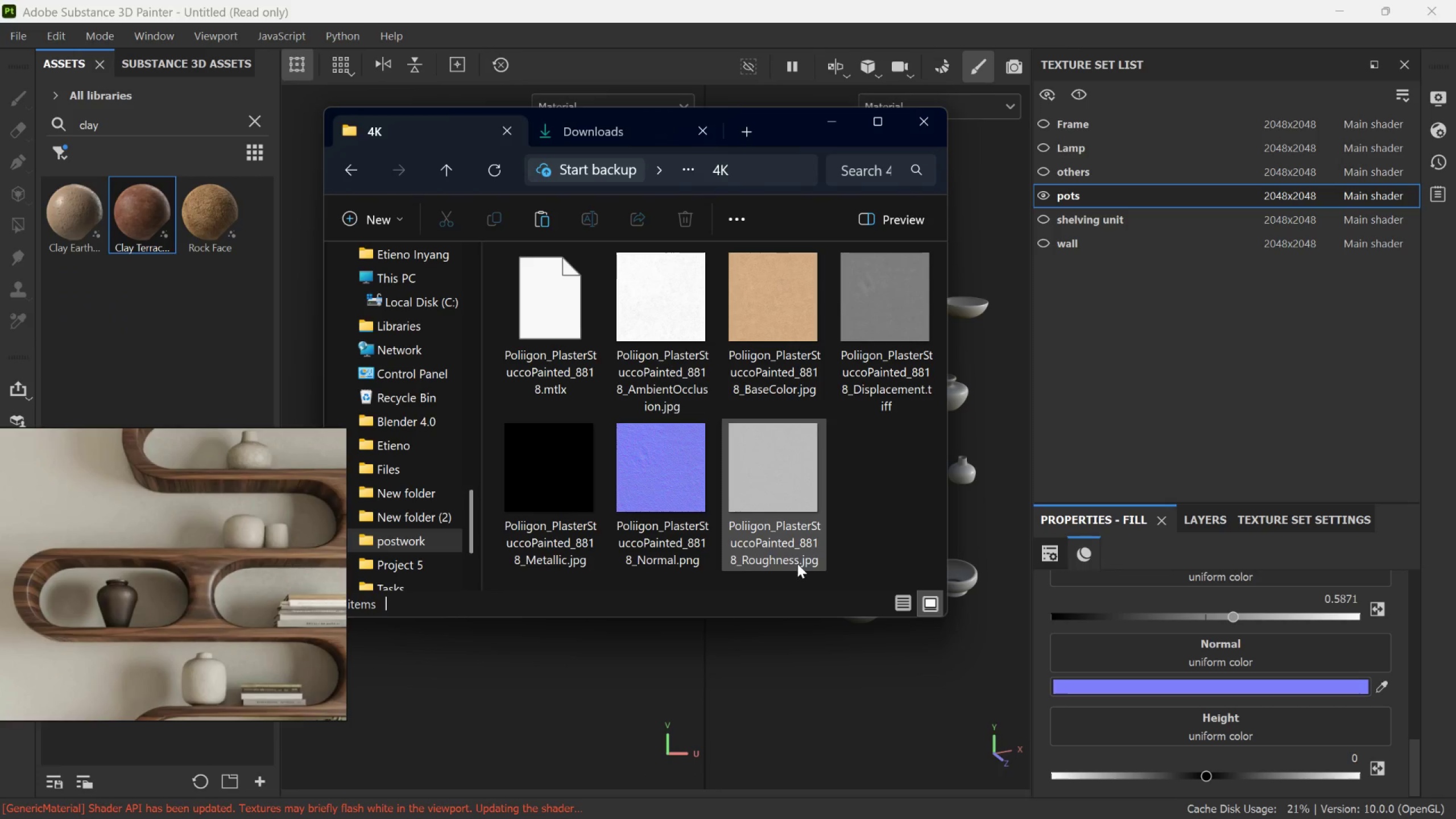 
left_click_drag(start_coordinate=[888, 333], to_coordinate=[1218, 729])
 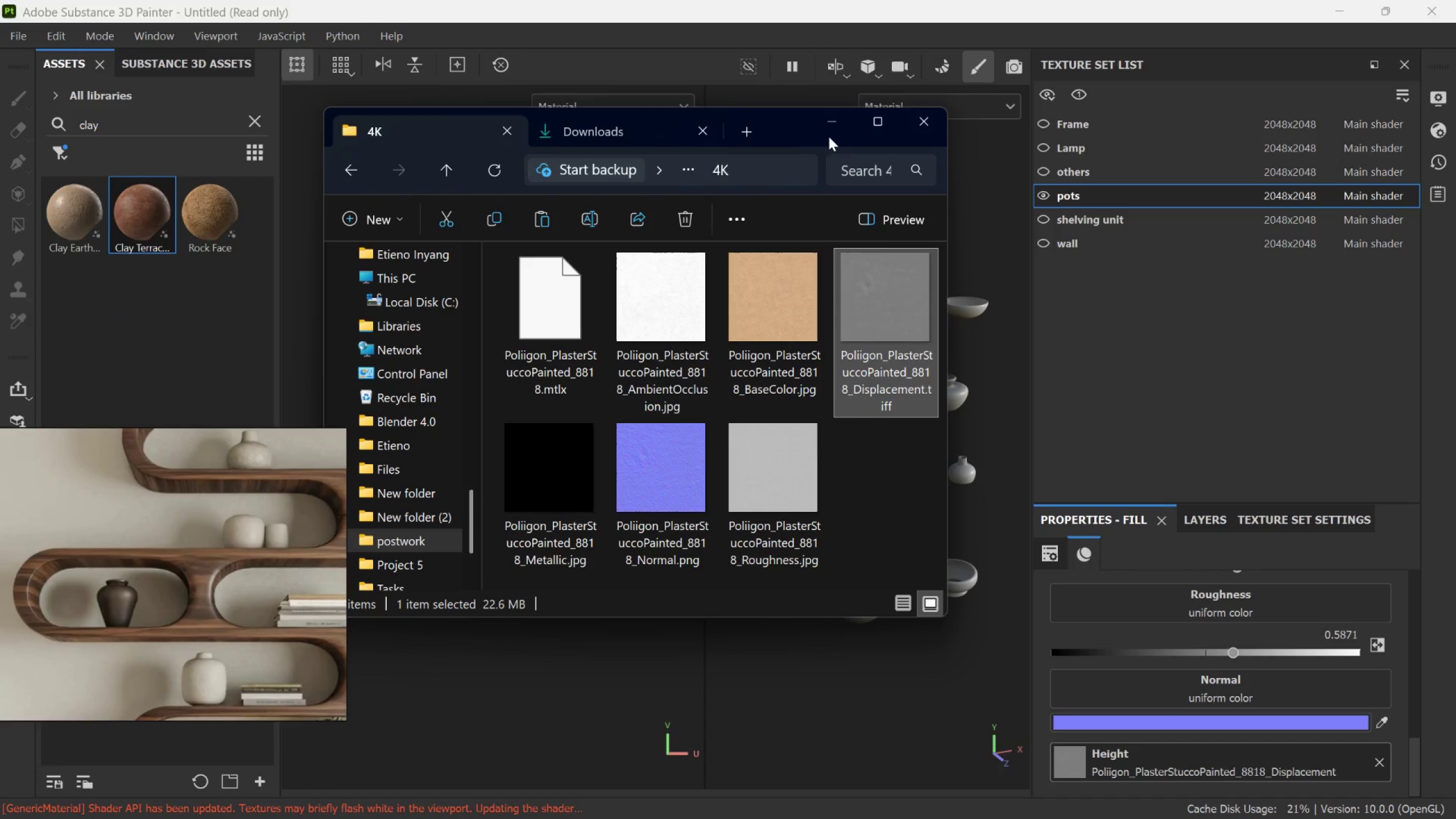 
left_click([831, 128])
 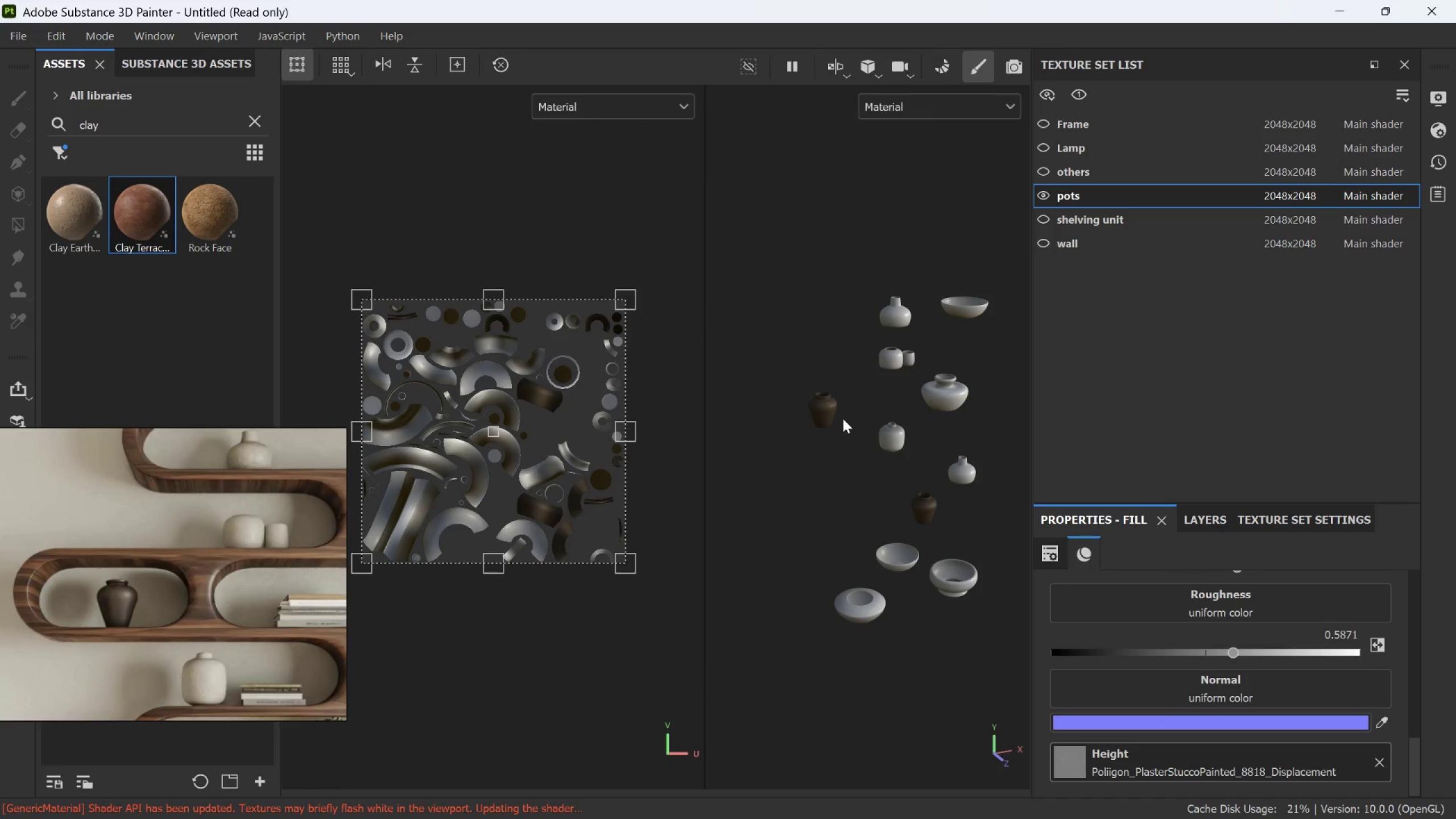 
scroll: coordinate [829, 406], scroll_direction: up, amount: 18.0
 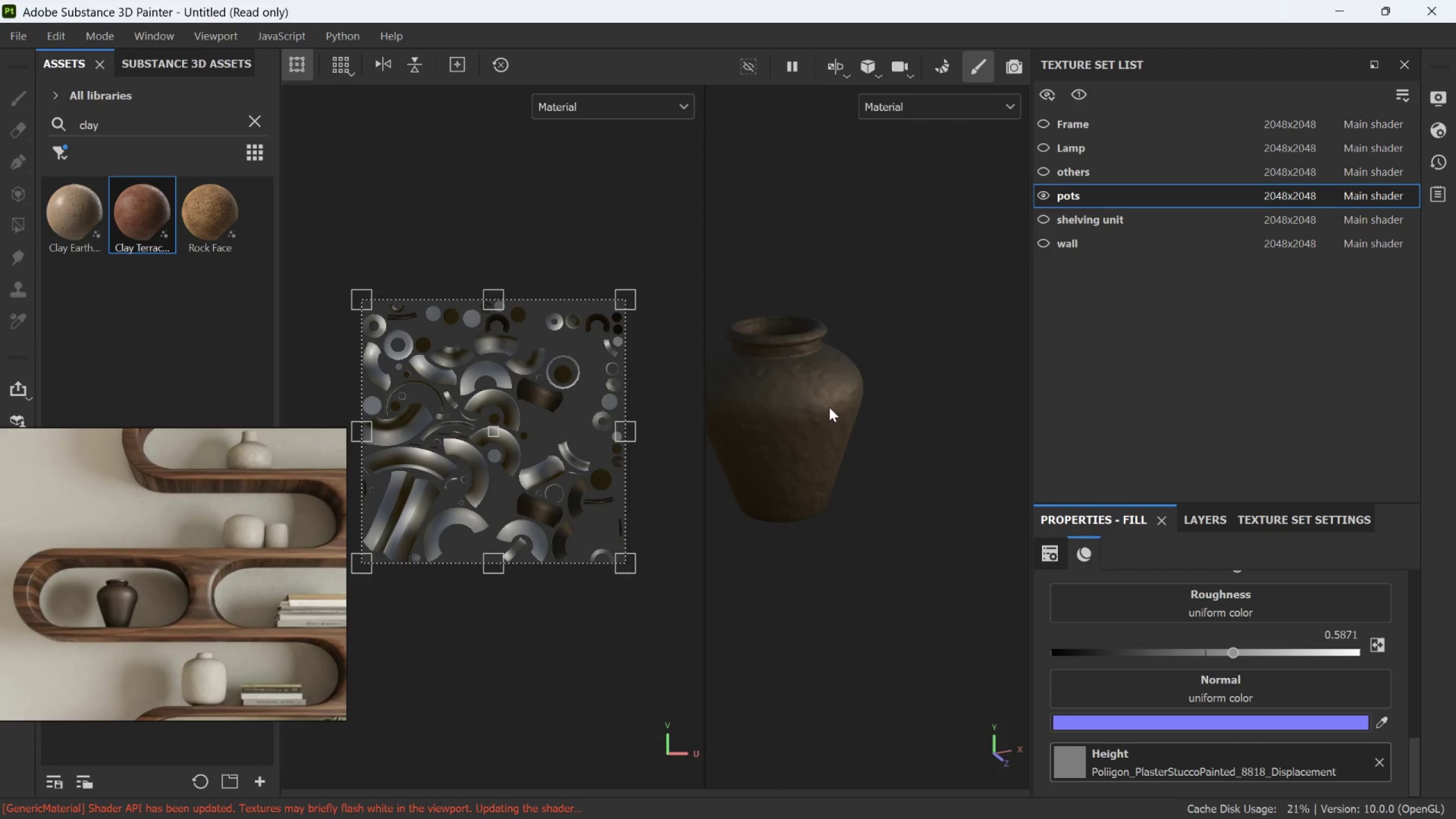 
scroll: coordinate [821, 424], scroll_direction: down, amount: 16.0
 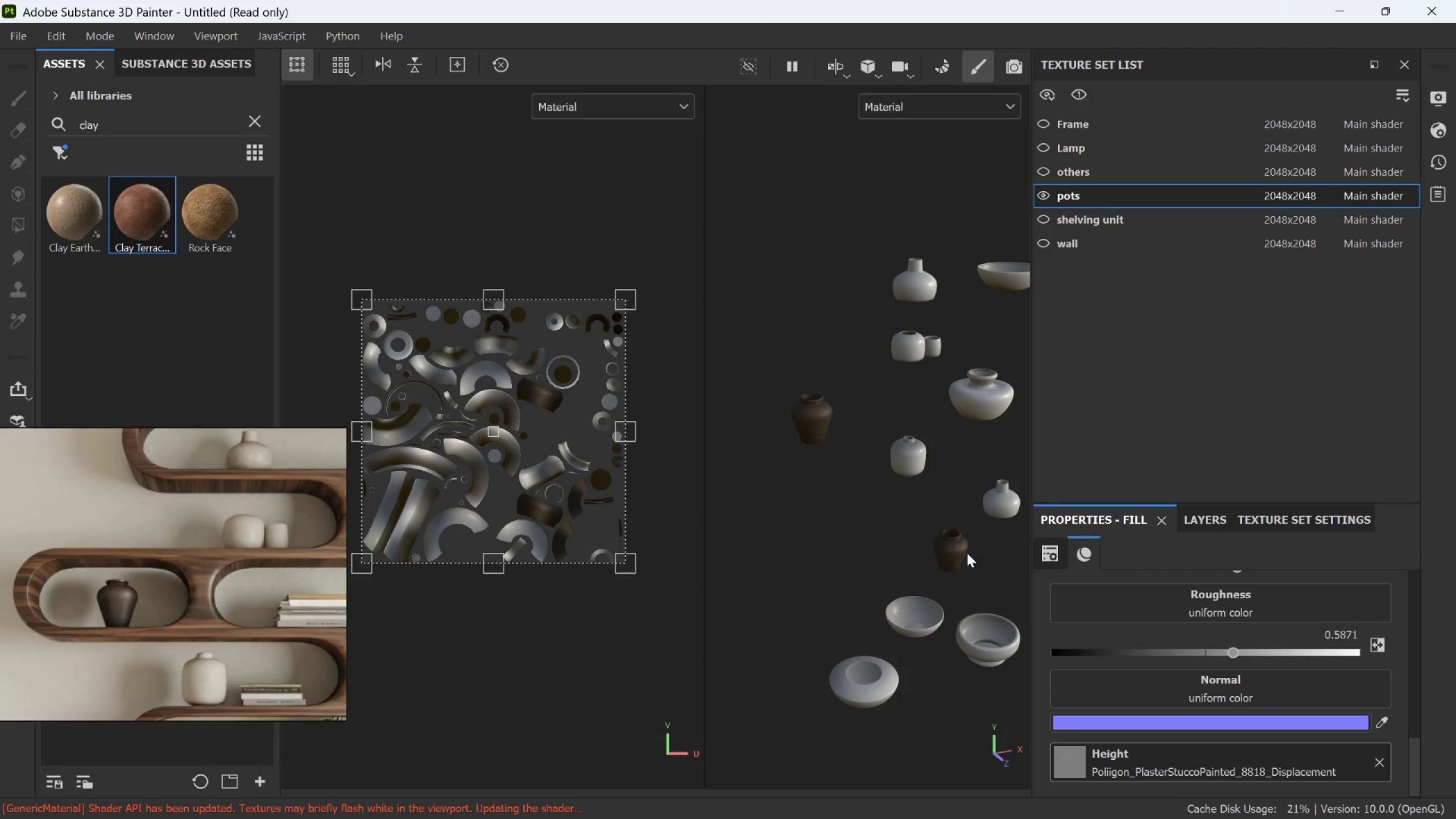 
scroll: coordinate [984, 594], scroll_direction: up, amount: 1.0
 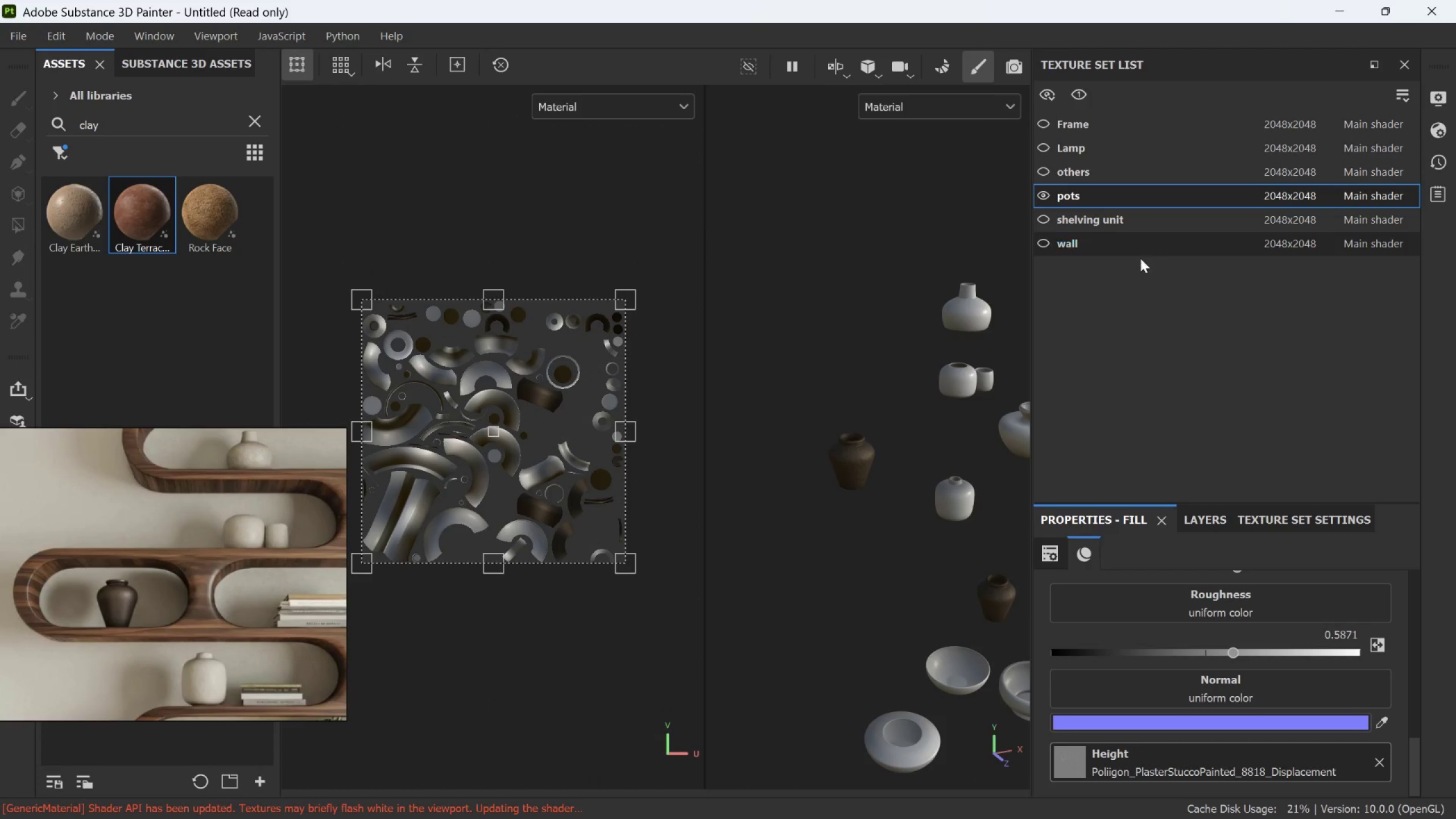 
hold_key(key=AltLeft, duration=0.53)
left_click_drag(start_coordinate=[868, 506], to_coordinate=[922, 426])
 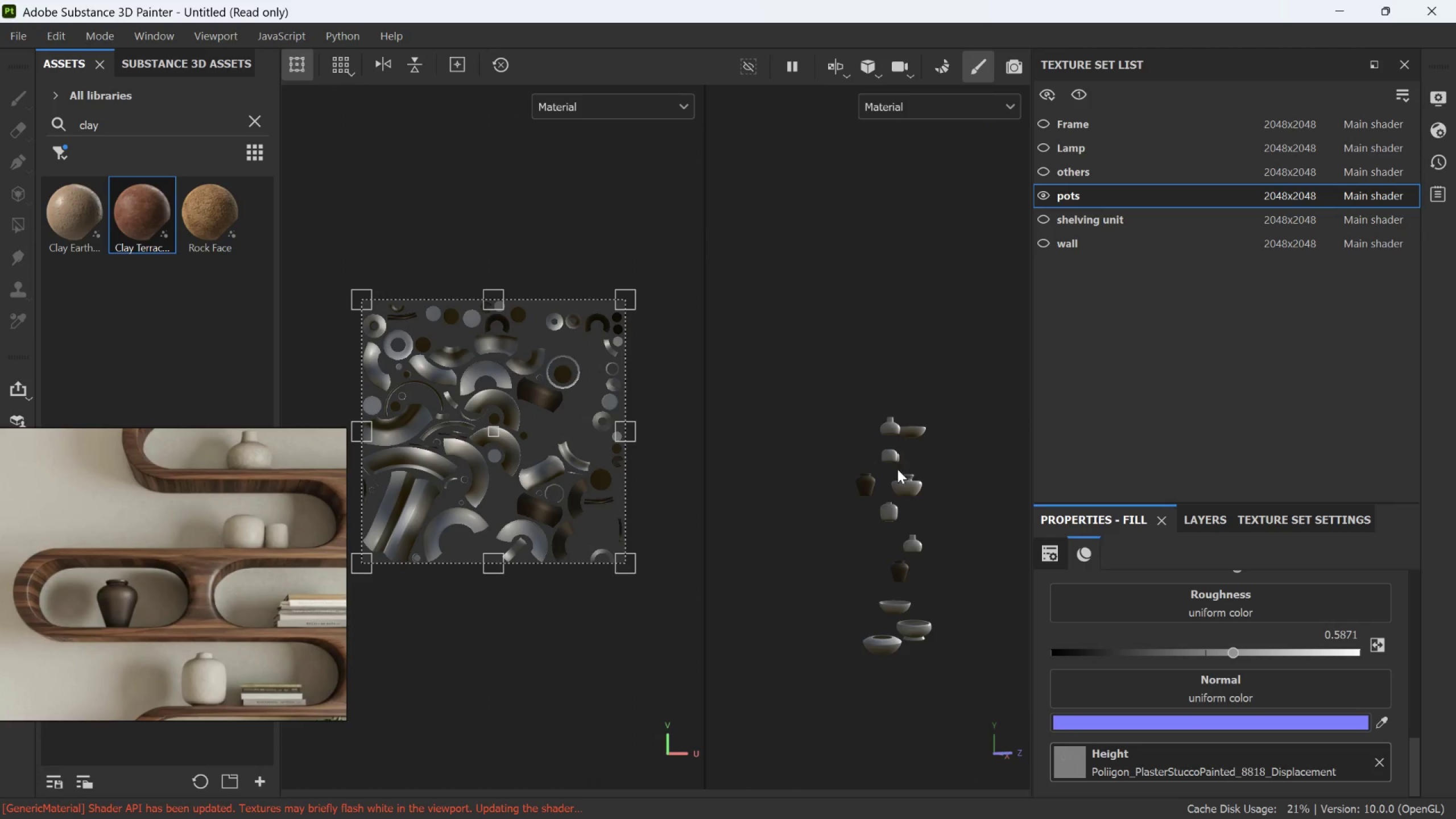 
scroll: coordinate [871, 491], scroll_direction: down, amount: 9.0
 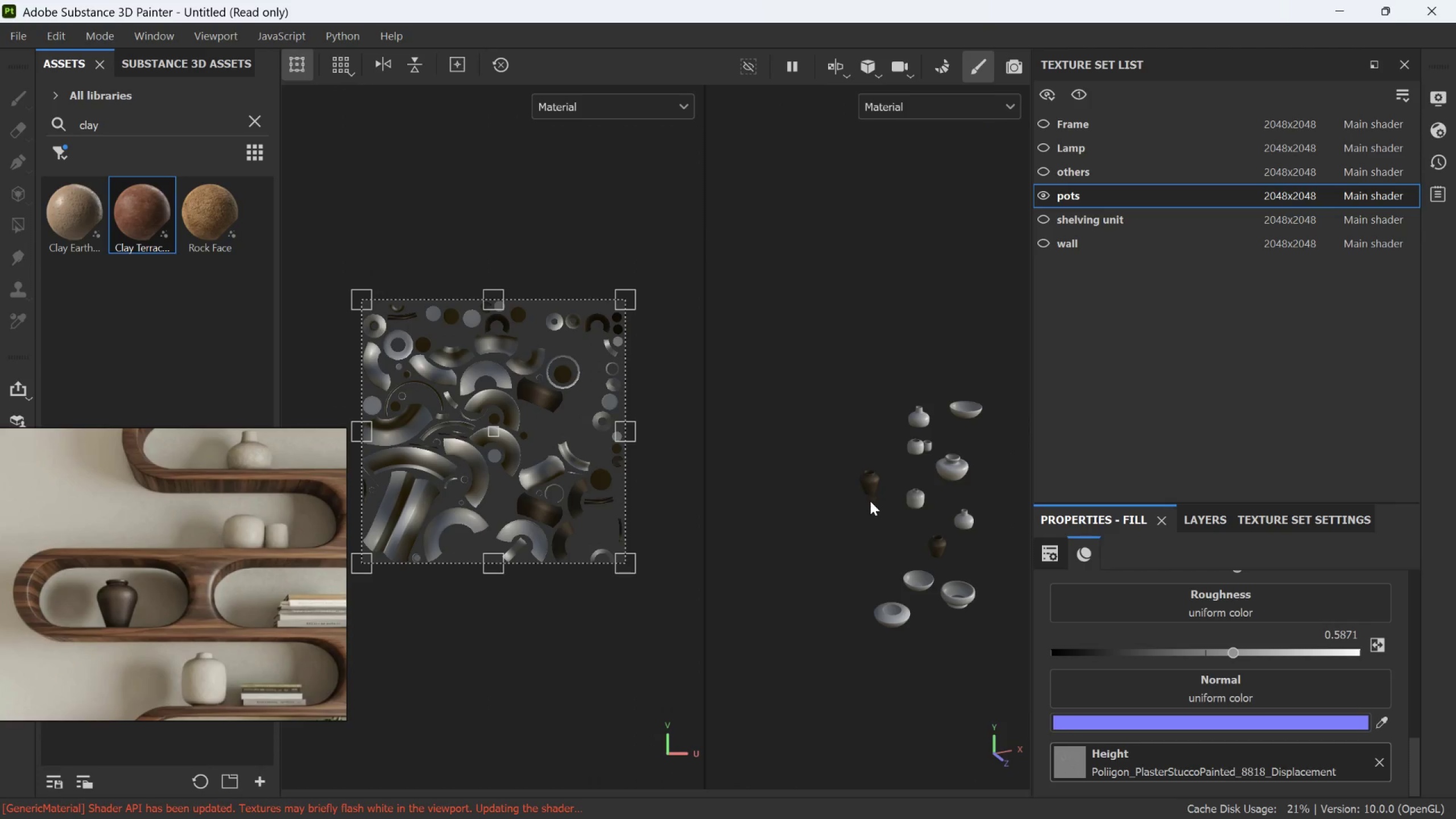 
scroll: coordinate [876, 491], scroll_direction: up, amount: 16.0
 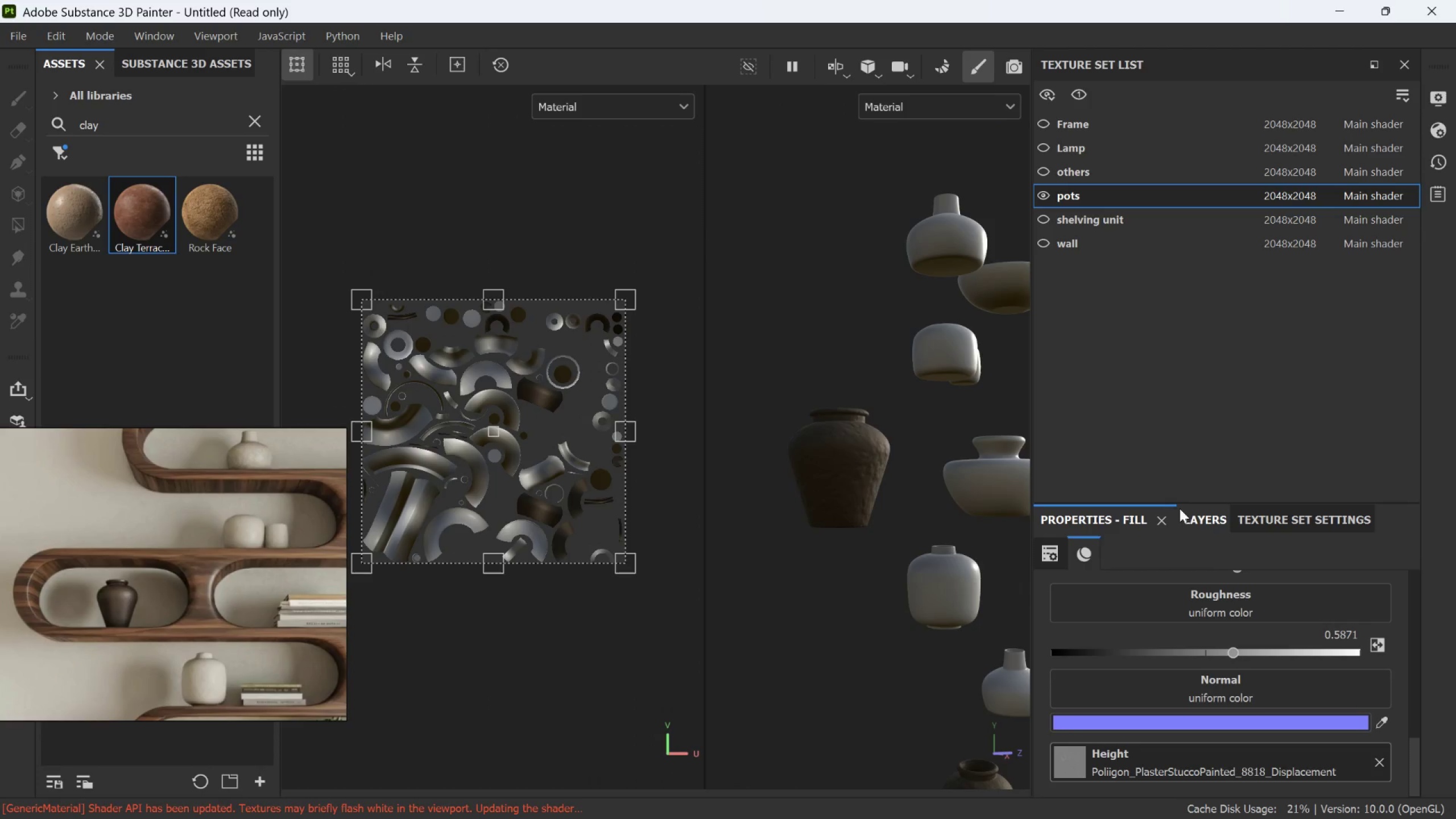 
left_click([1198, 525])
 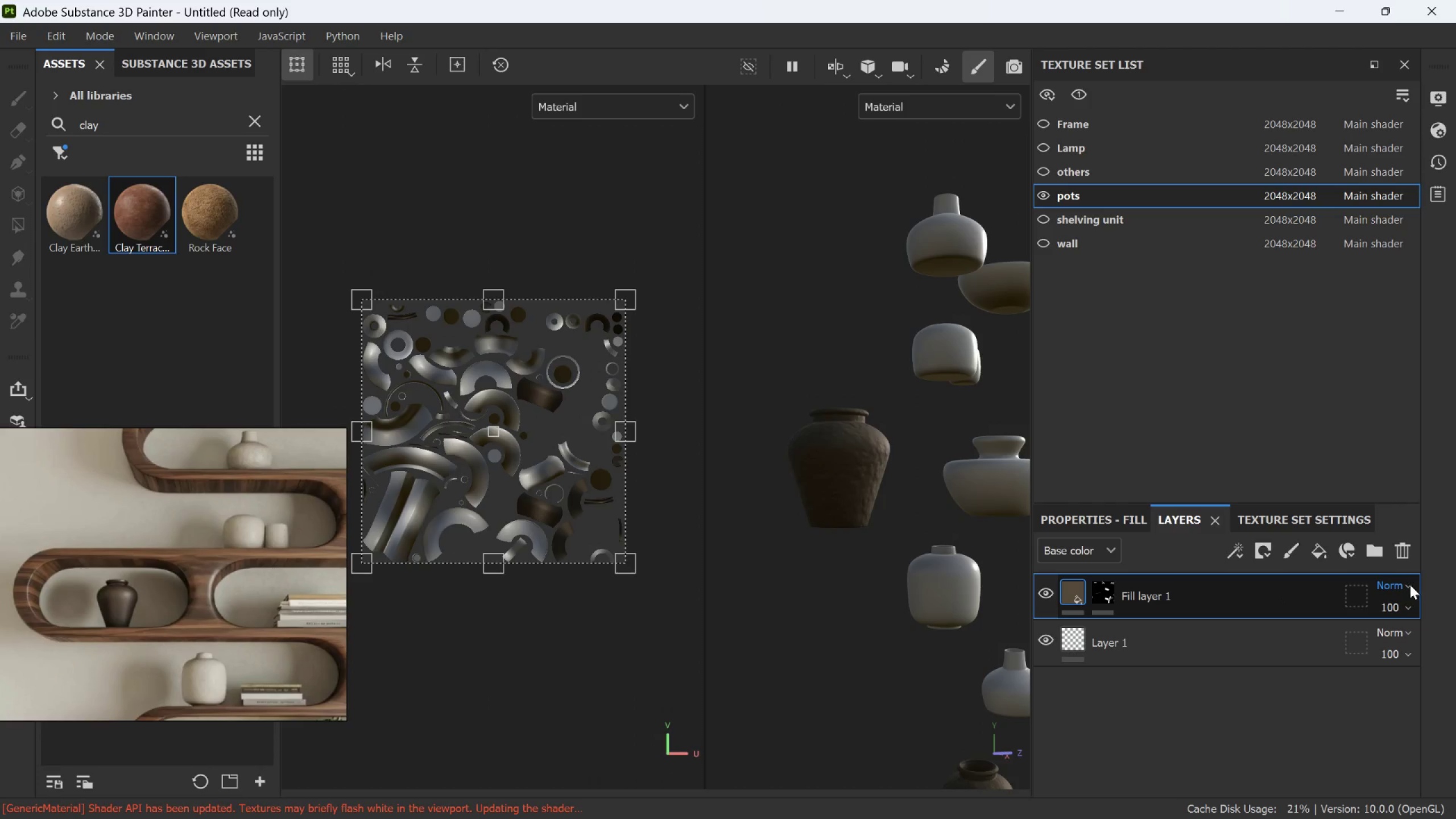 
left_click([1092, 552])
 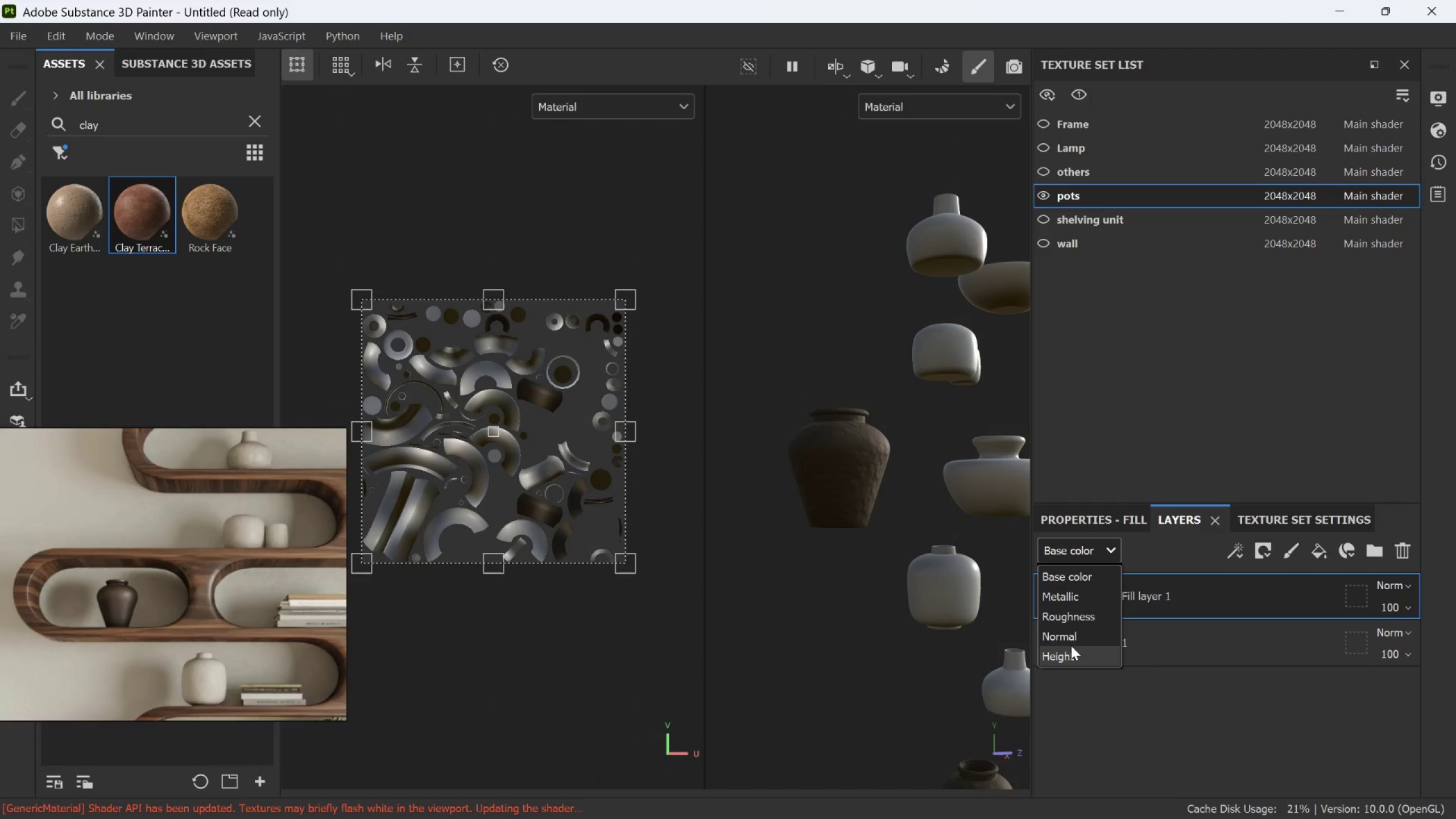 
left_click([1068, 649])
 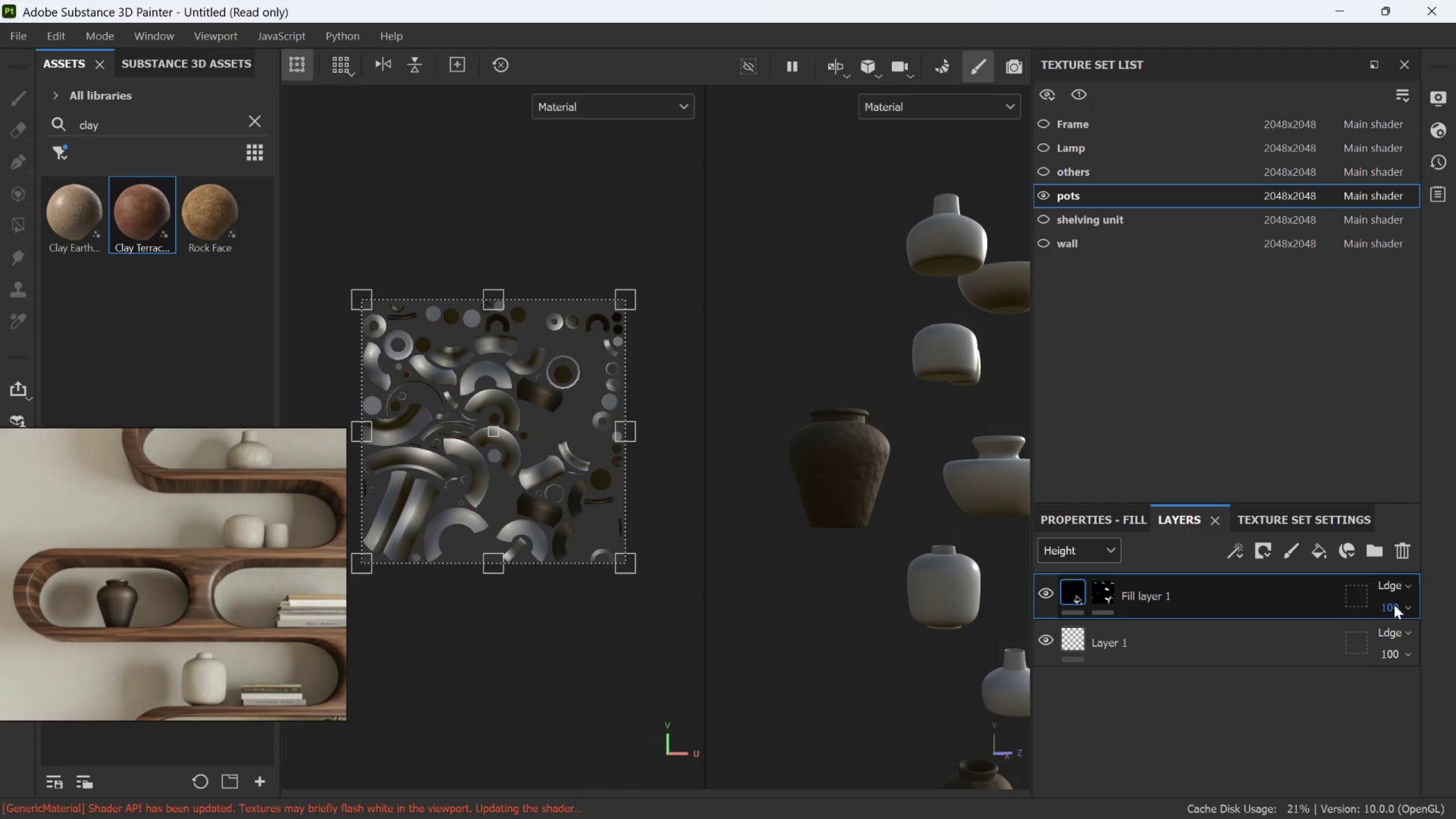 
left_click([1397, 605])
 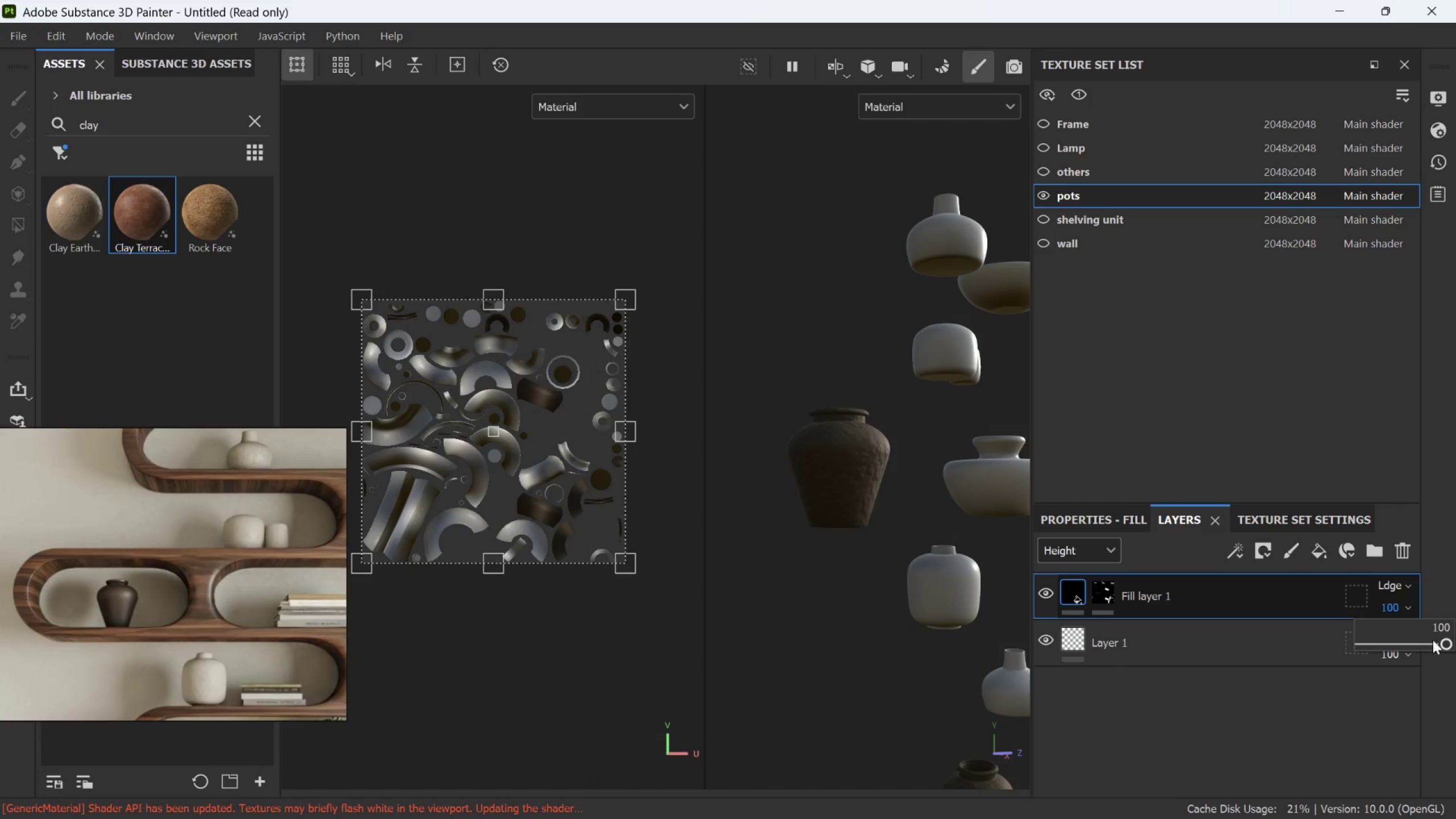 
left_click_drag(start_coordinate=[1443, 638], to_coordinate=[1393, 650])
 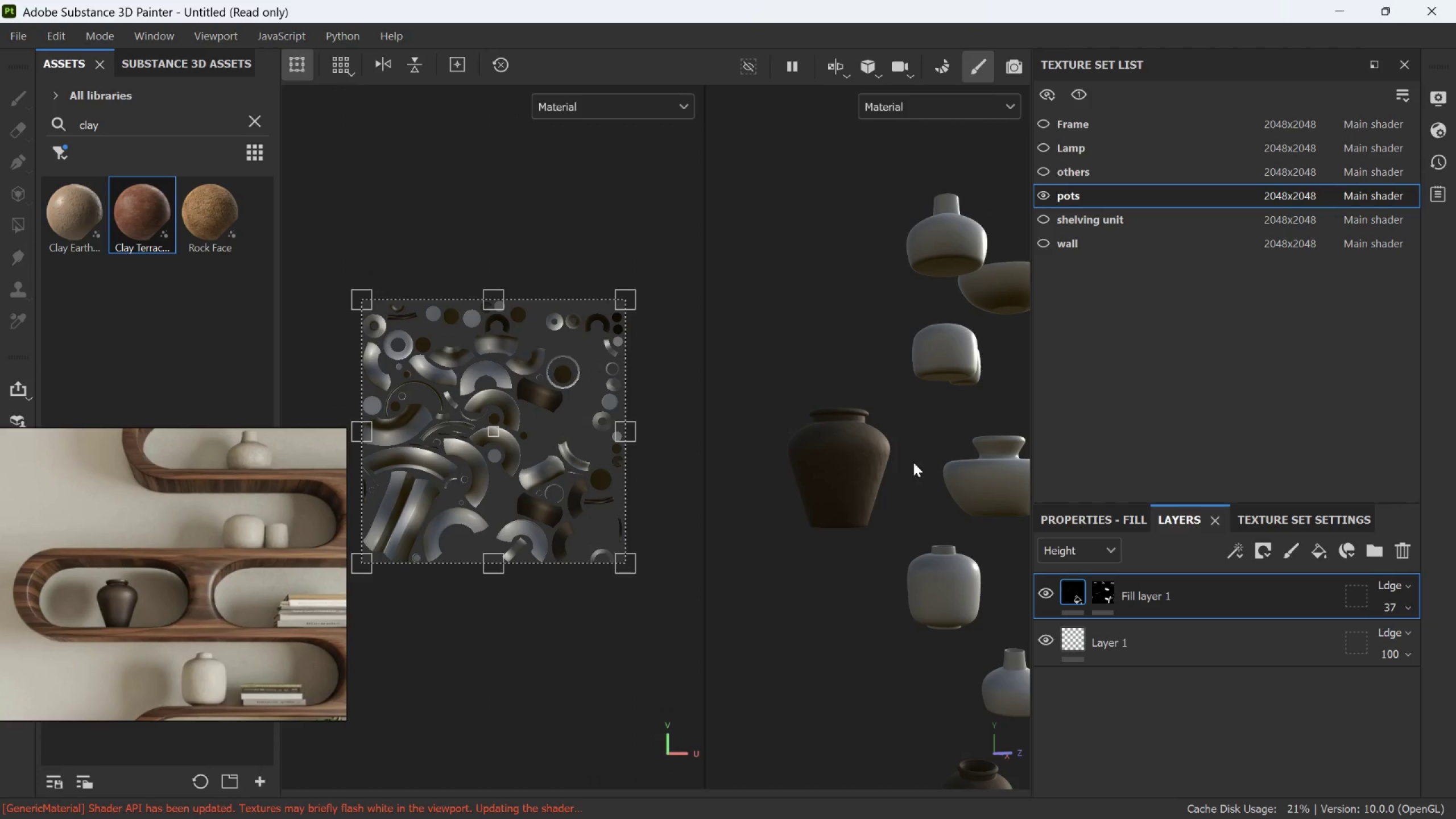 
hold_key(key=AltLeft, duration=2.08)
left_click_drag(start_coordinate=[853, 420], to_coordinate=[755, 494])
 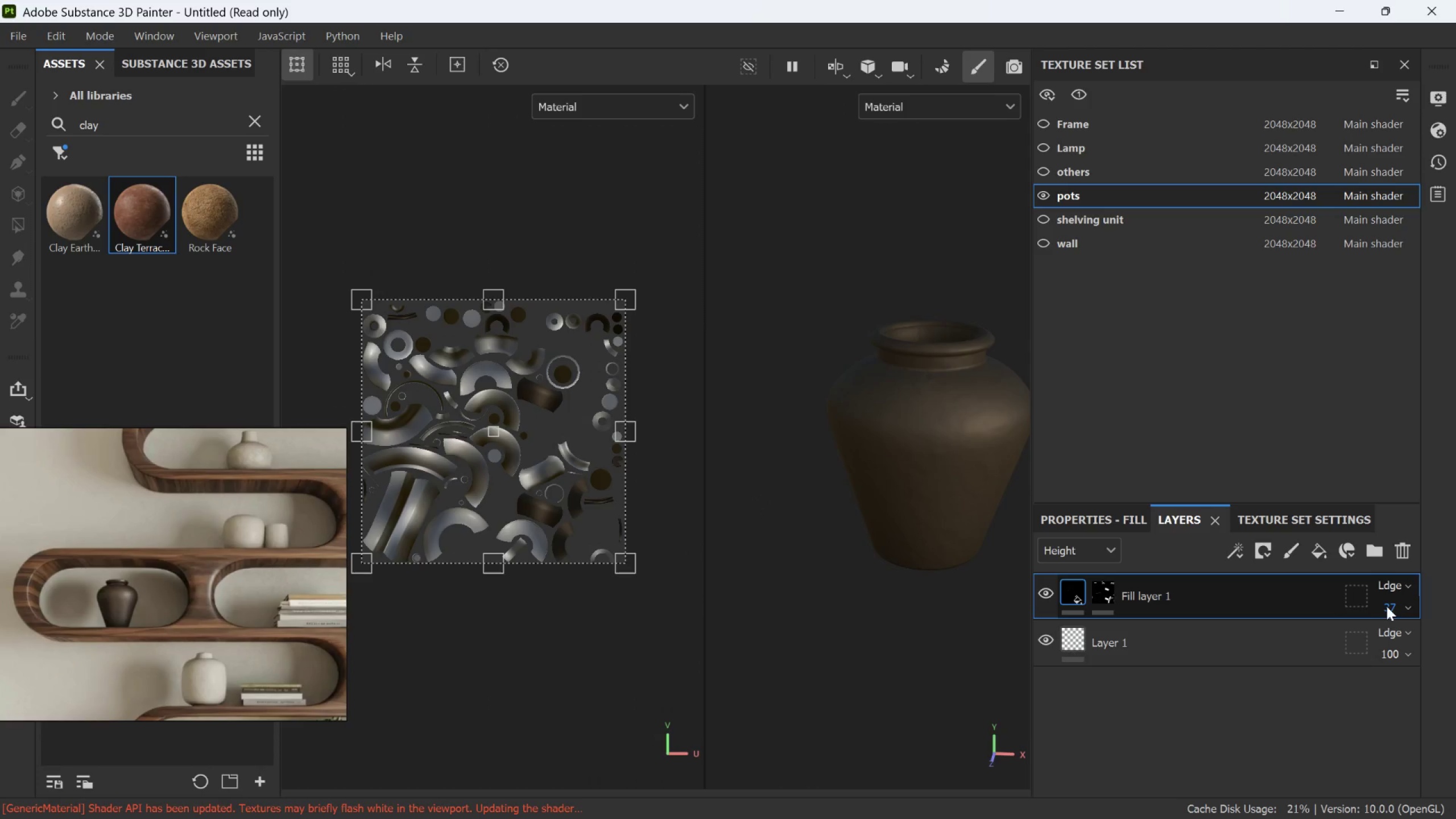 
scroll: coordinate [838, 425], scroll_direction: up, amount: 7.0
 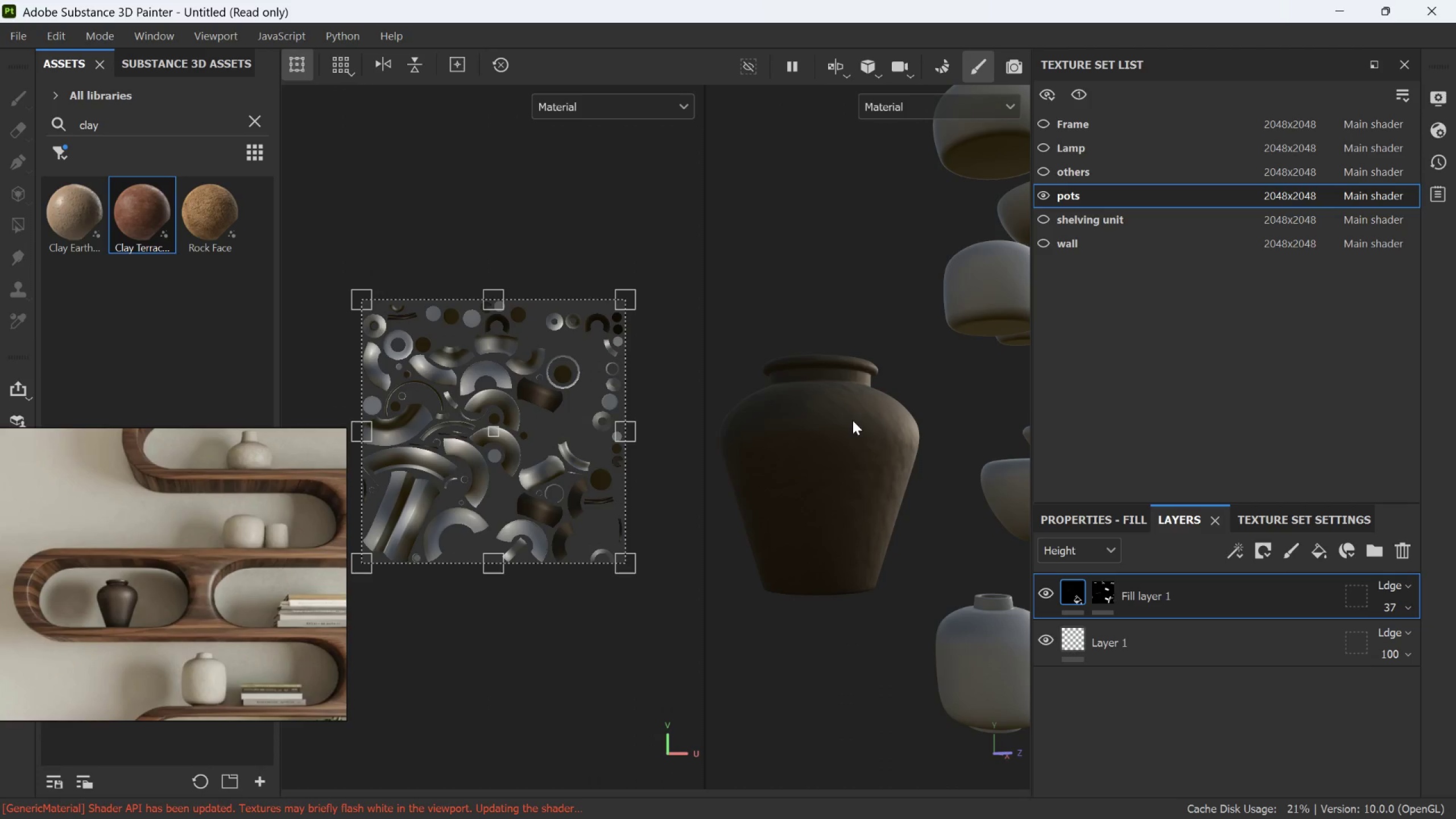 
double_click([1388, 607])
 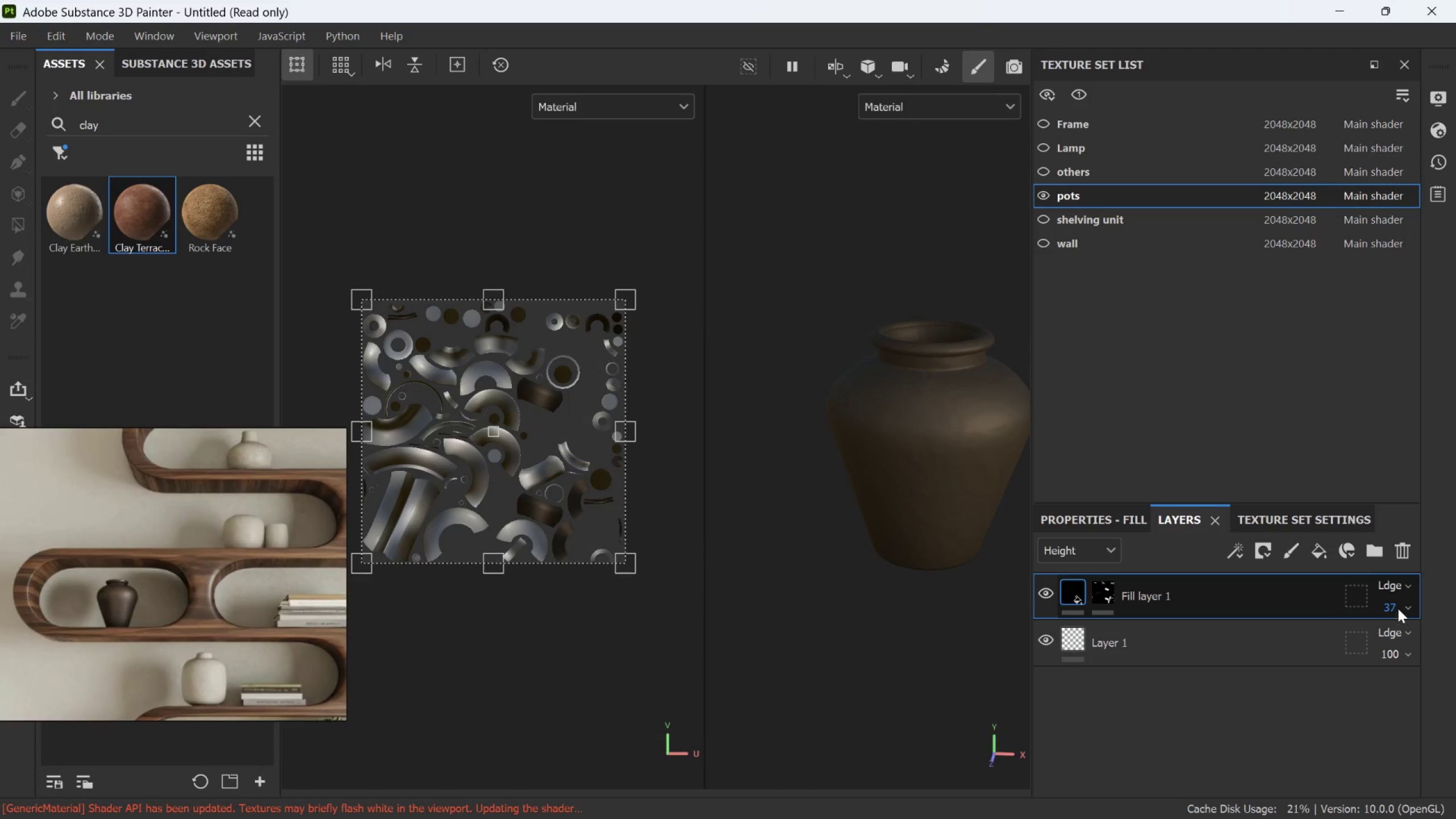 
left_click([1398, 607])
 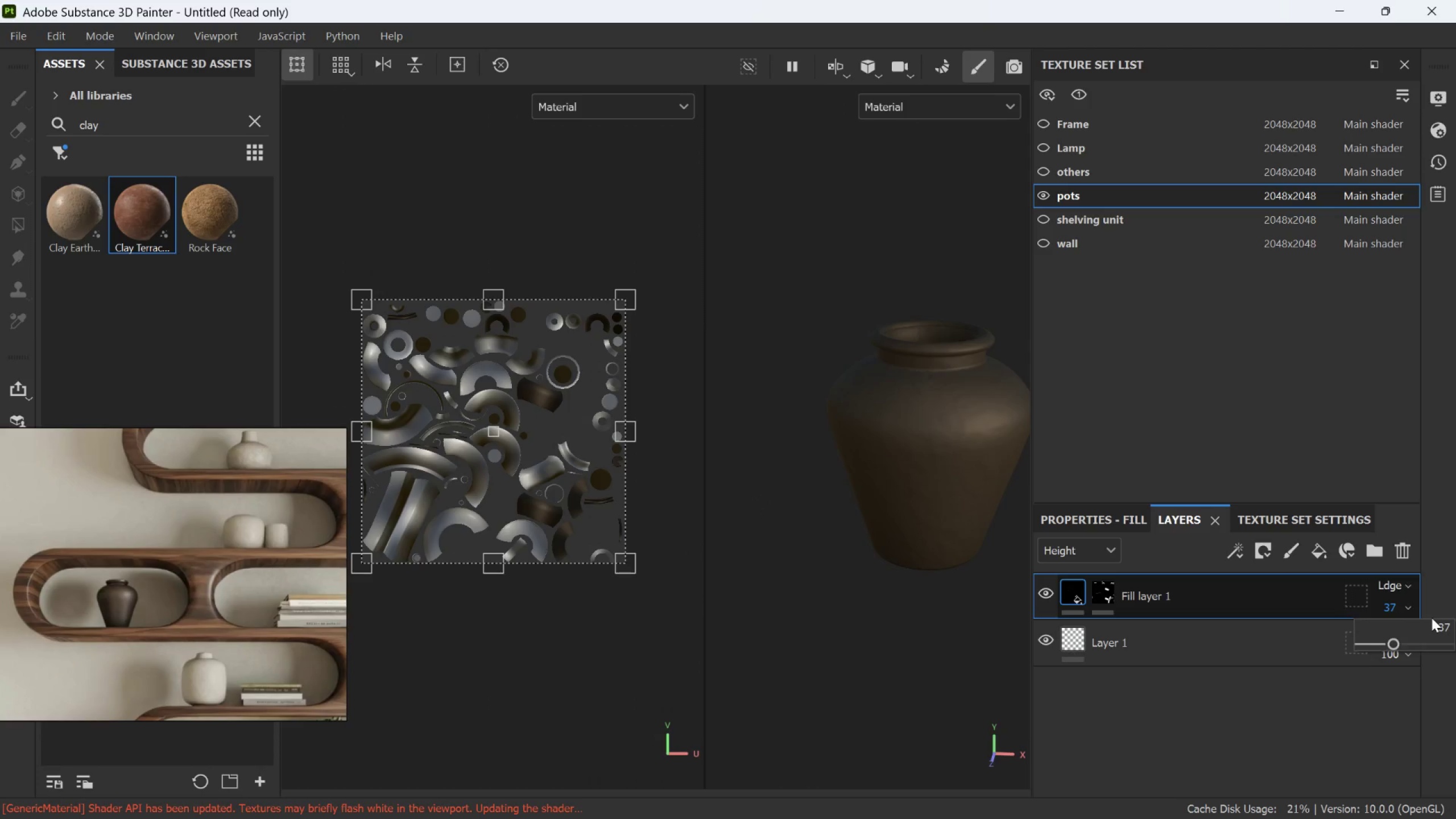 
left_click([1432, 618])
 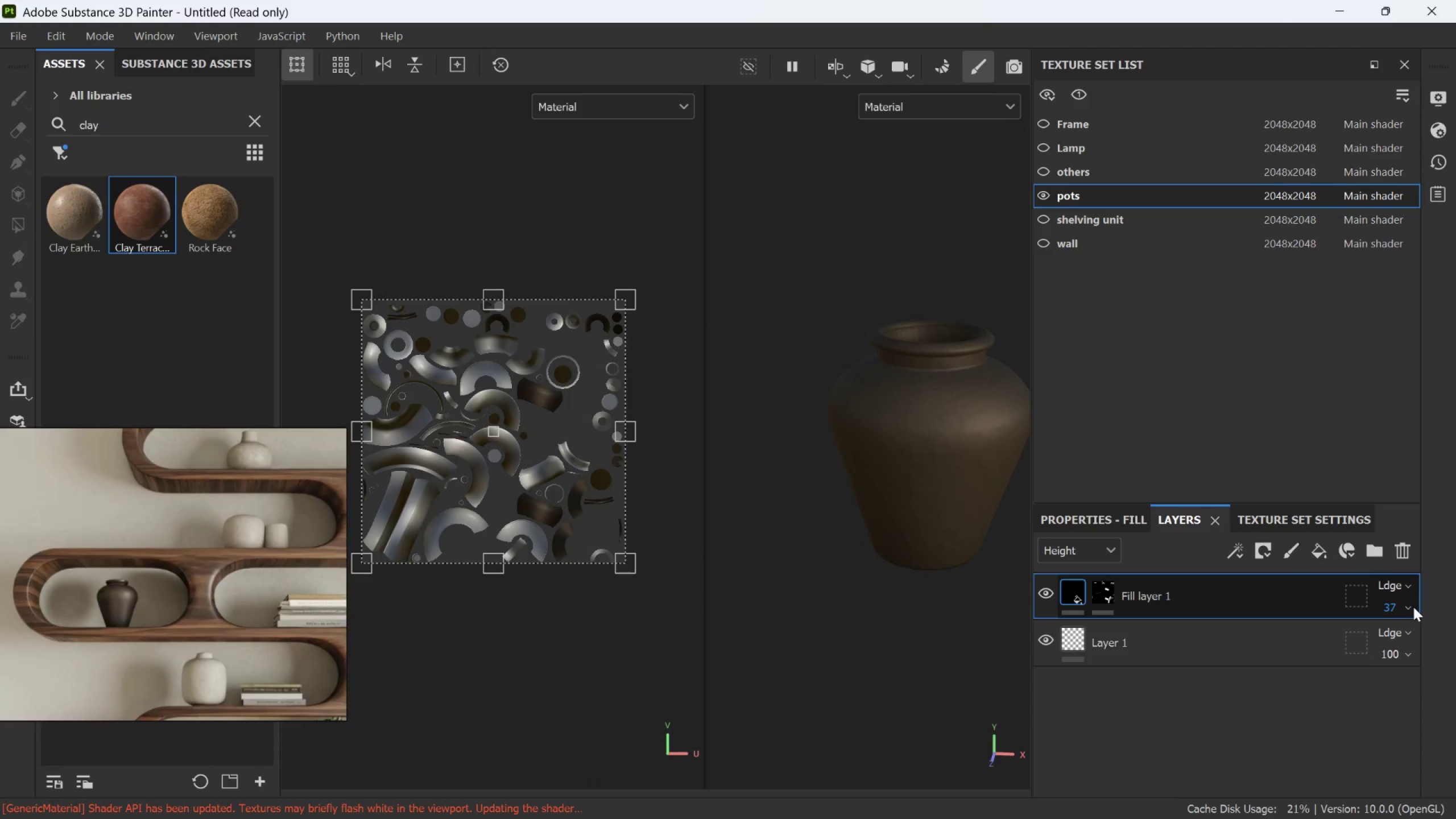 
left_click([1413, 607])
 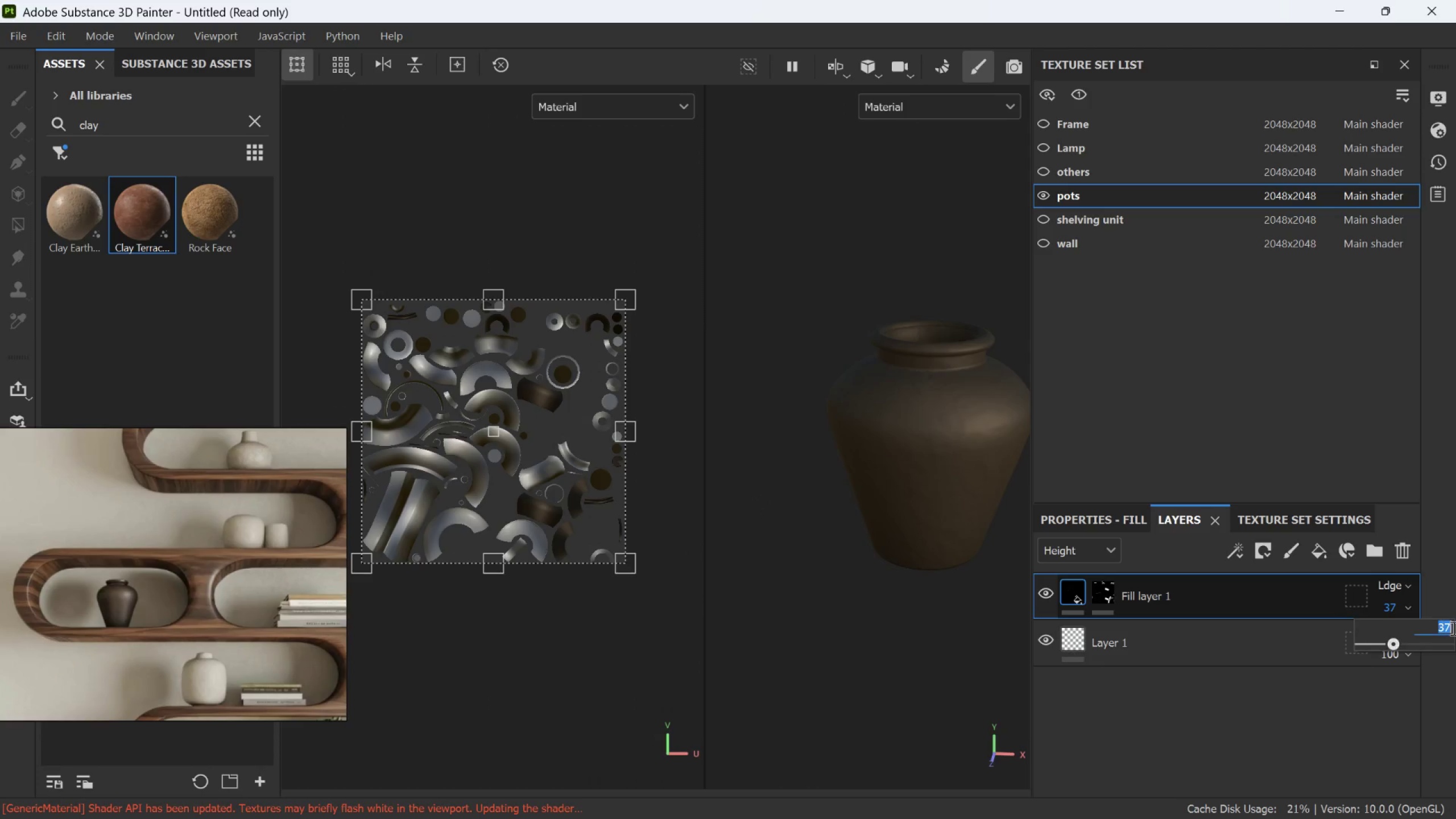 
double_click([1453, 628])
 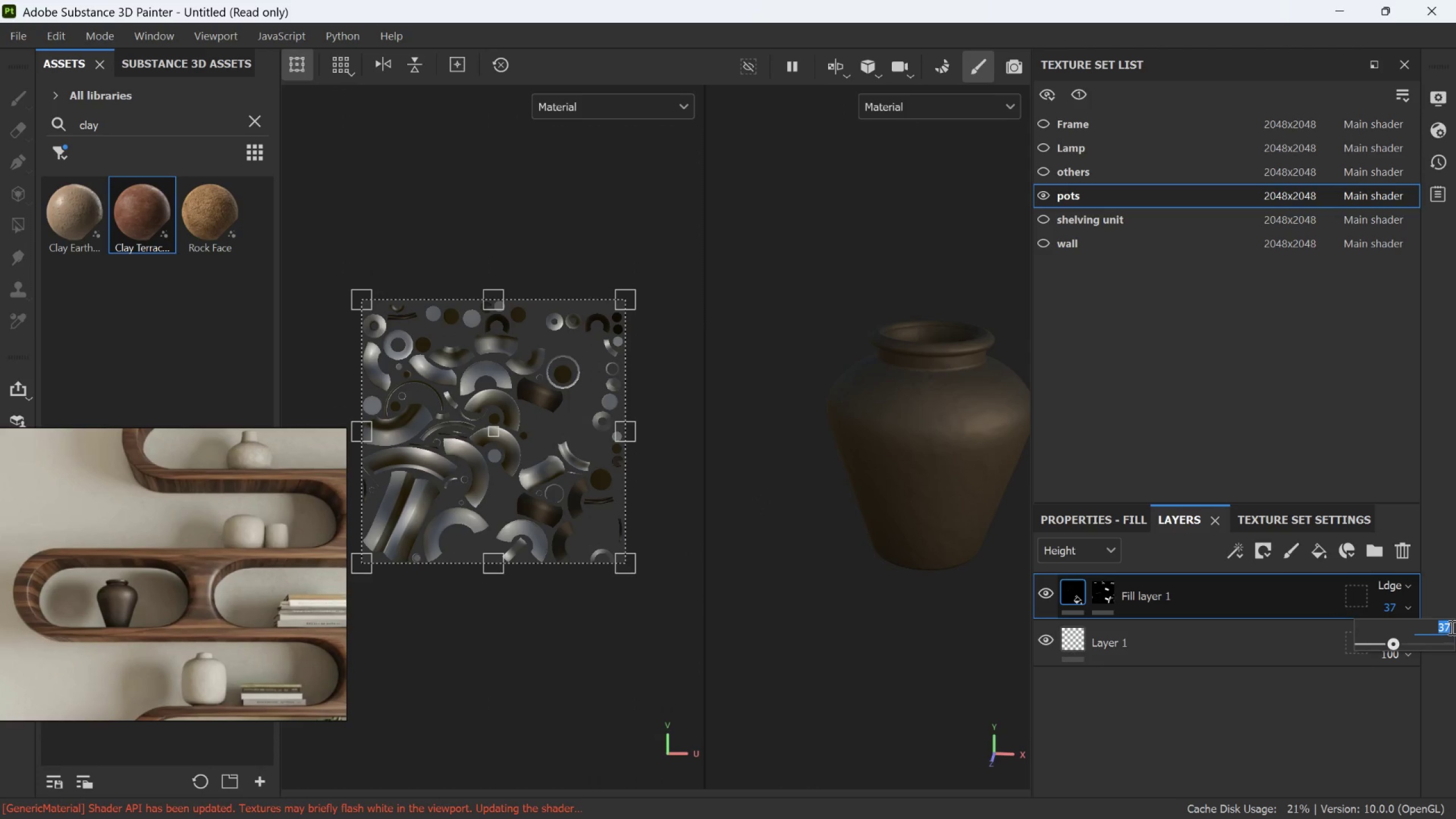 
type(20)
 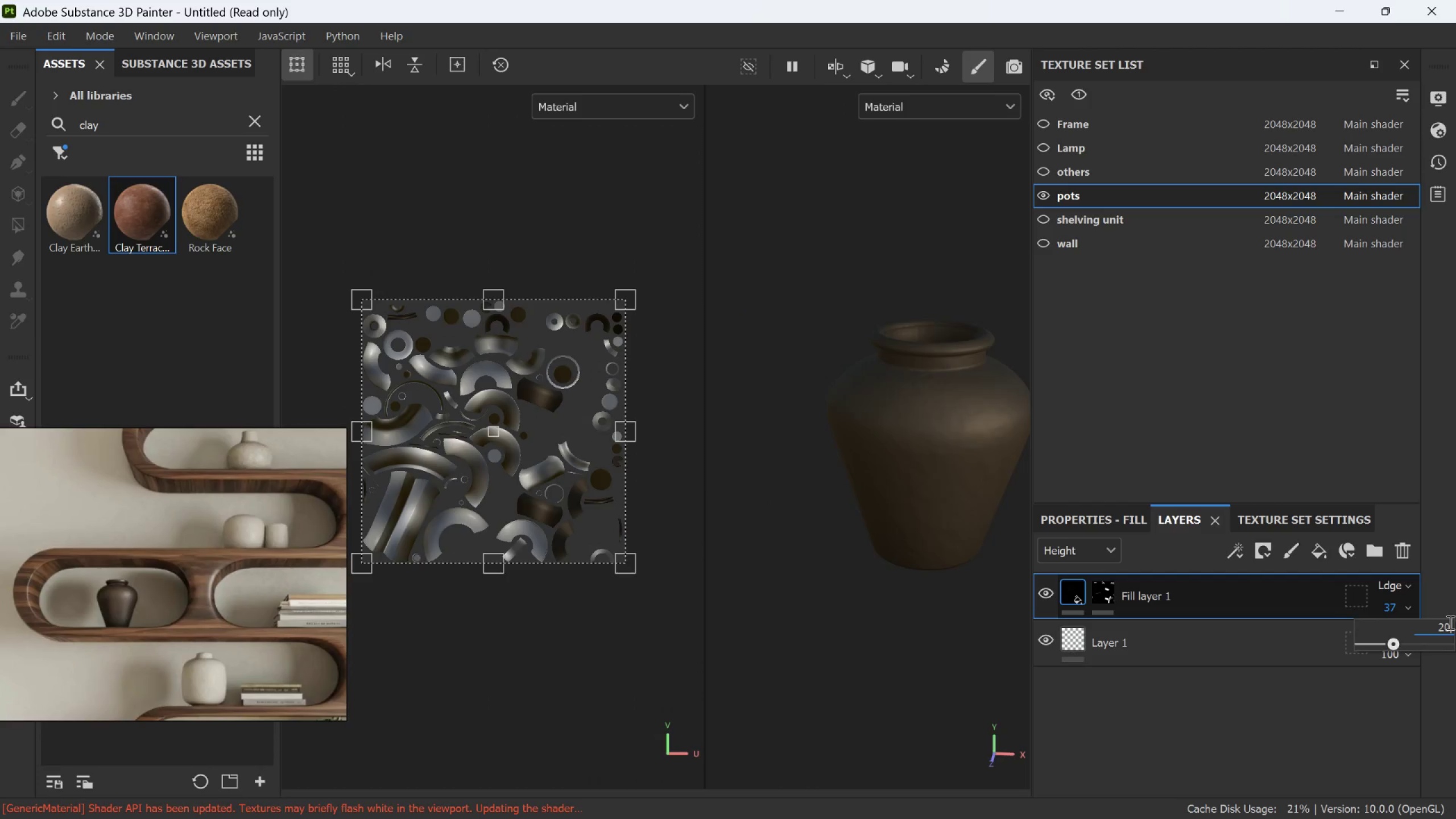 
key(Enter)
 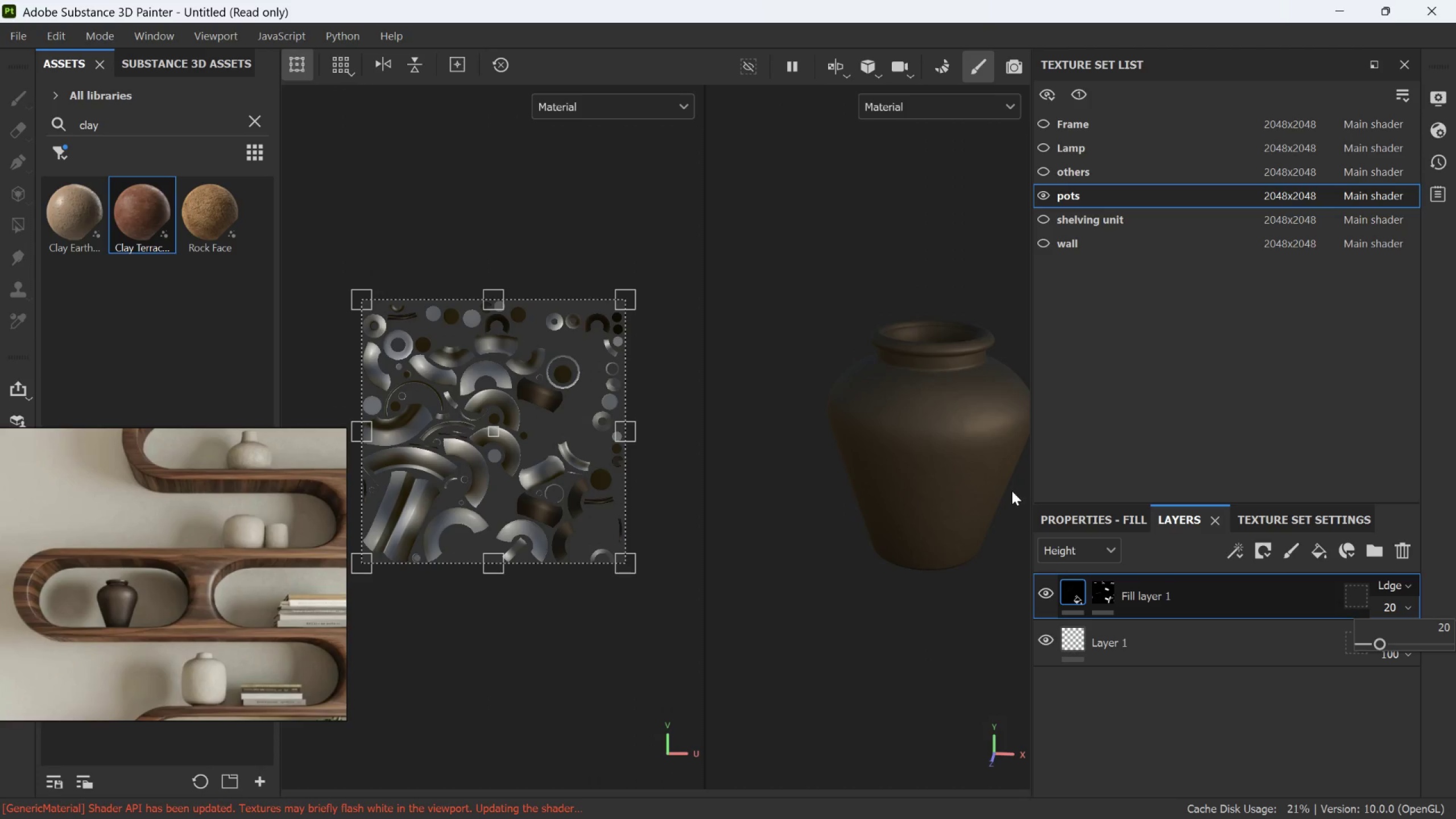 
scroll: coordinate [992, 450], scroll_direction: up, amount: 6.0
 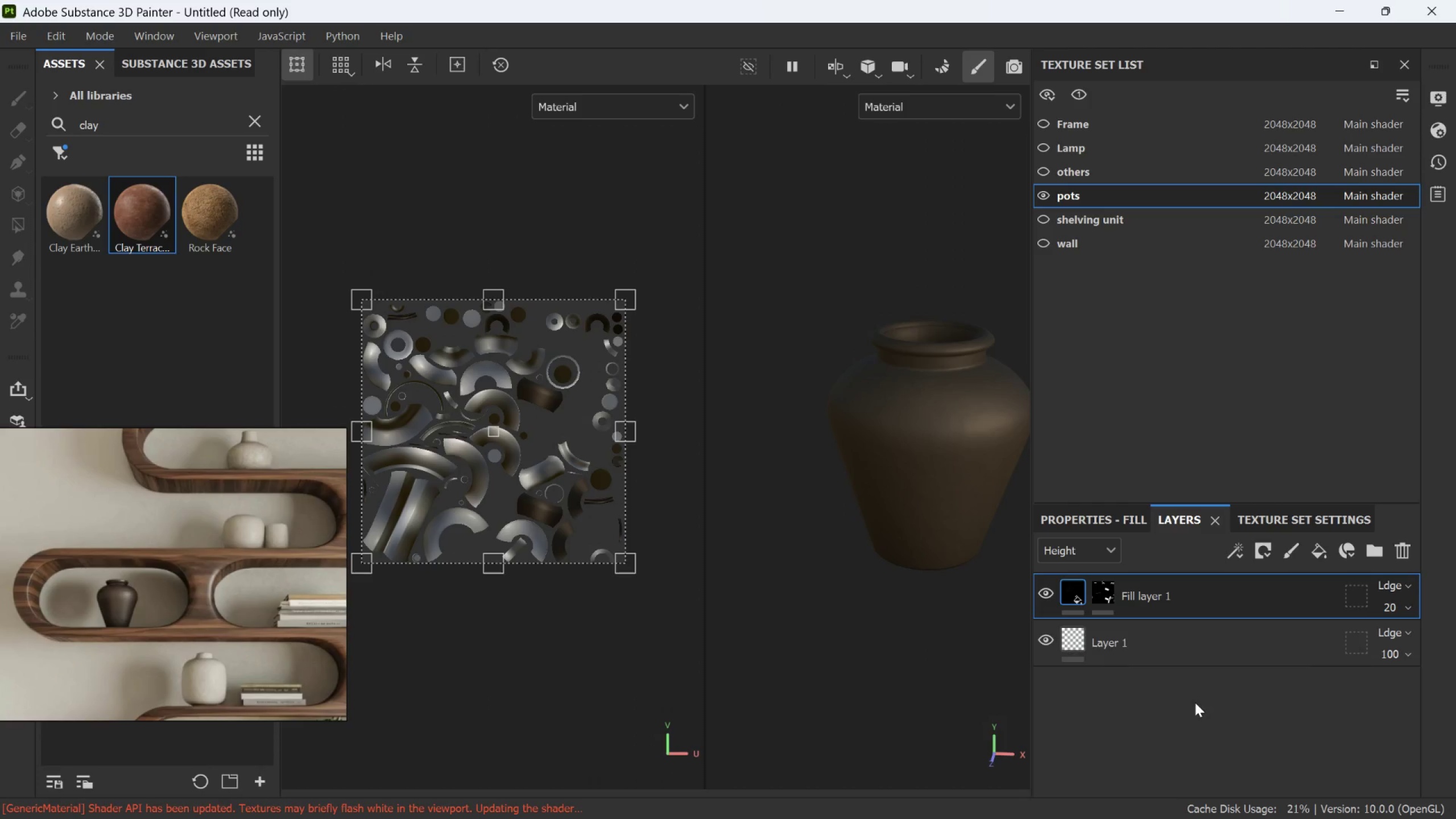 
hold_key(key=AltLeft, duration=2.48)
left_click_drag(start_coordinate=[957, 541], to_coordinate=[959, 498])
 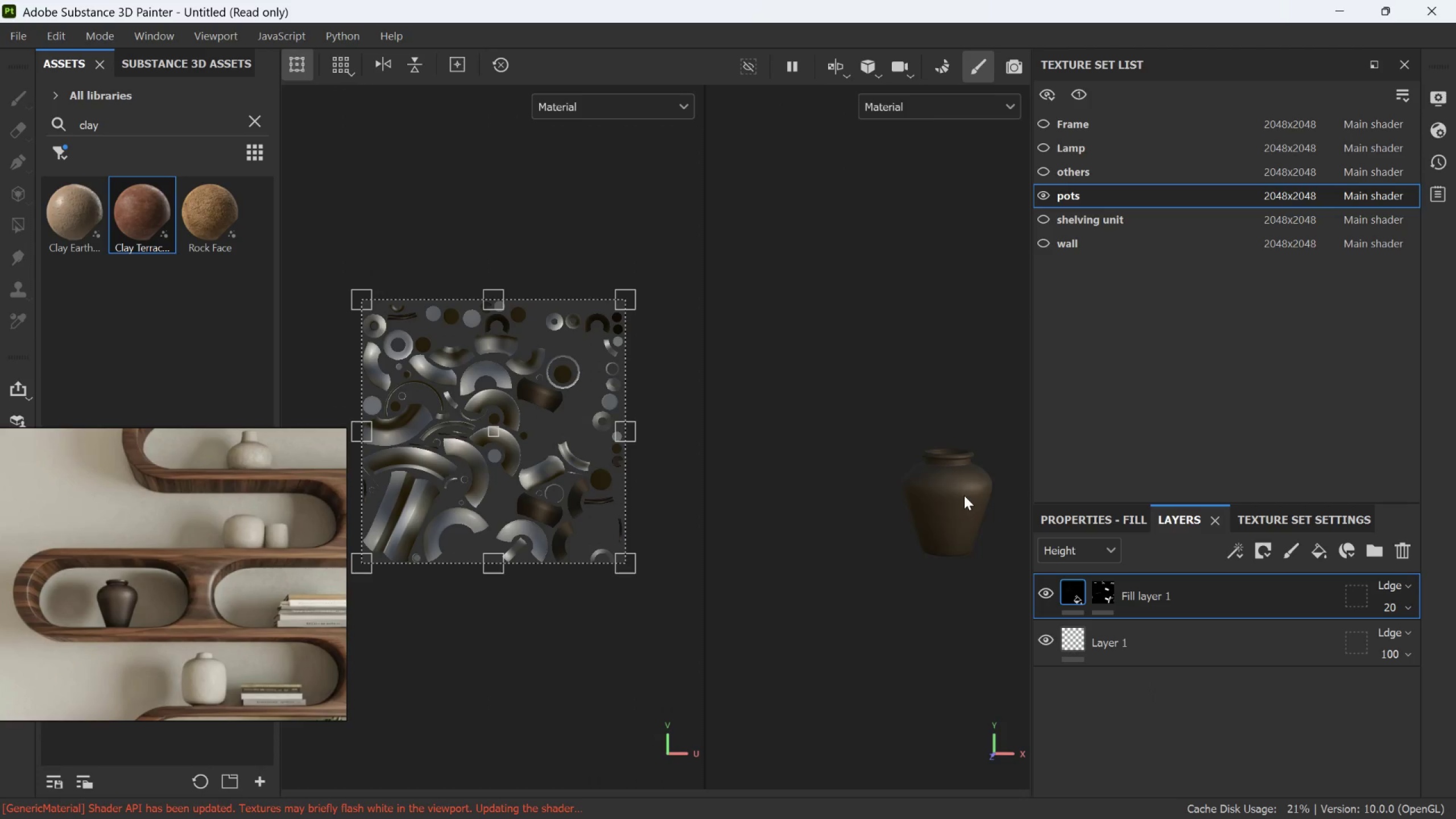 
scroll: coordinate [887, 528], scroll_direction: down, amount: 29.0
 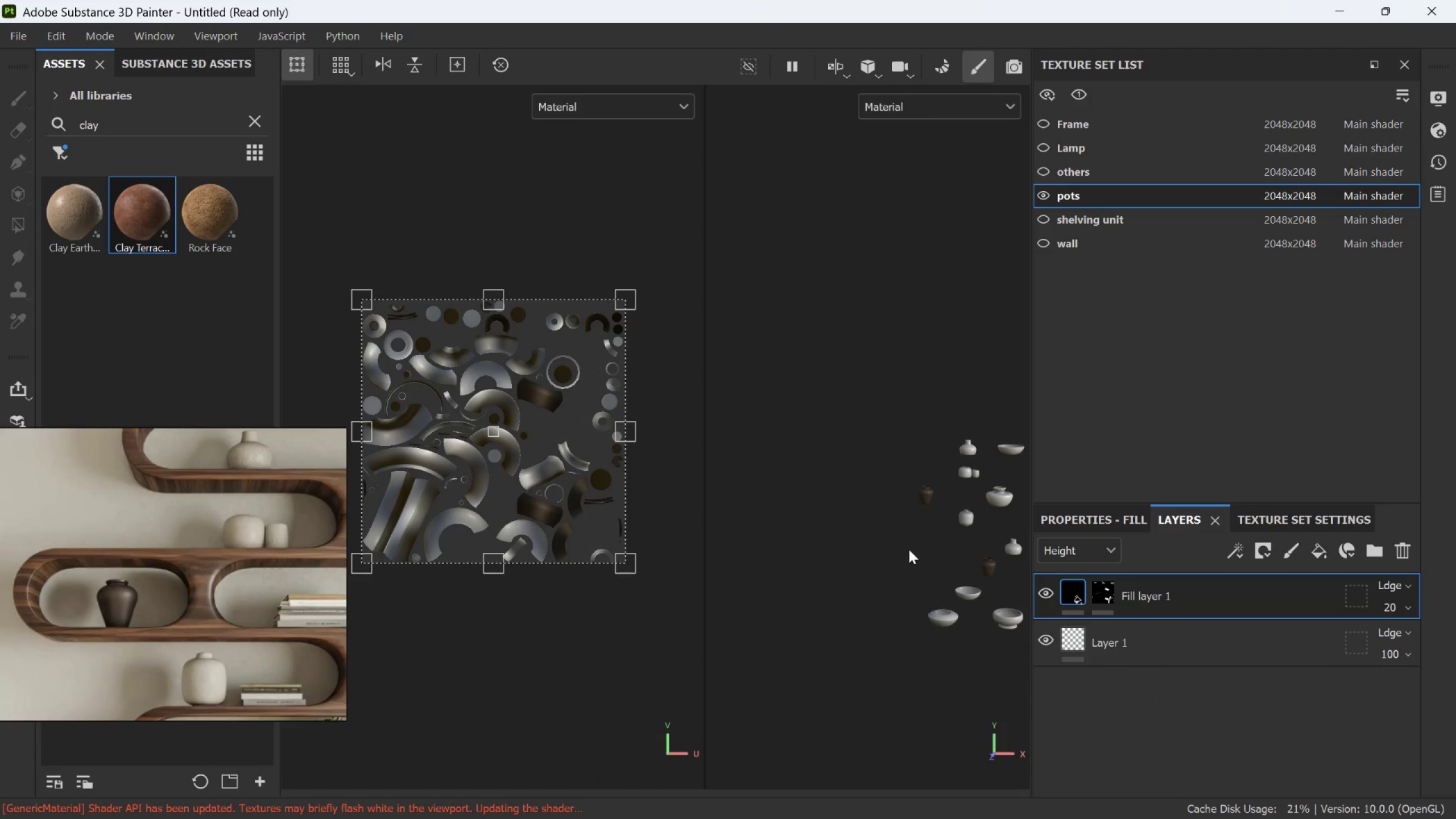 
scroll: coordinate [970, 506], scroll_direction: up, amount: 31.0
 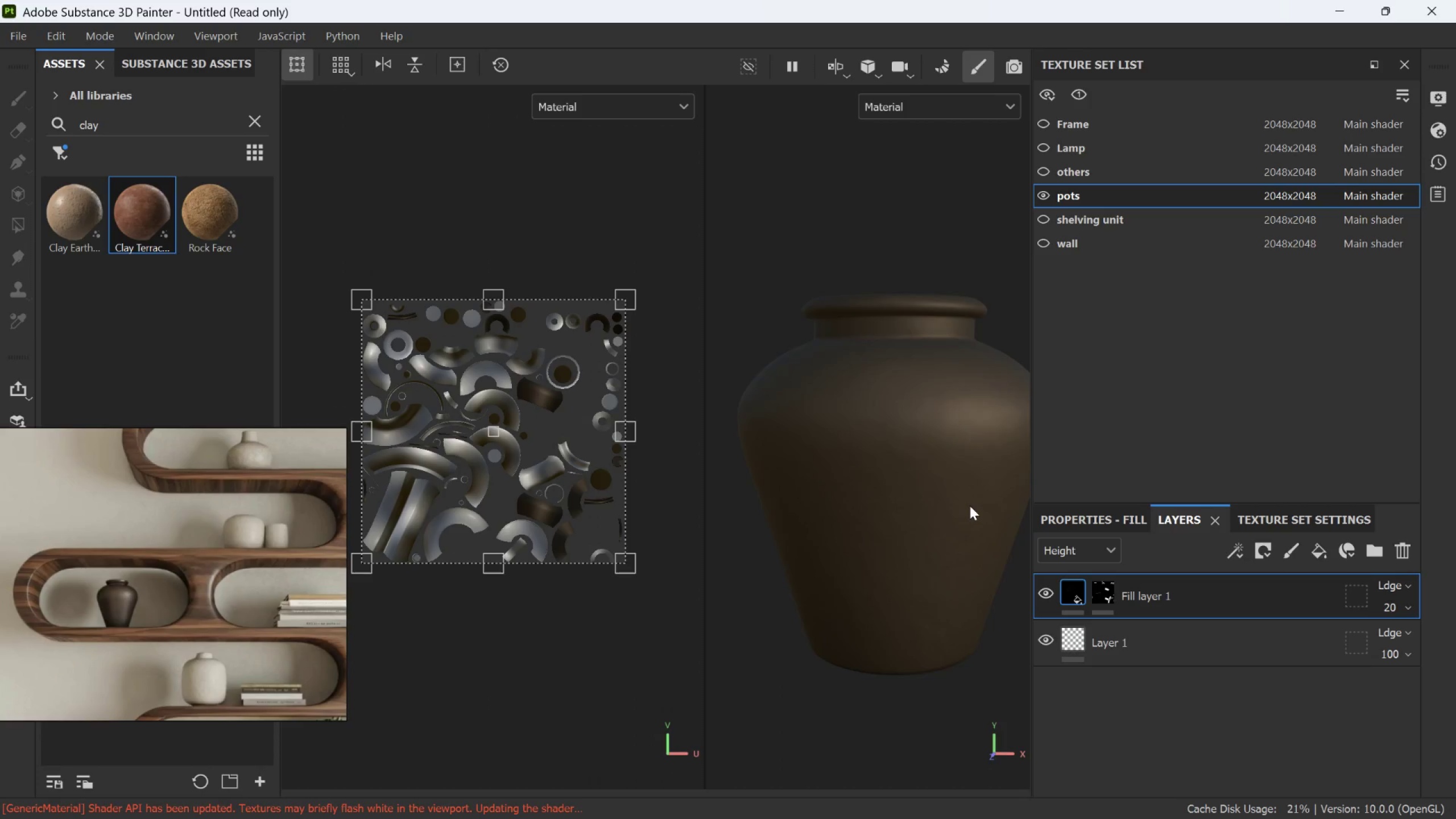 
scroll: coordinate [970, 506], scroll_direction: down, amount: 5.0
 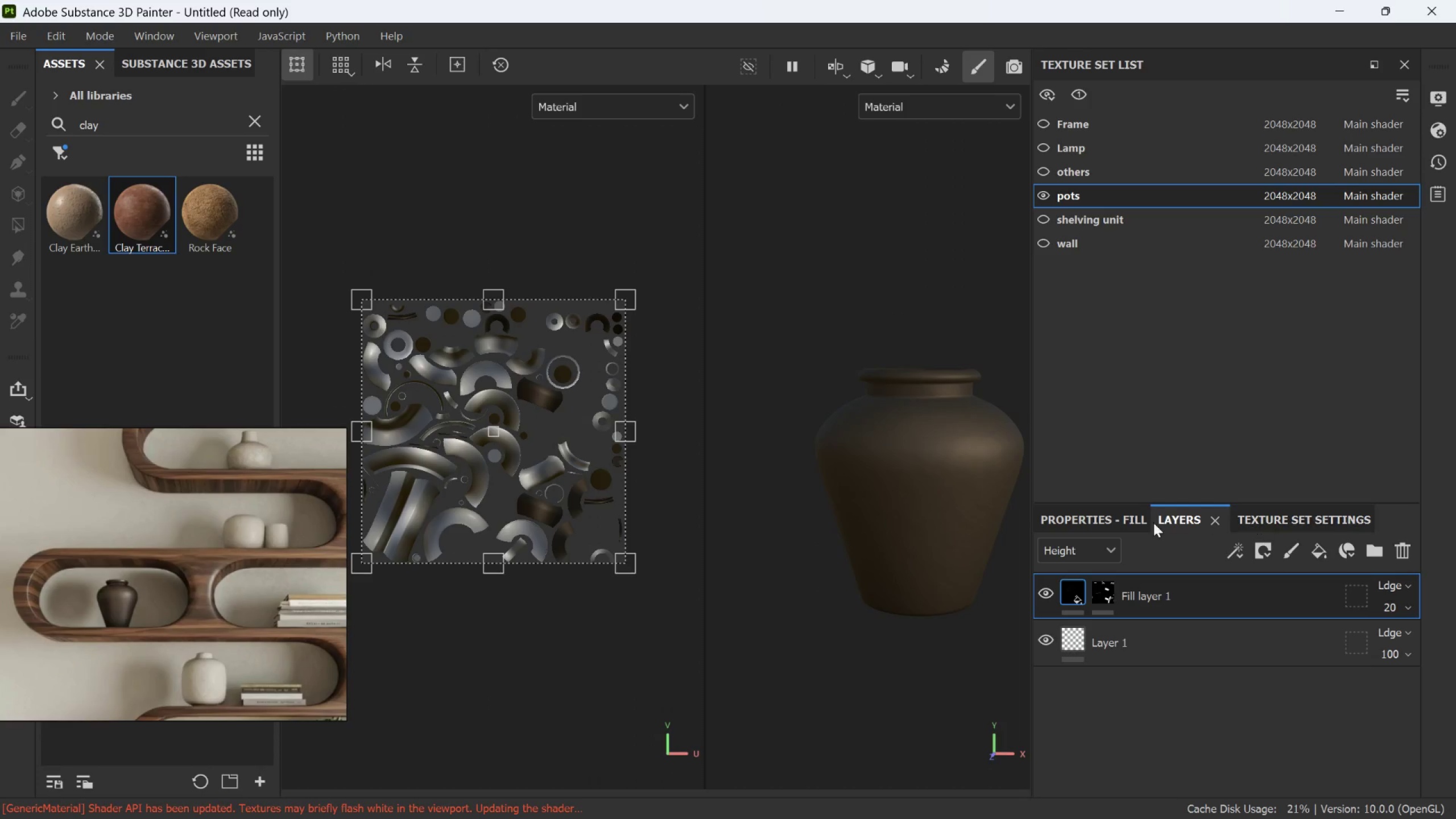 
left_click([1135, 519])
 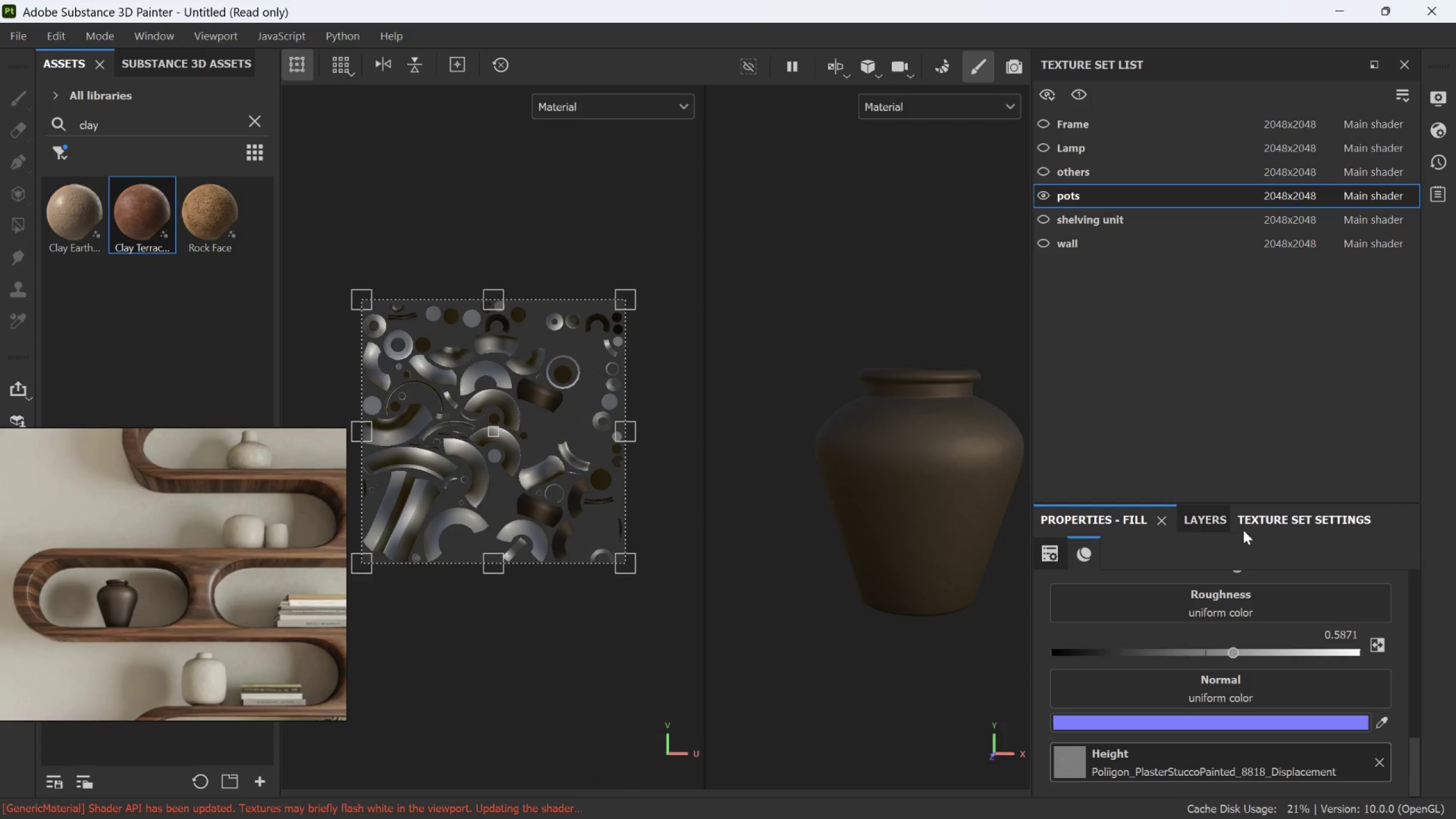 
left_click([1247, 527])
 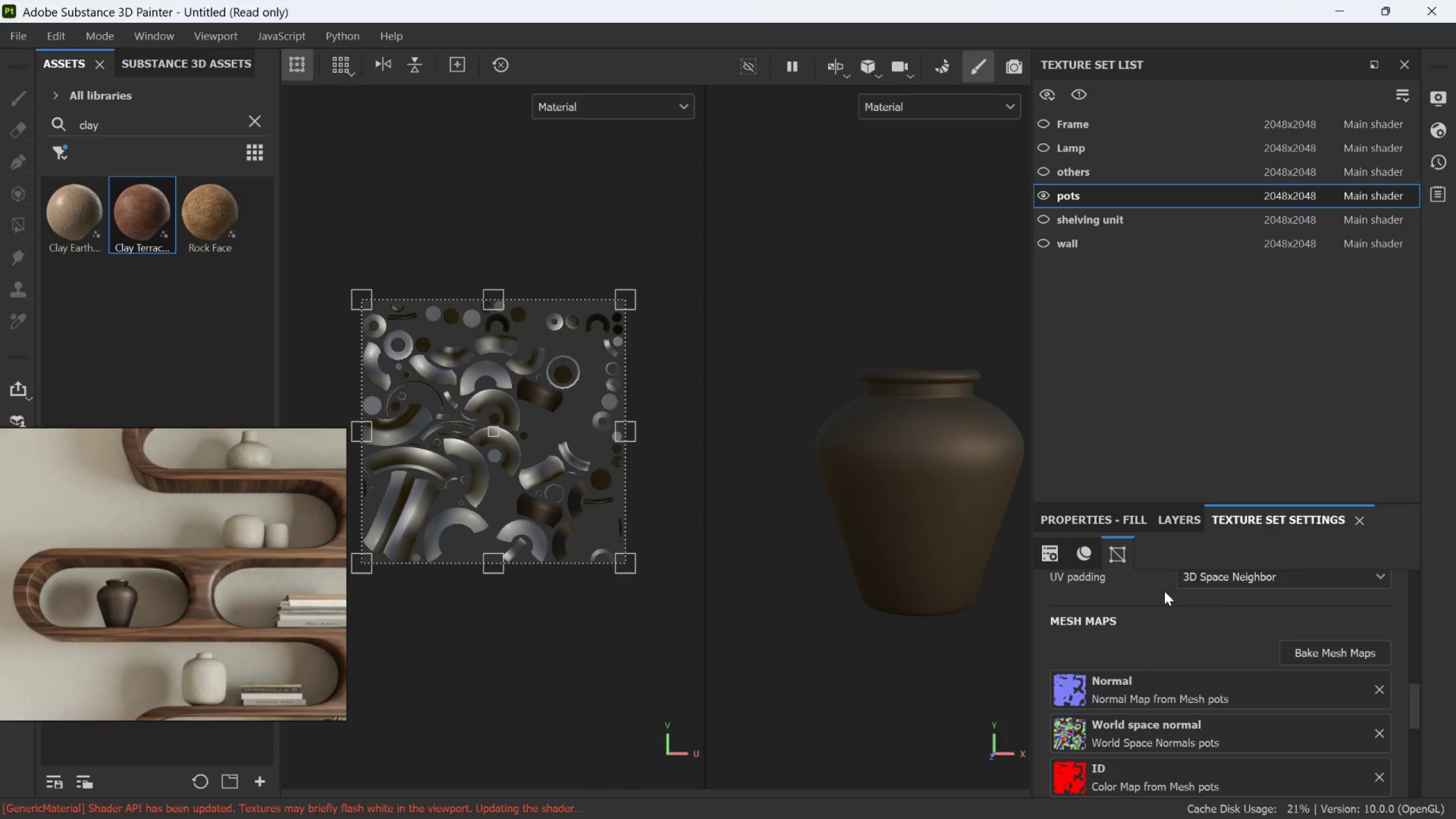 
left_click([1098, 508])
 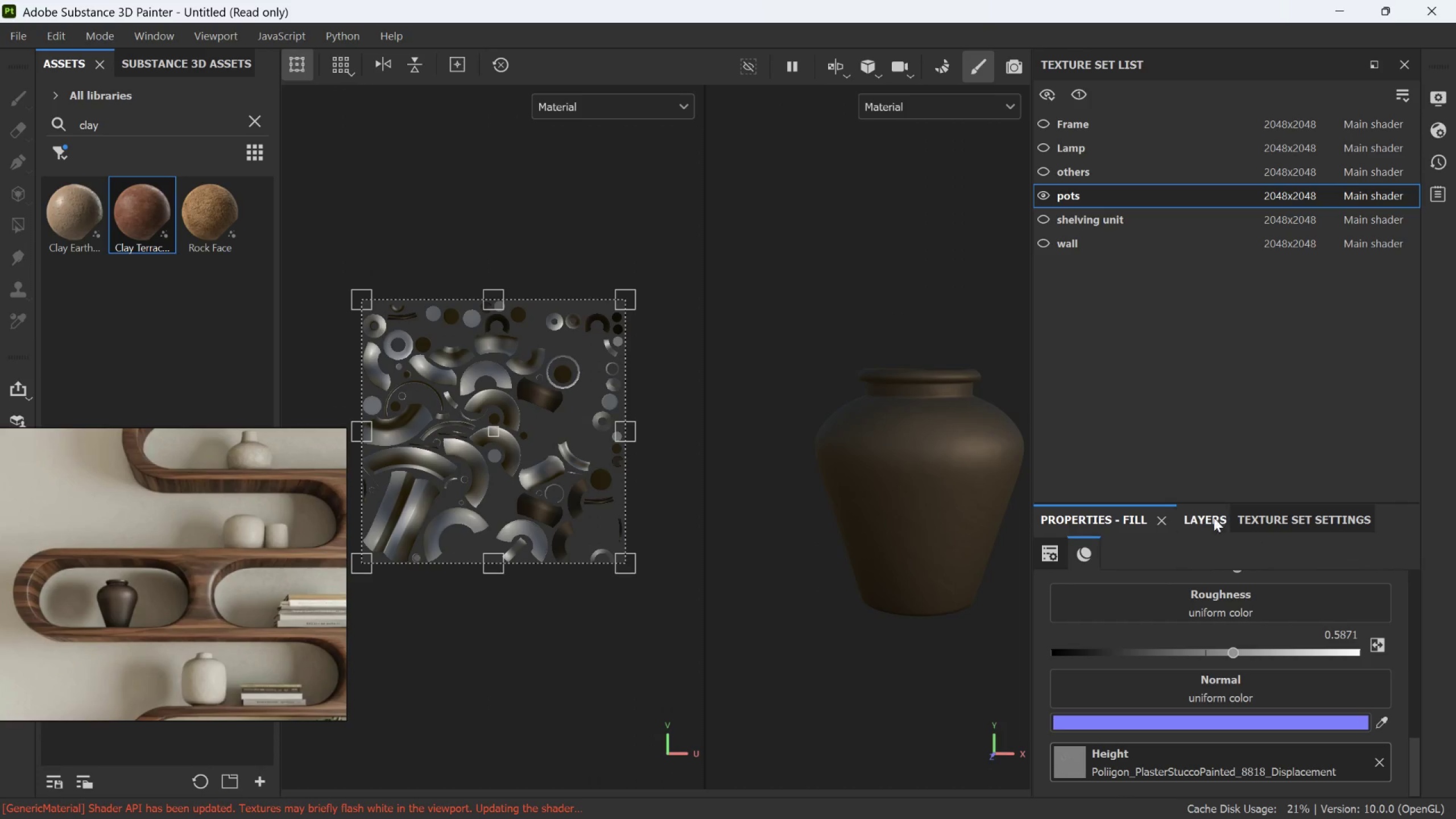 
scroll: coordinate [1165, 610], scroll_direction: up, amount: 4.0
 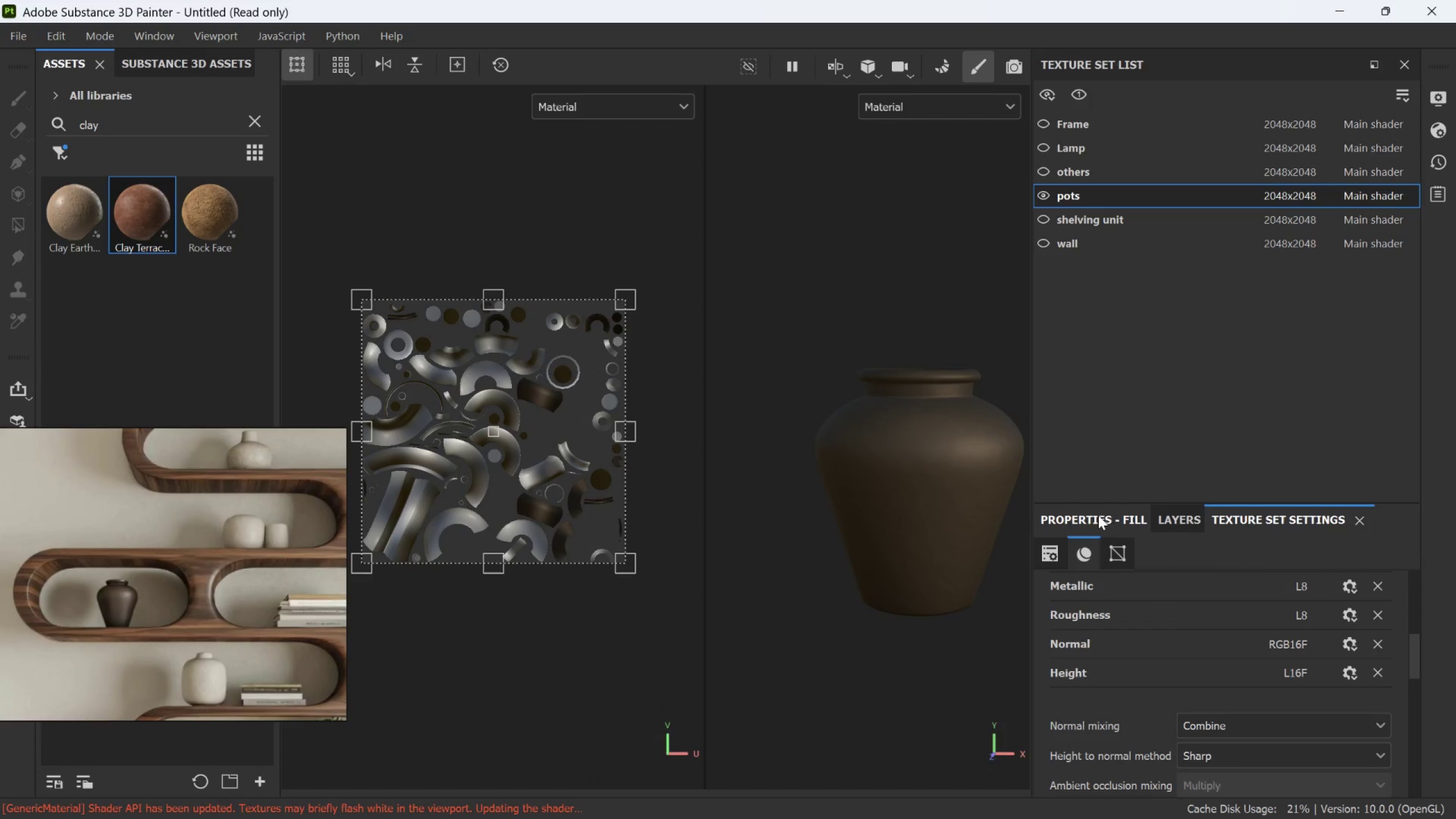 
left_click([1207, 517])
 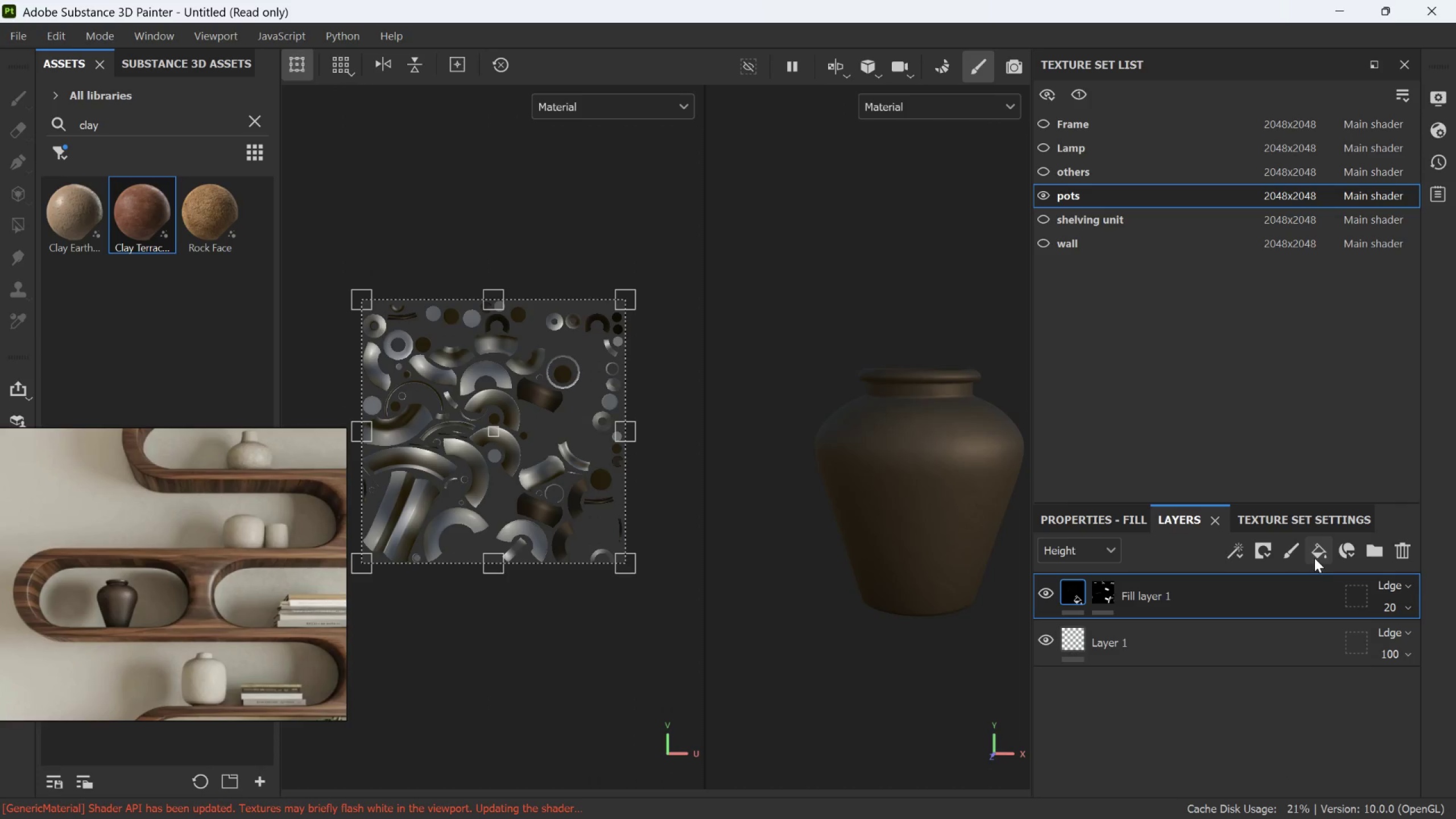 
left_click([1314, 558])
 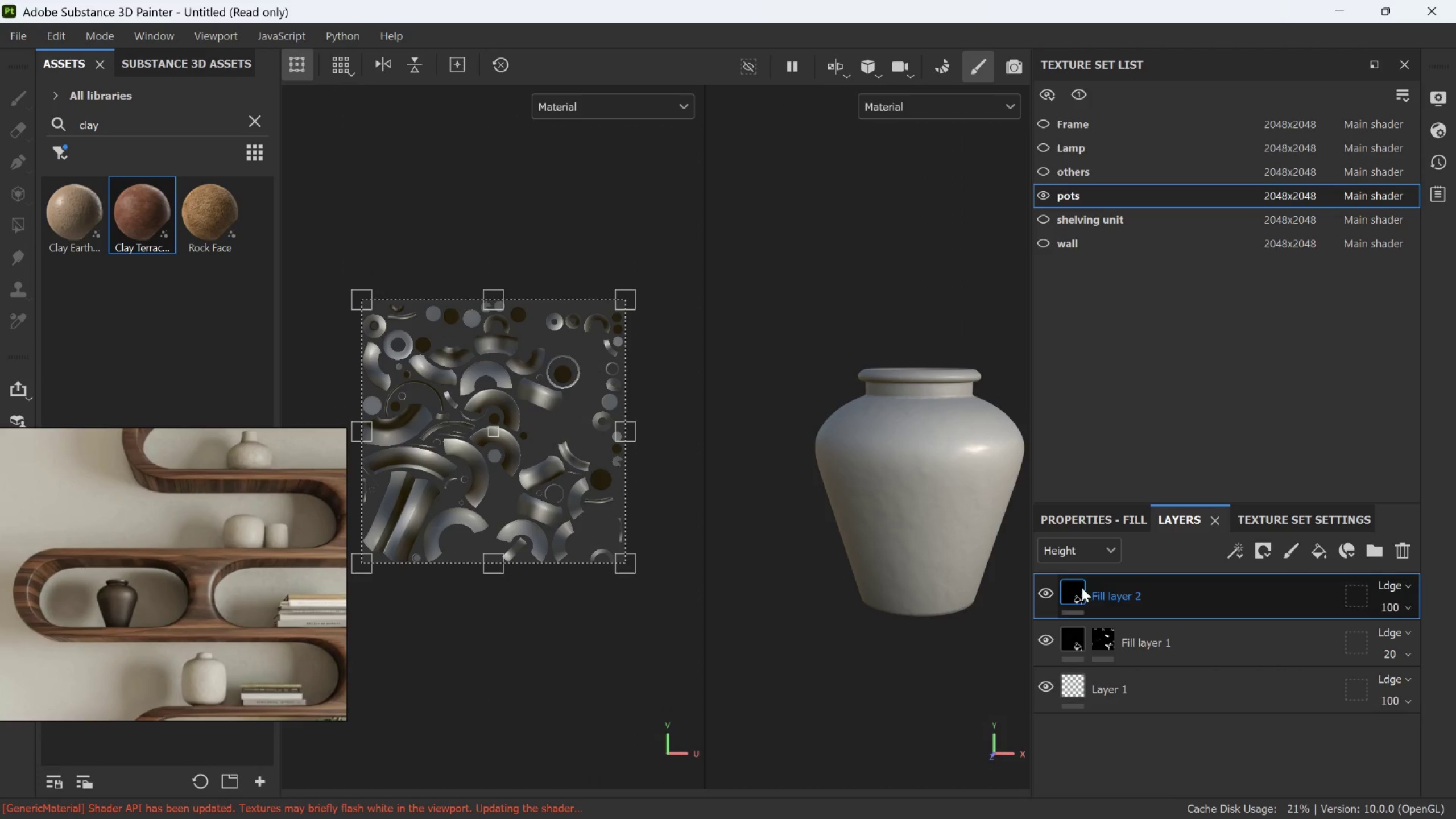 
scroll: coordinate [642, 563], scroll_direction: down, amount: 16.0
 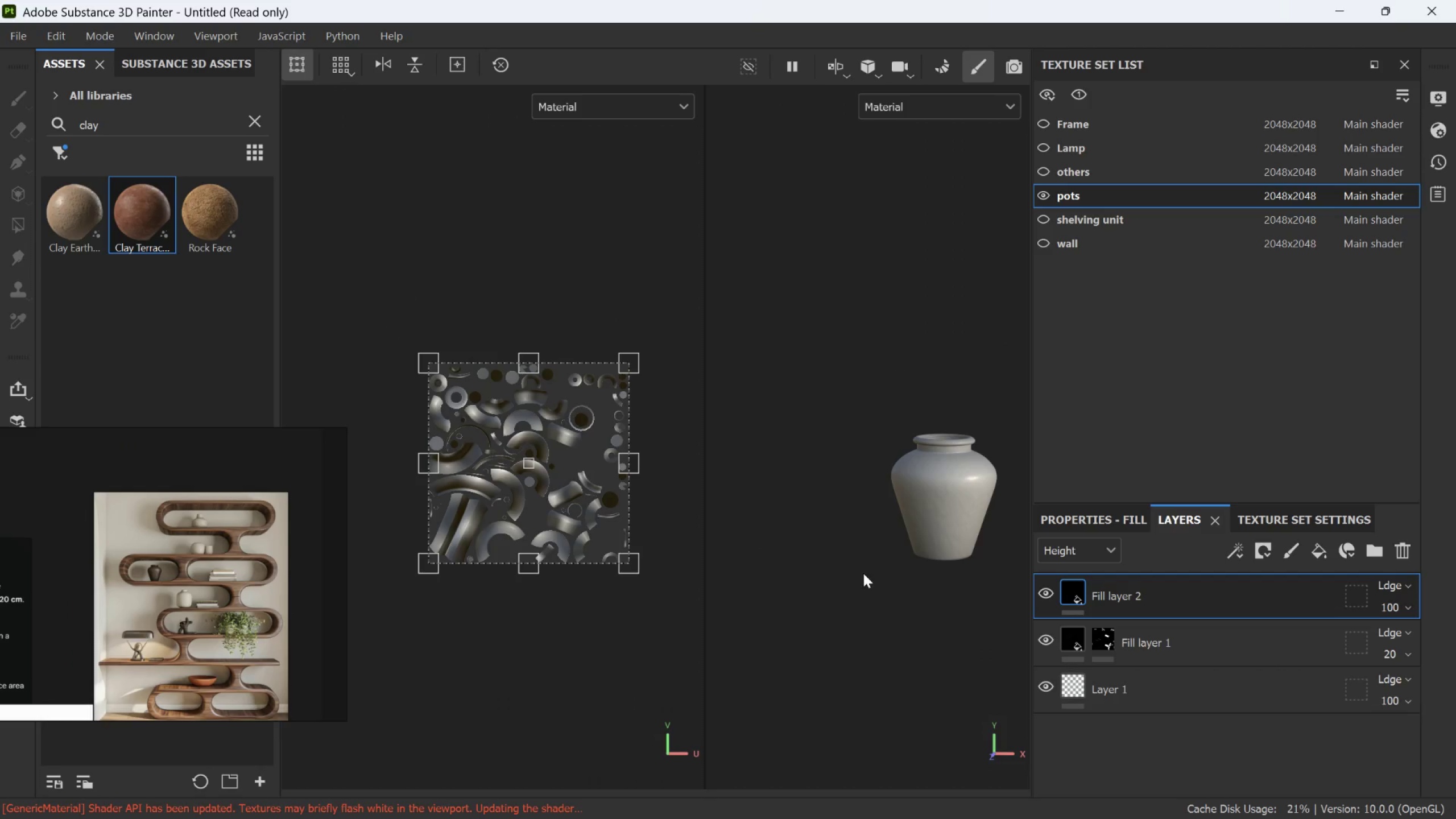 
middle_click([880, 569])
 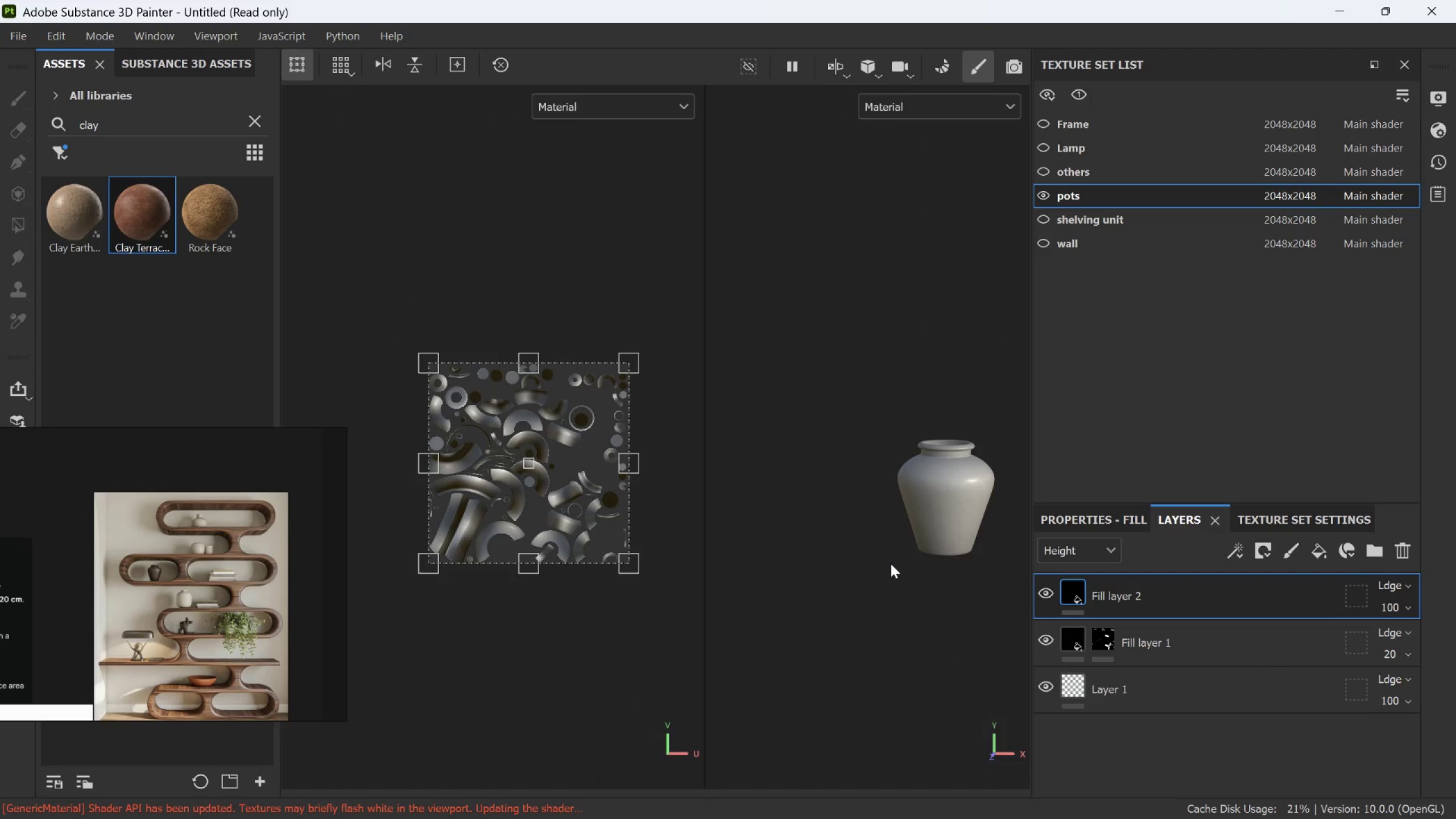 
scroll: coordinate [891, 564], scroll_direction: down, amount: 3.0
 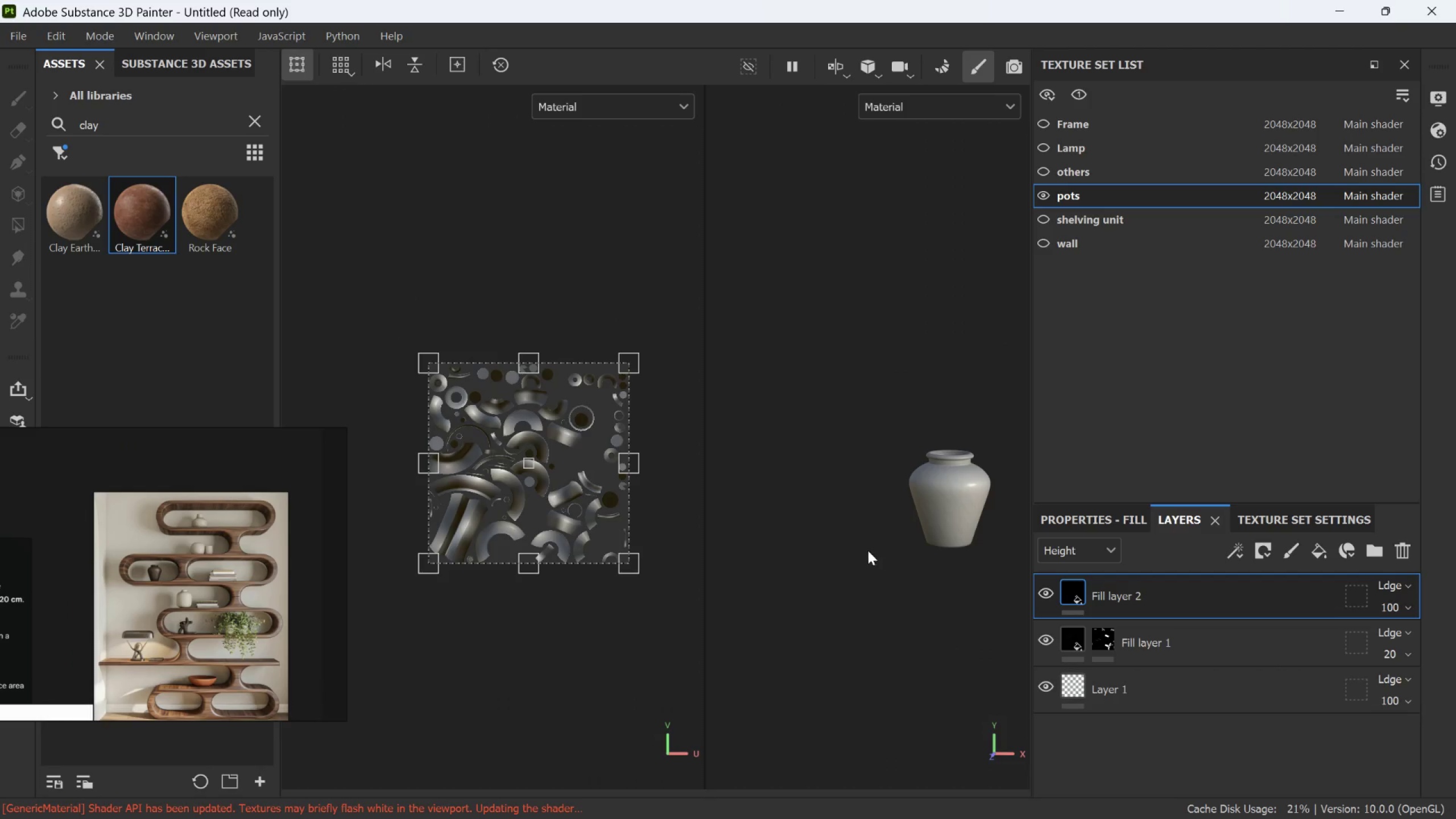 
scroll: coordinate [969, 530], scroll_direction: up, amount: 11.0
 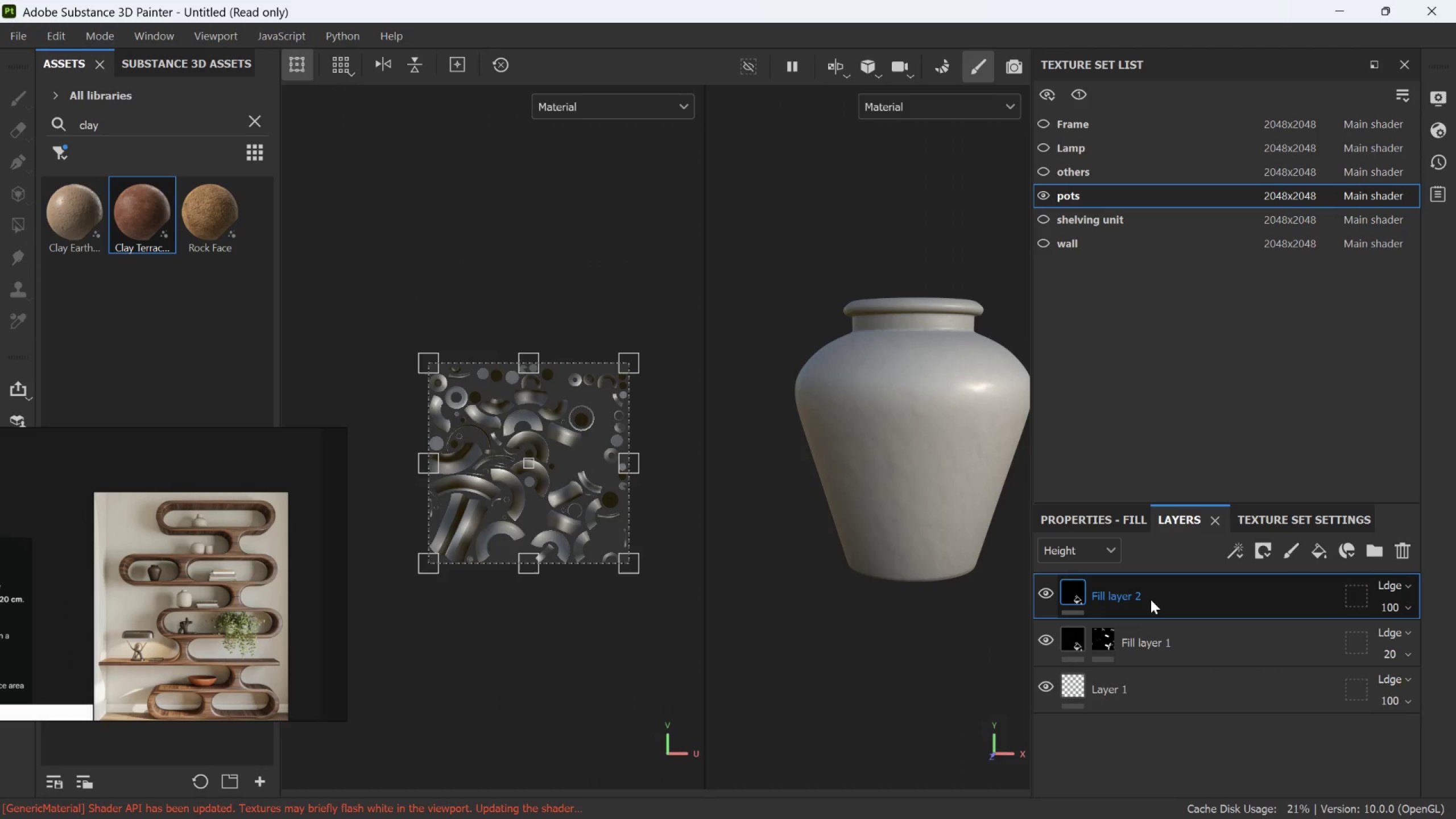 
right_click([1155, 598])
 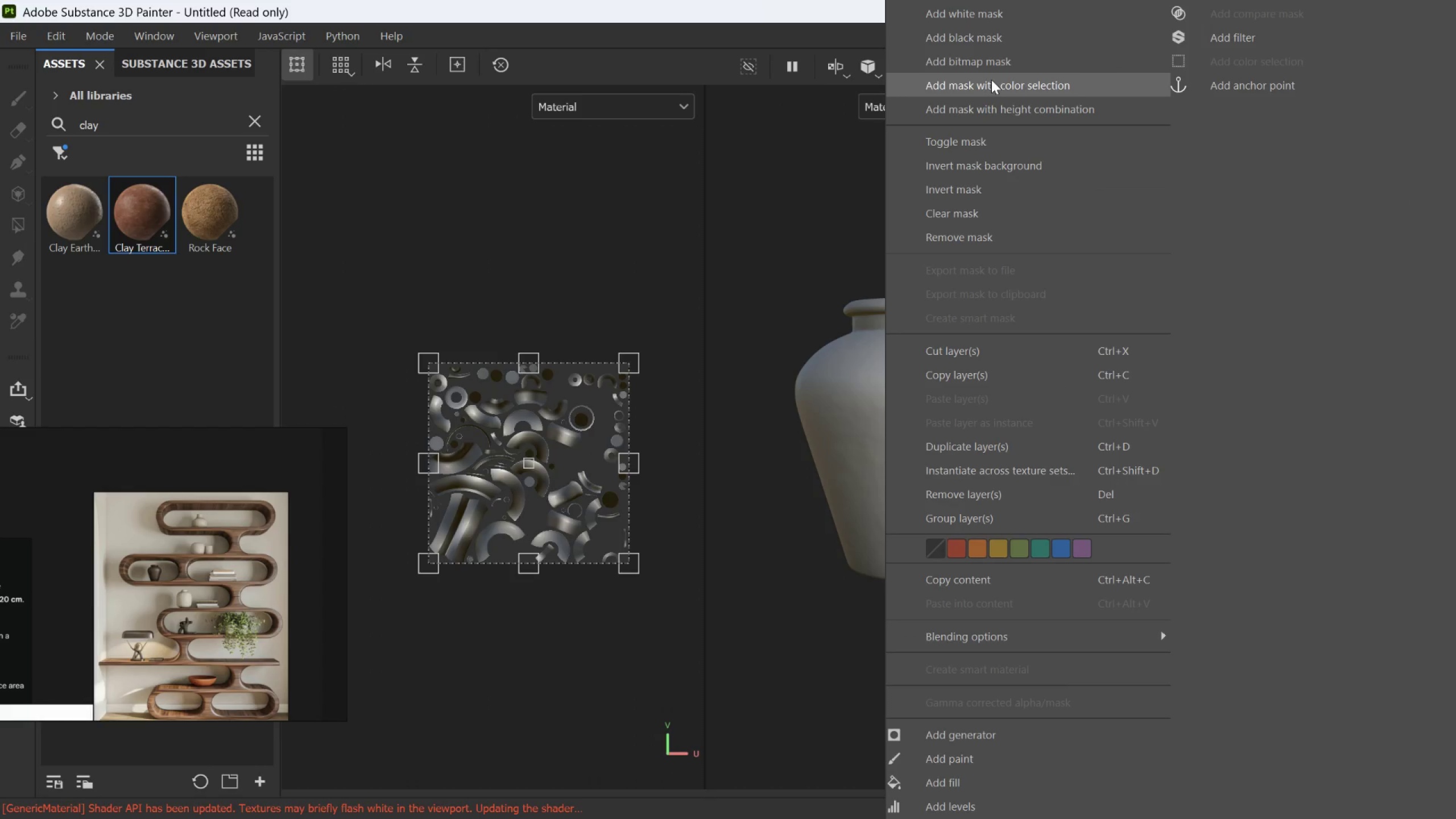 
scroll: coordinate [703, 365], scroll_direction: down, amount: 4.0
 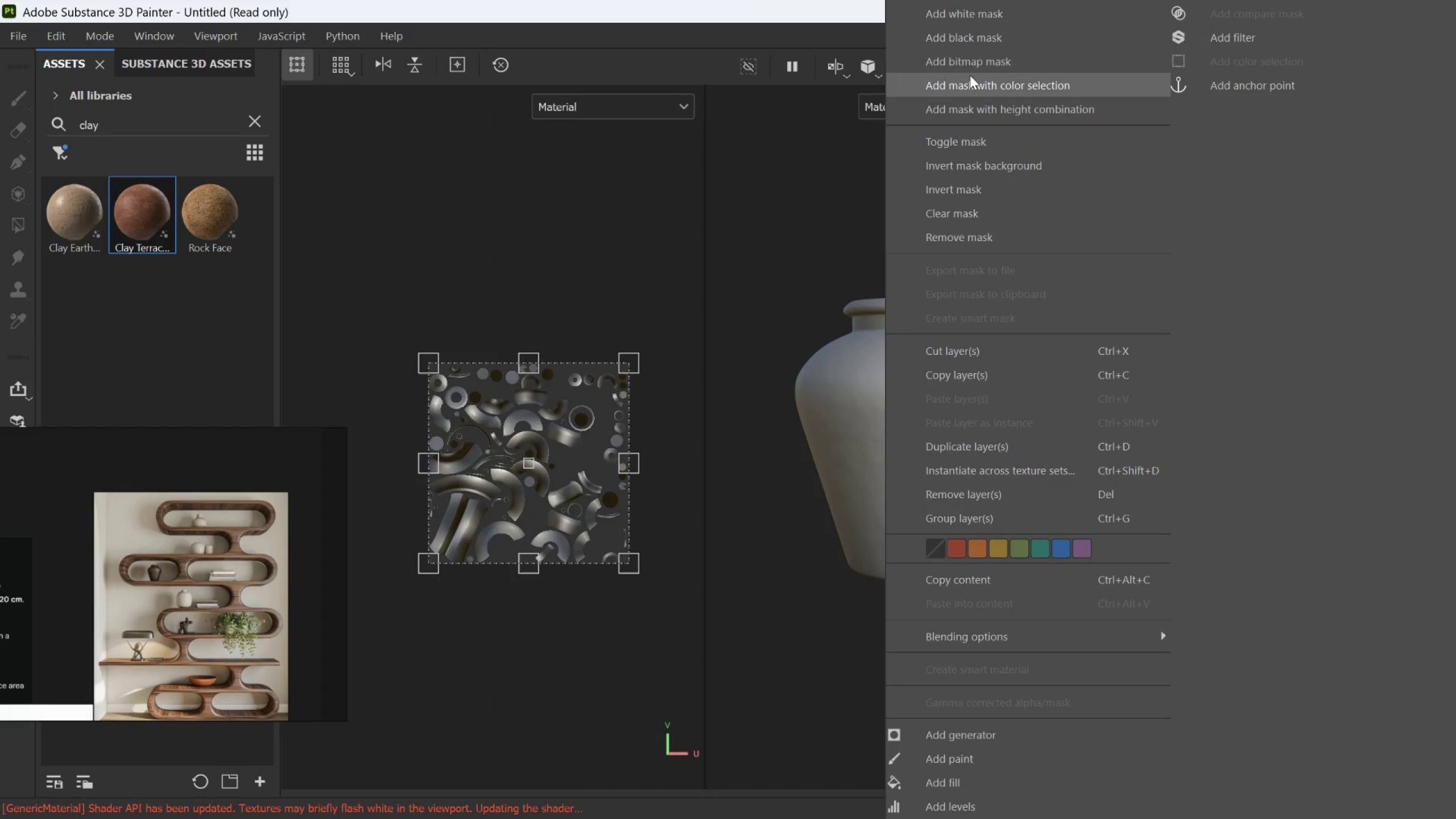 
left_click([971, 35])
 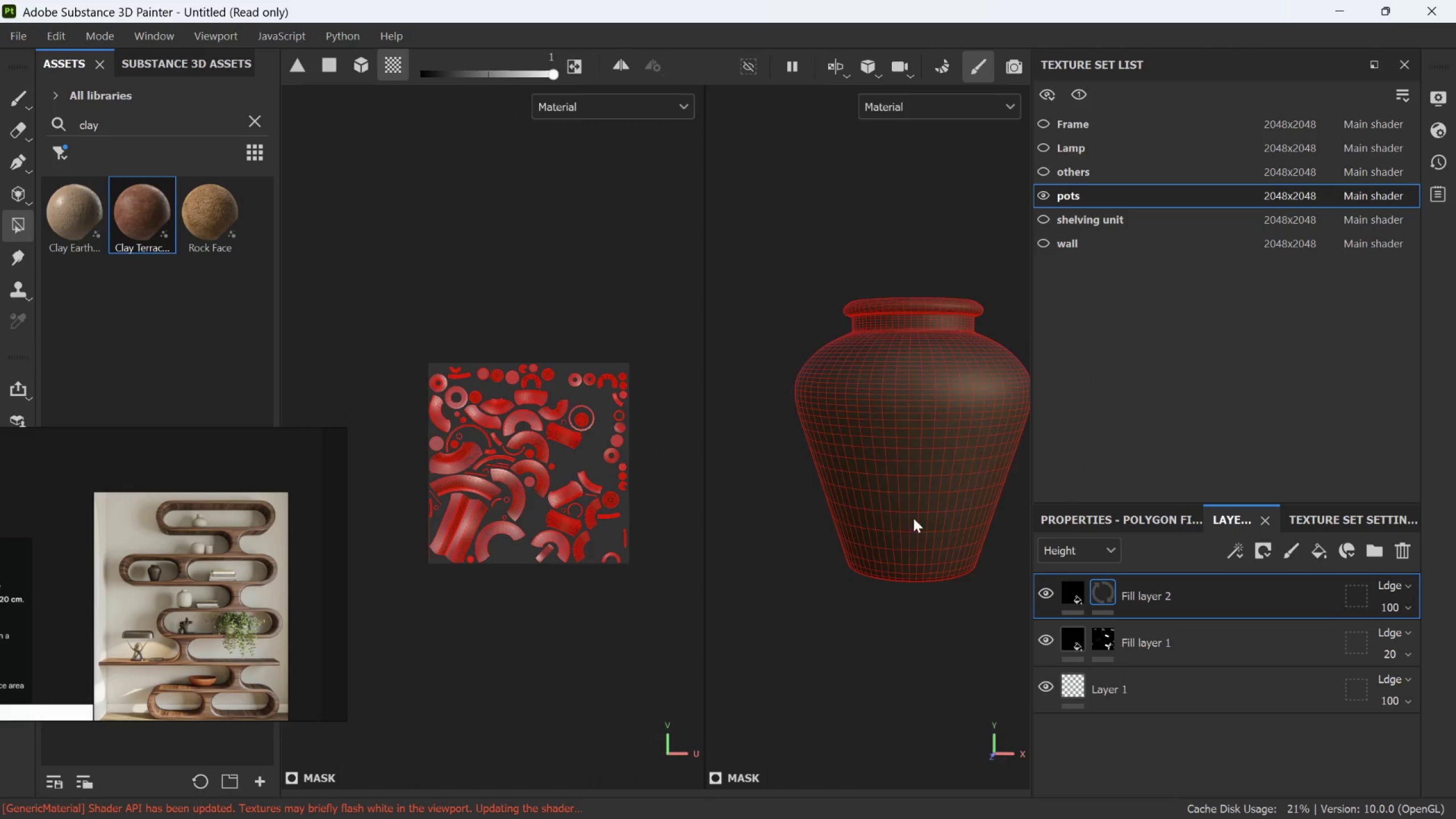 
scroll: coordinate [835, 723], scroll_direction: down, amount: 25.0
 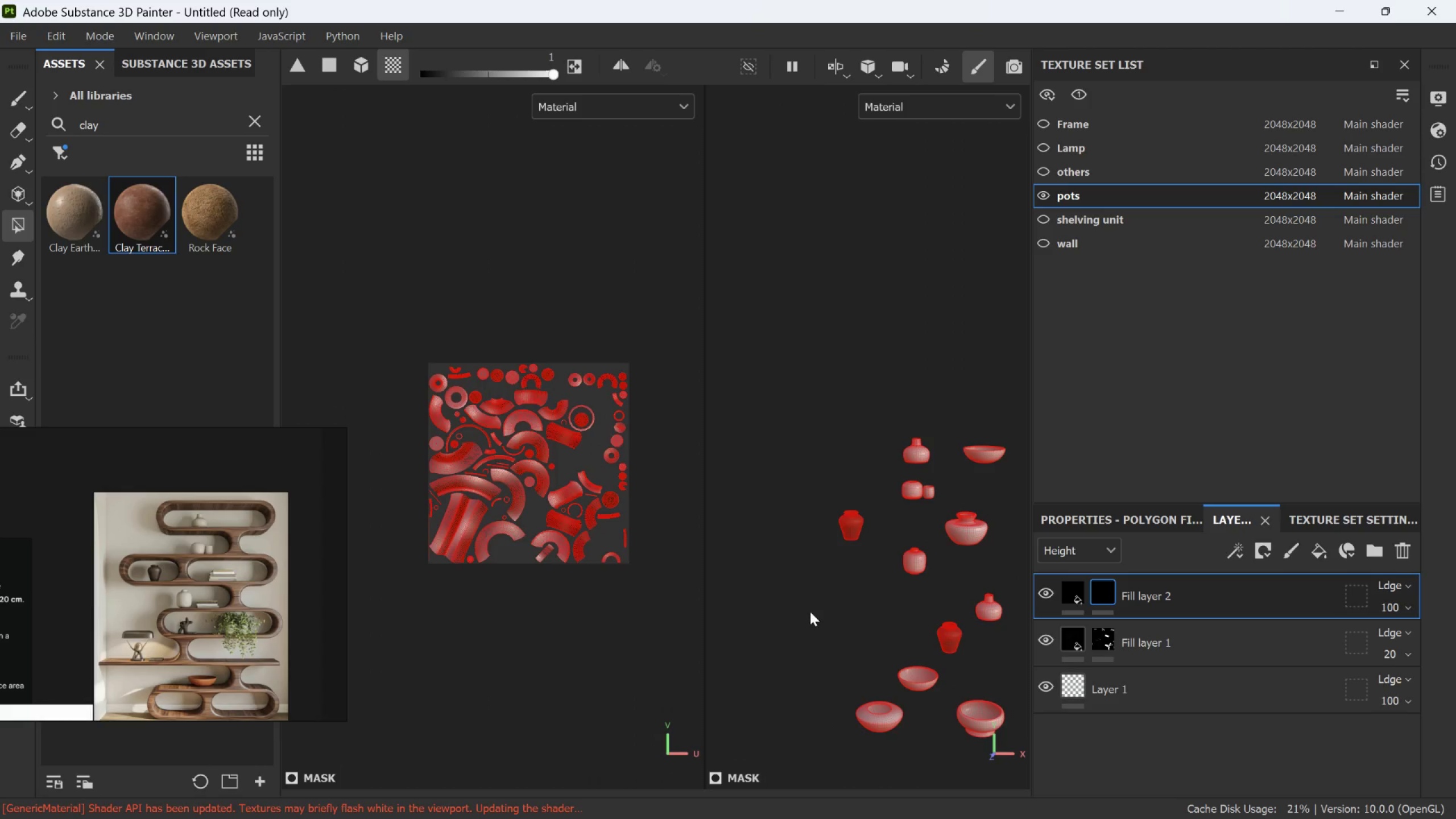 
hold_key(key=AltLeft, duration=0.91)
 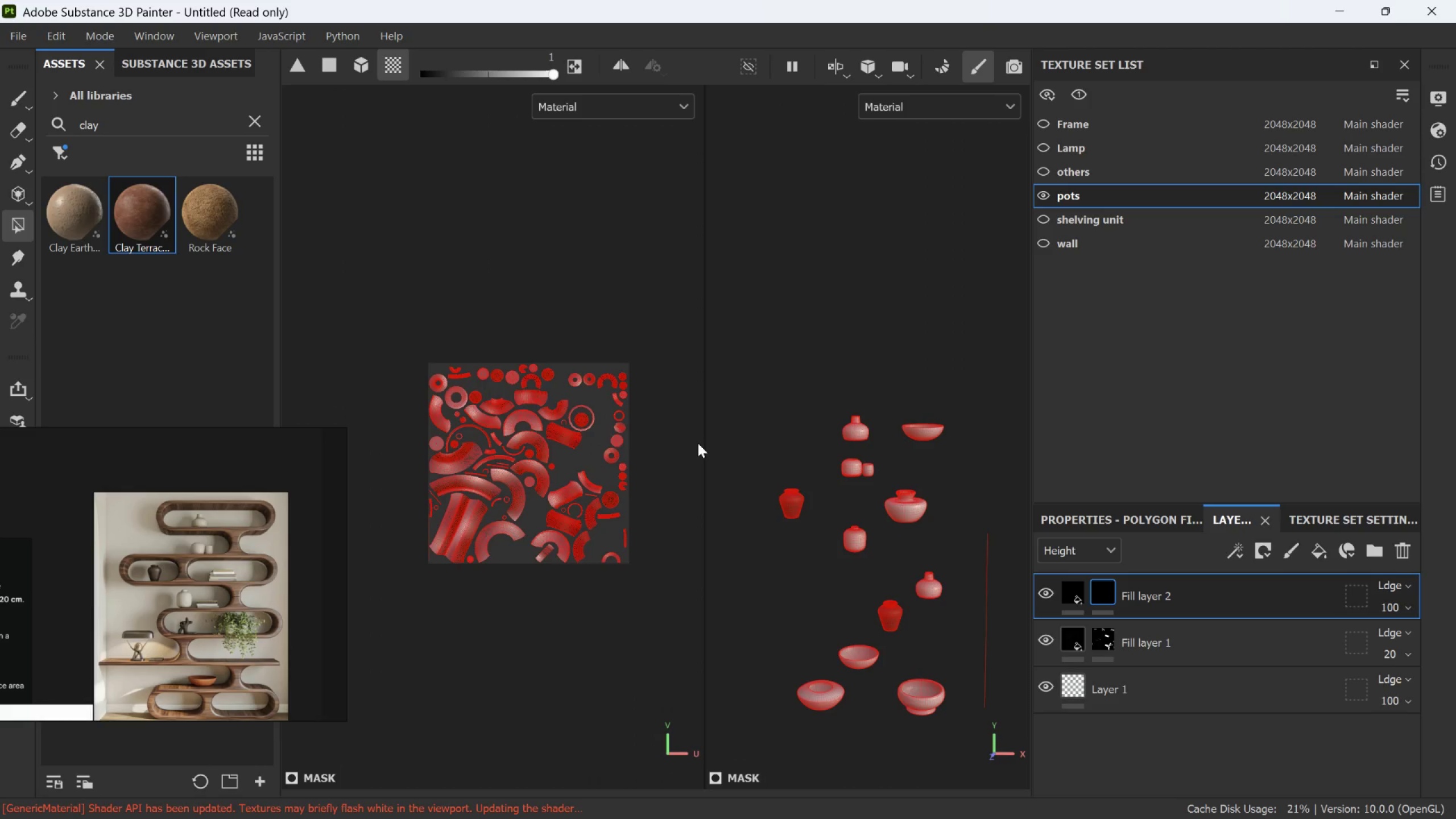 
left_click_drag(start_coordinate=[706, 439], to_coordinate=[551, 446])
 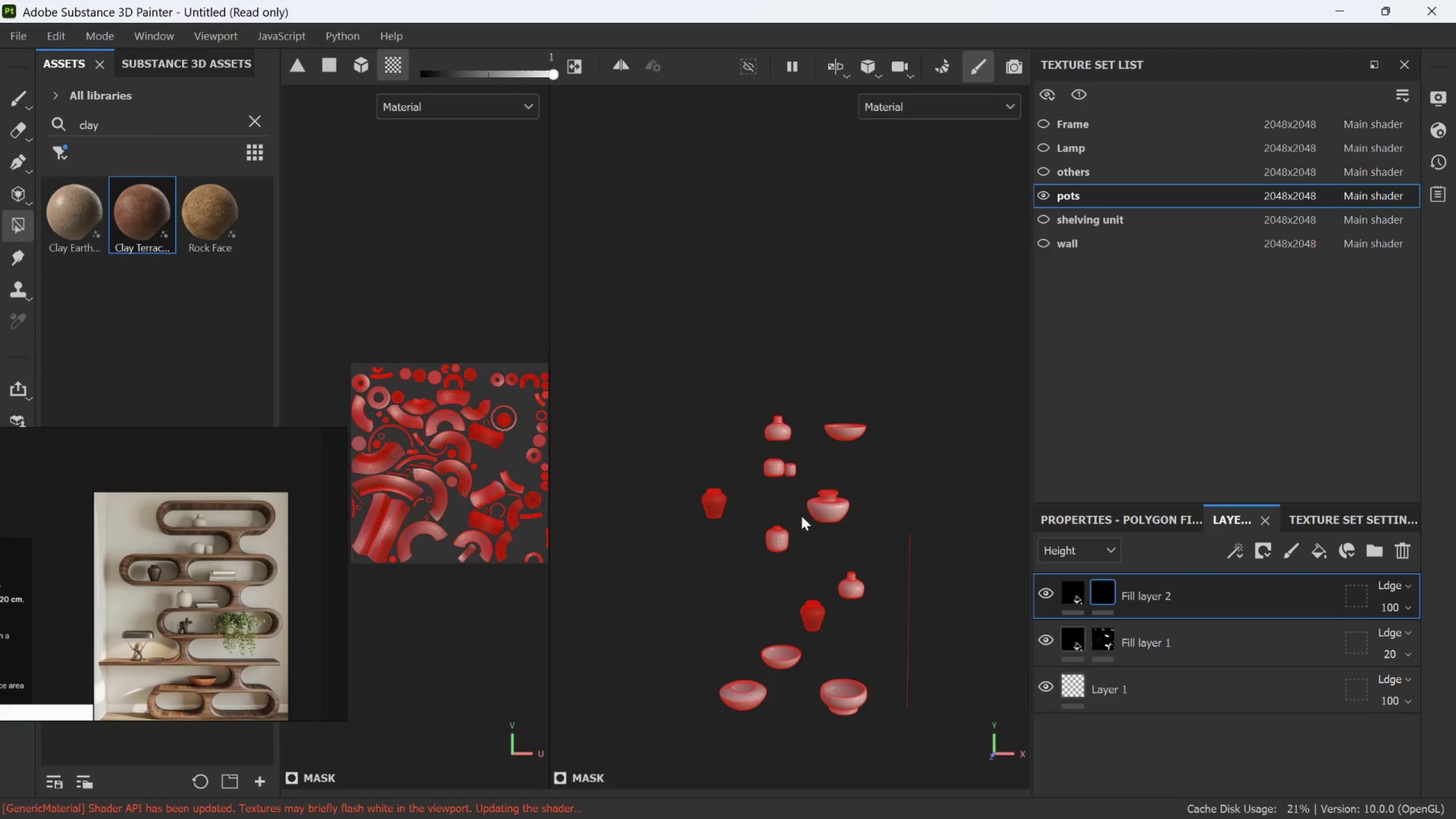 
scroll: coordinate [888, 523], scroll_direction: up, amount: 7.0
 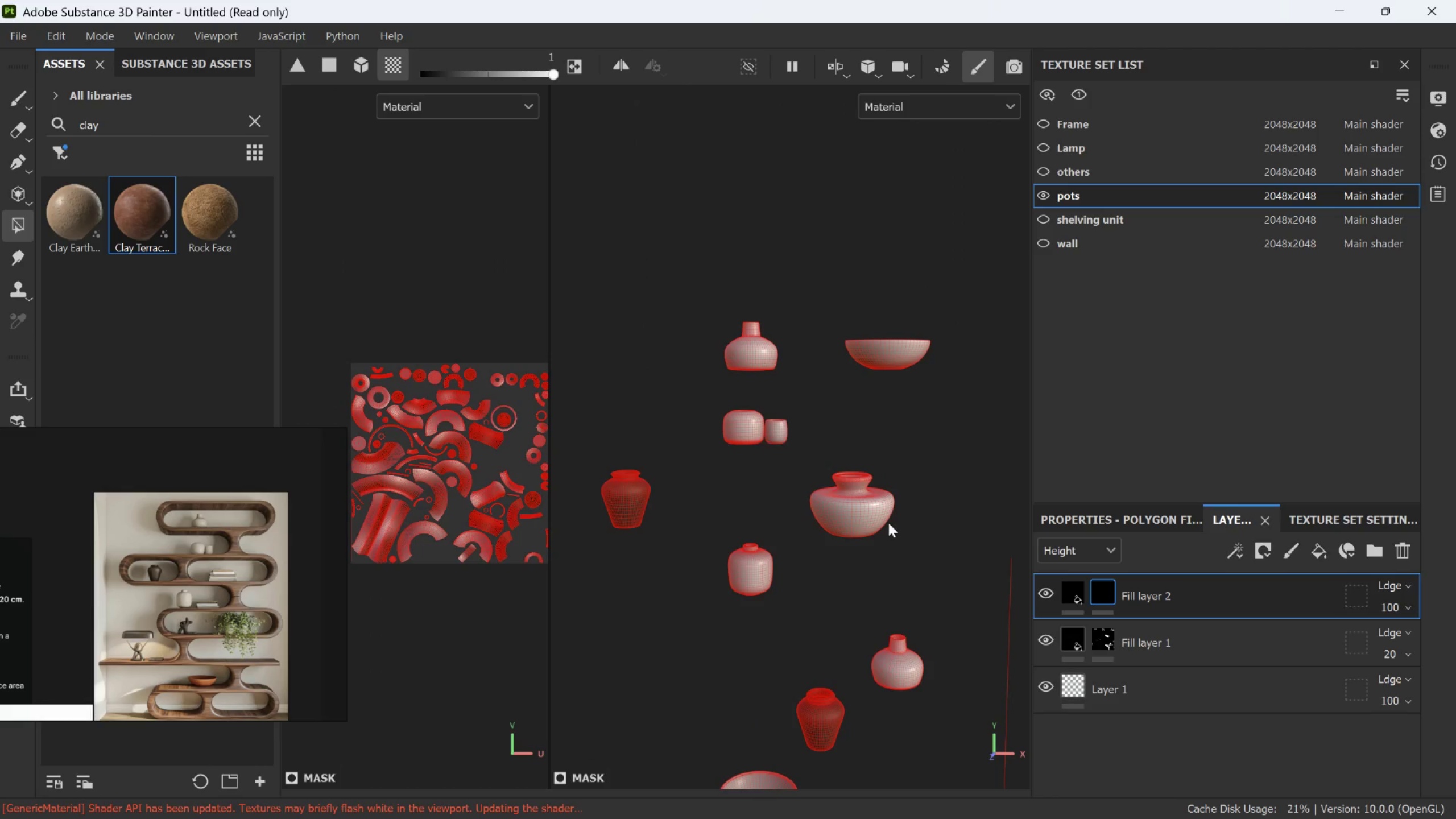 
scroll: coordinate [888, 527], scroll_direction: down, amount: 7.0
 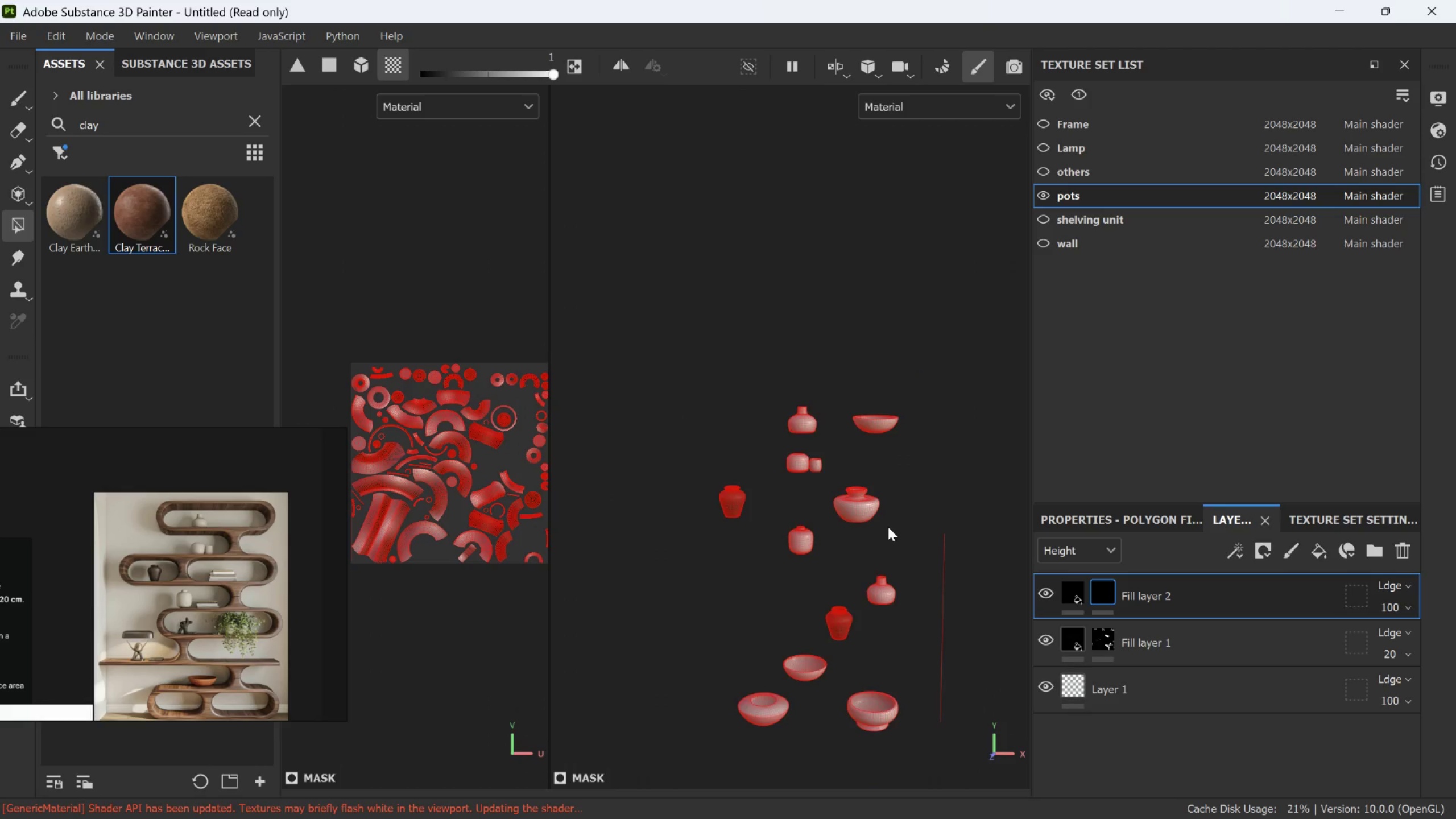 
scroll: coordinate [888, 527], scroll_direction: up, amount: 1.0
 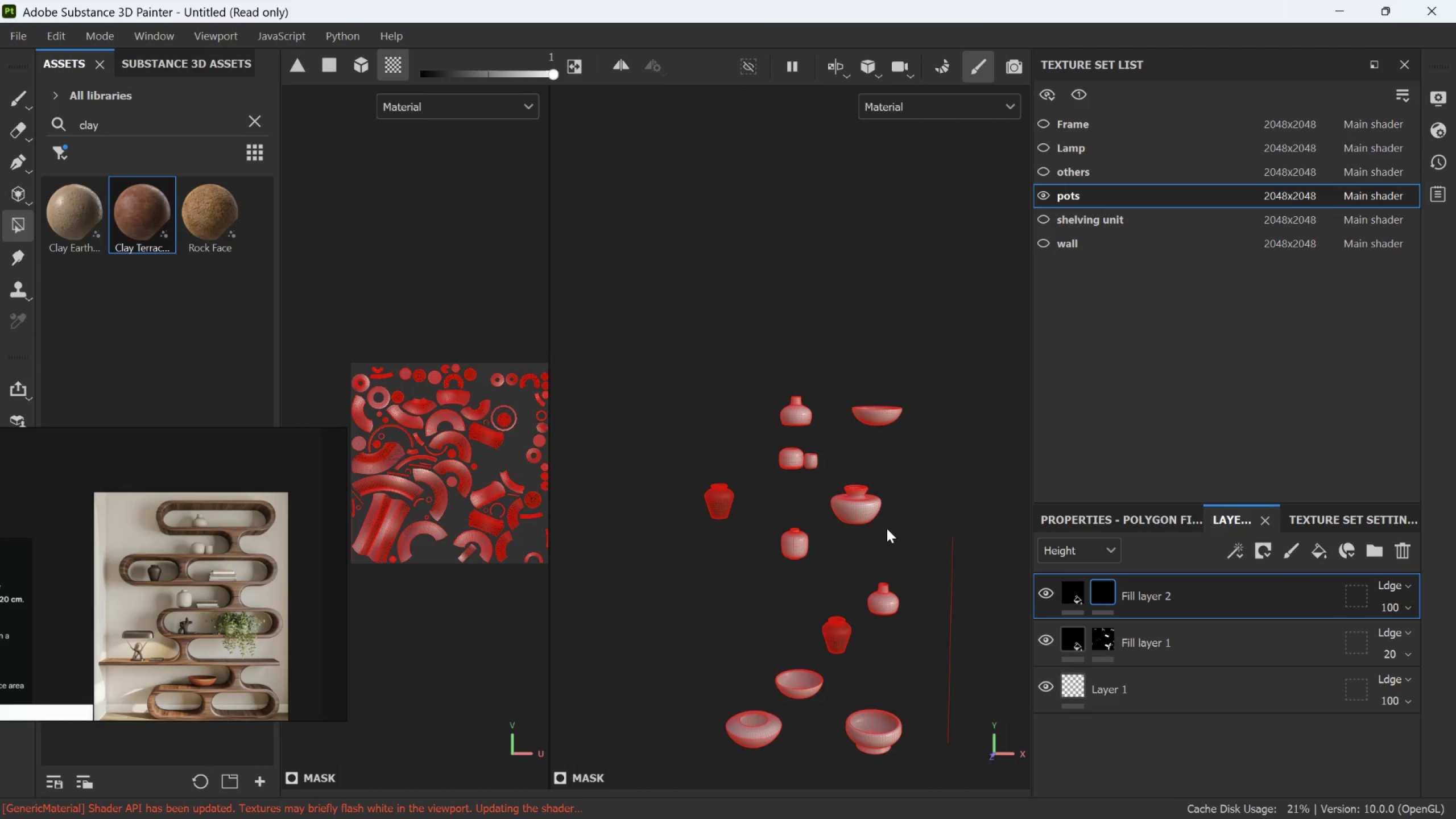 
left_click_drag(start_coordinate=[924, 550], to_coordinate=[817, 468])
 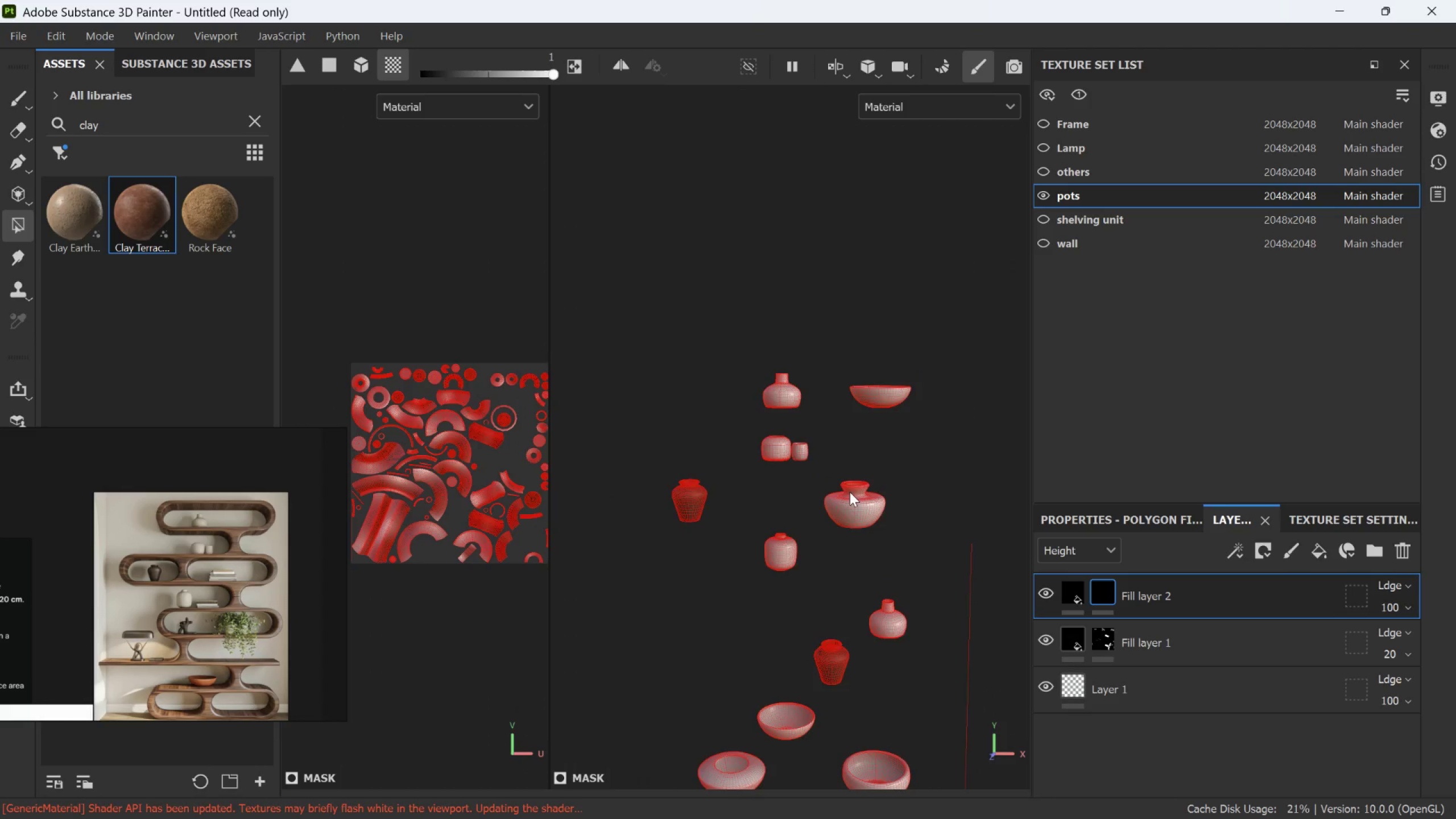 
scroll: coordinate [887, 528], scroll_direction: up, amount: 2.0
 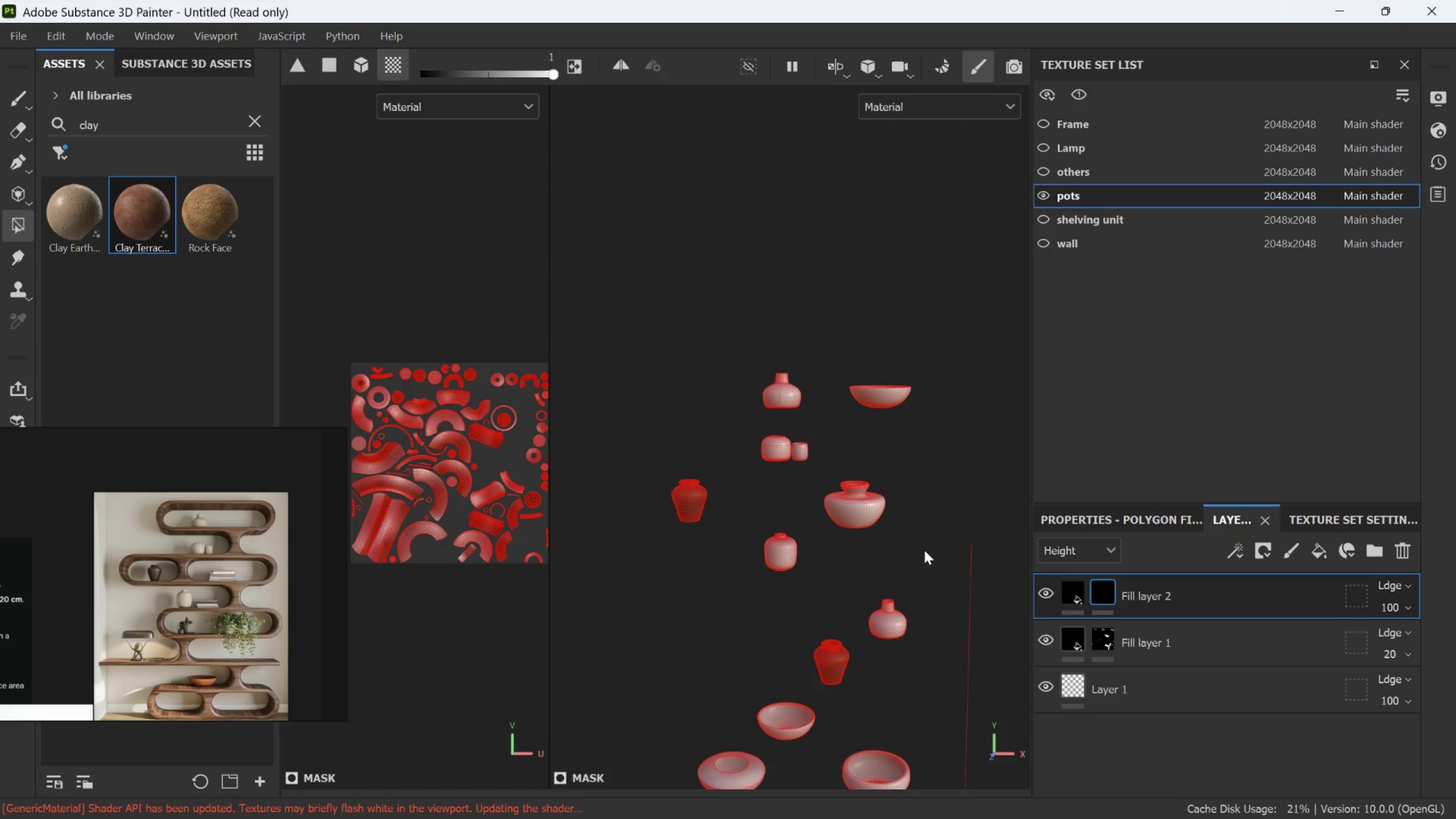 
scroll: coordinate [851, 520], scroll_direction: down, amount: 4.0
 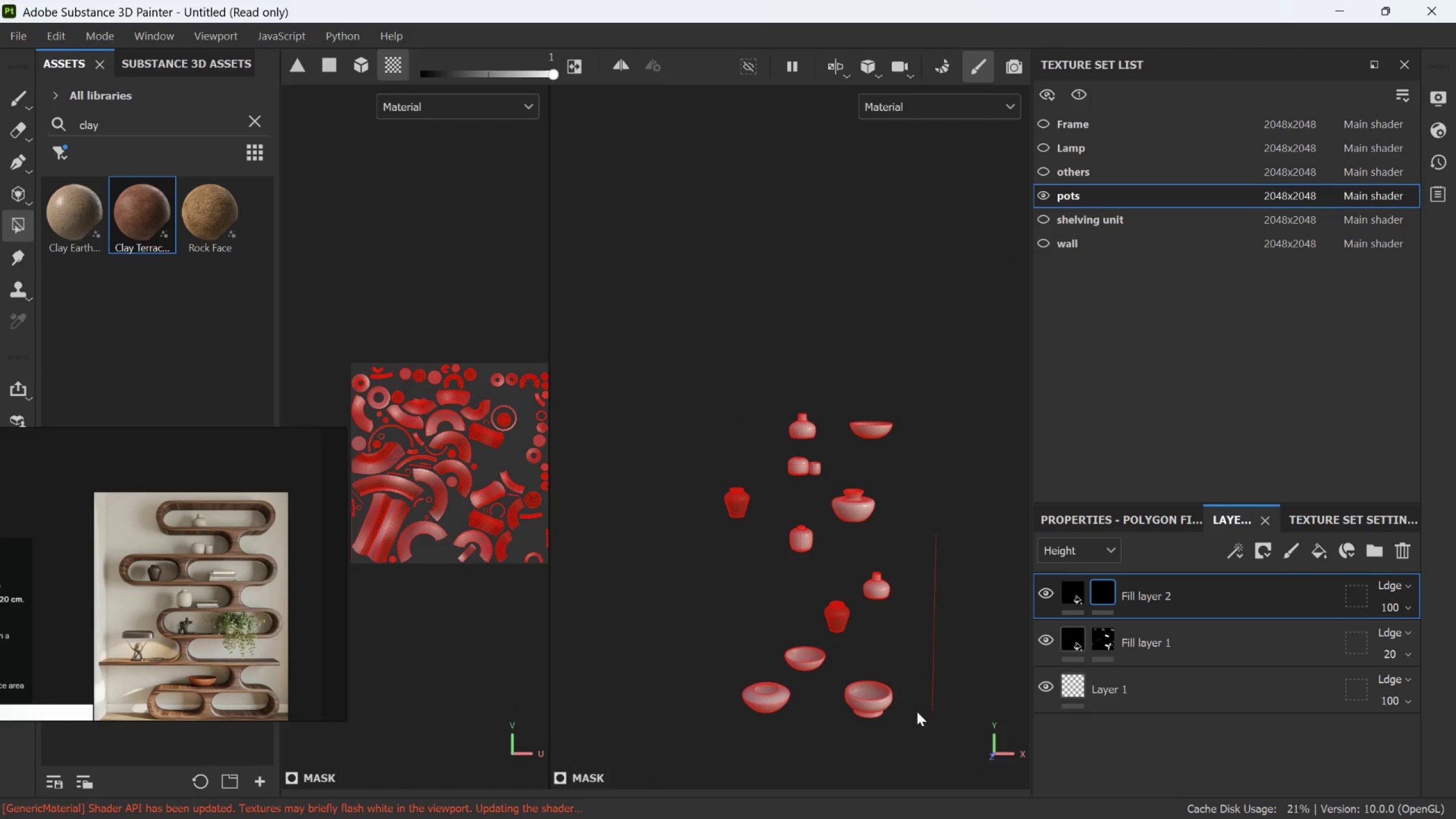 
scroll: coordinate [905, 729], scroll_direction: up, amount: 2.0
 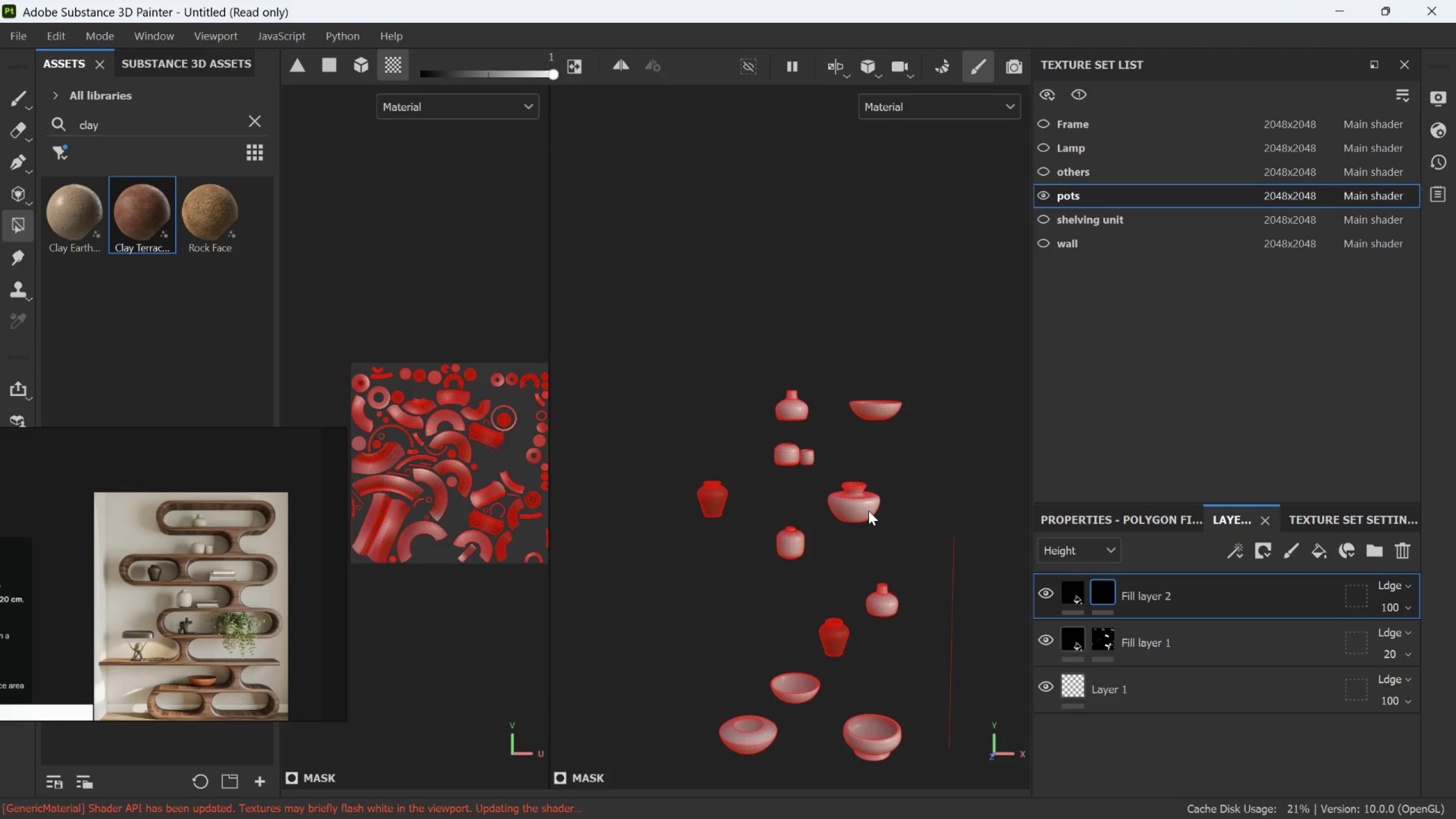 
left_click([867, 509])
 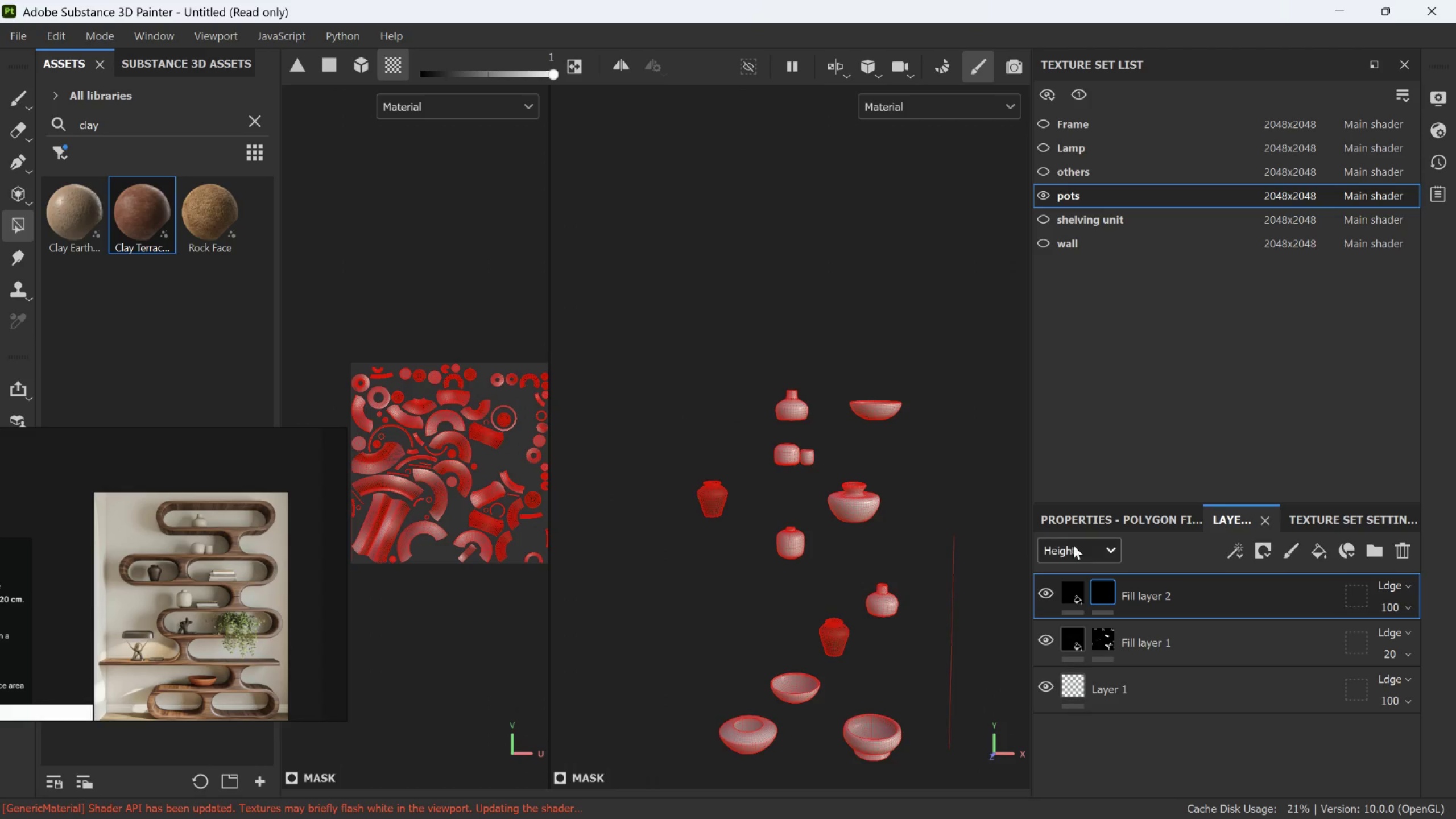 
left_click([1091, 554])
 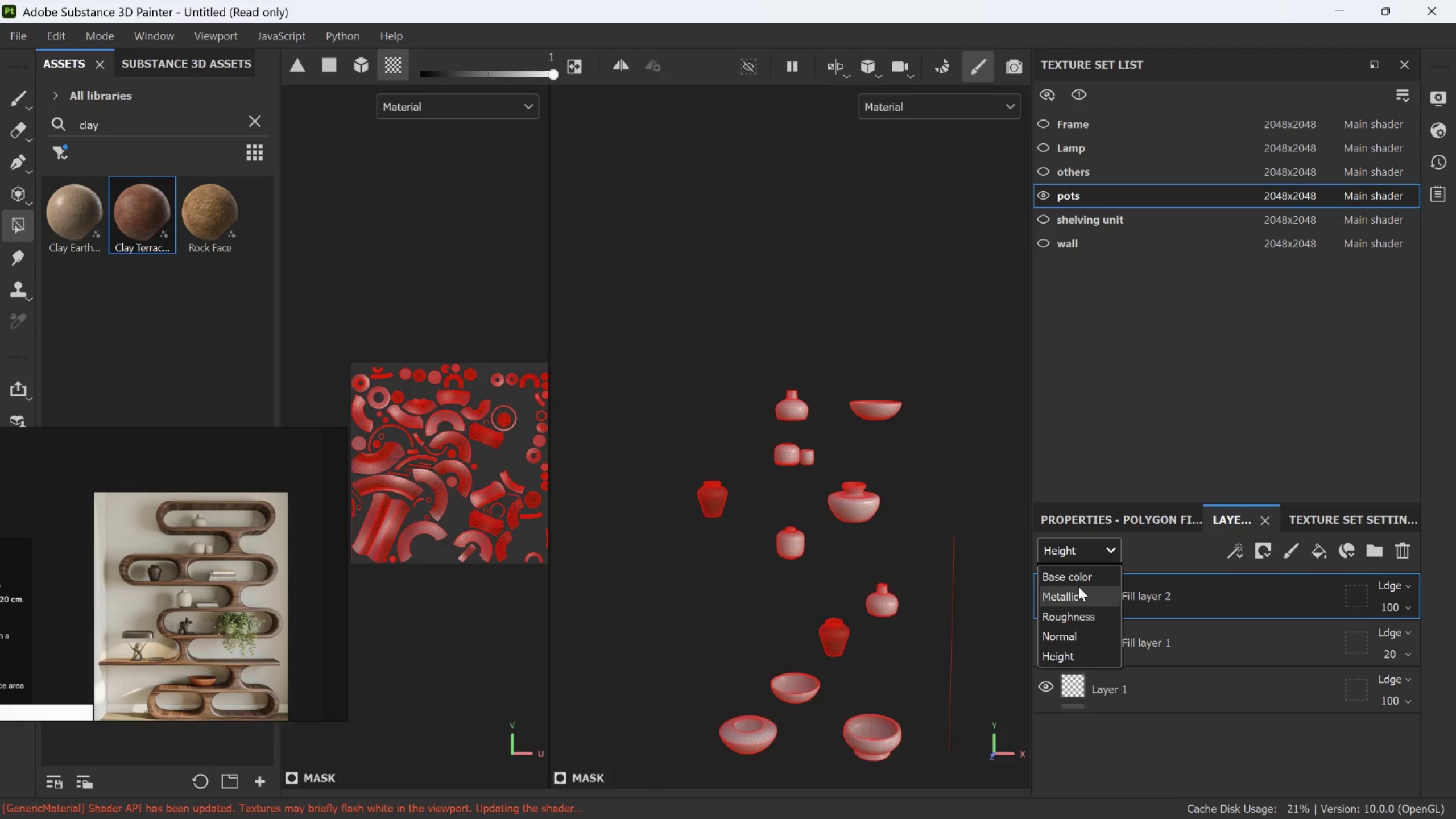 
left_click([1080, 578])
 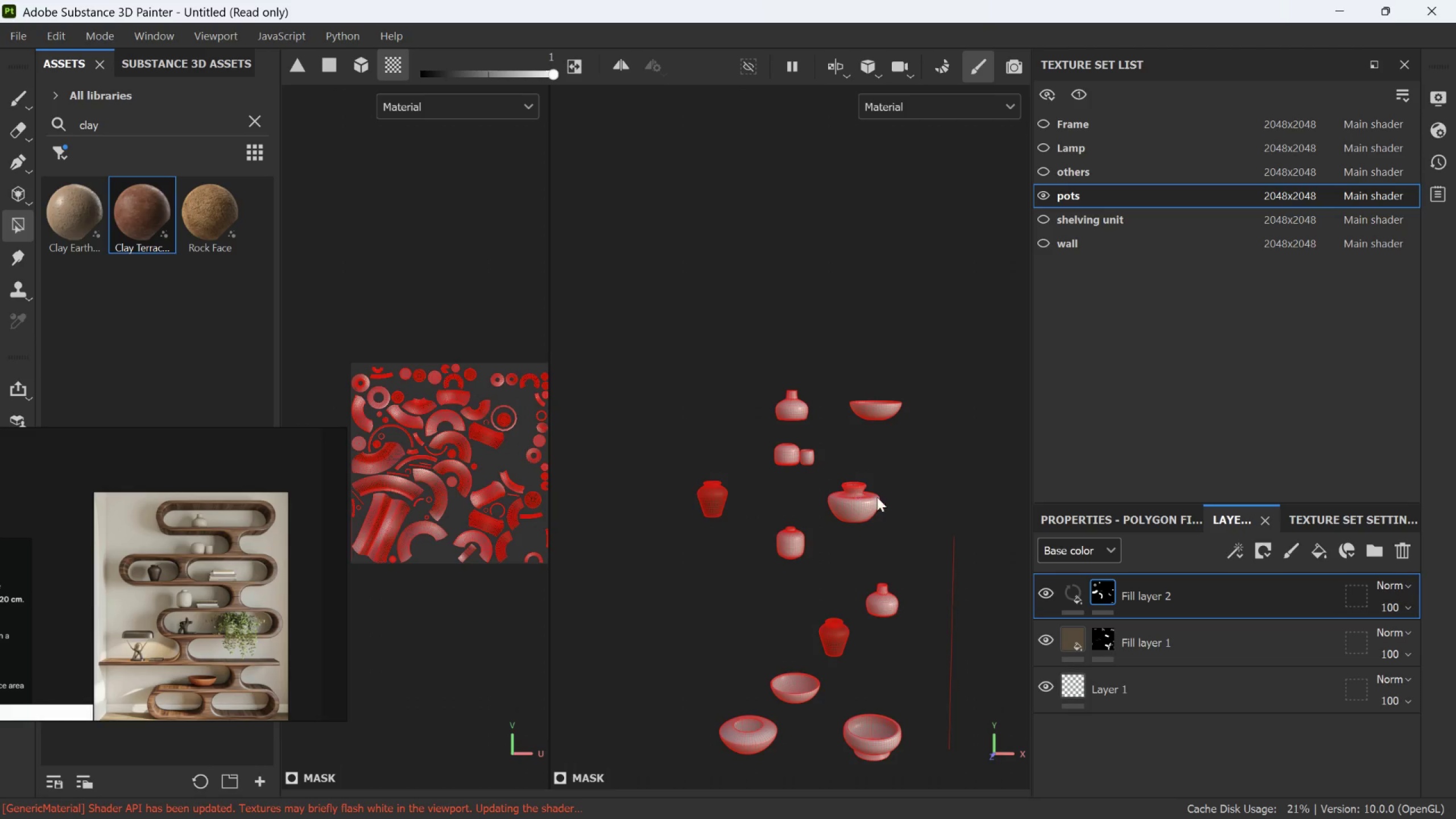 
scroll: coordinate [888, 515], scroll_direction: up, amount: 1.0
 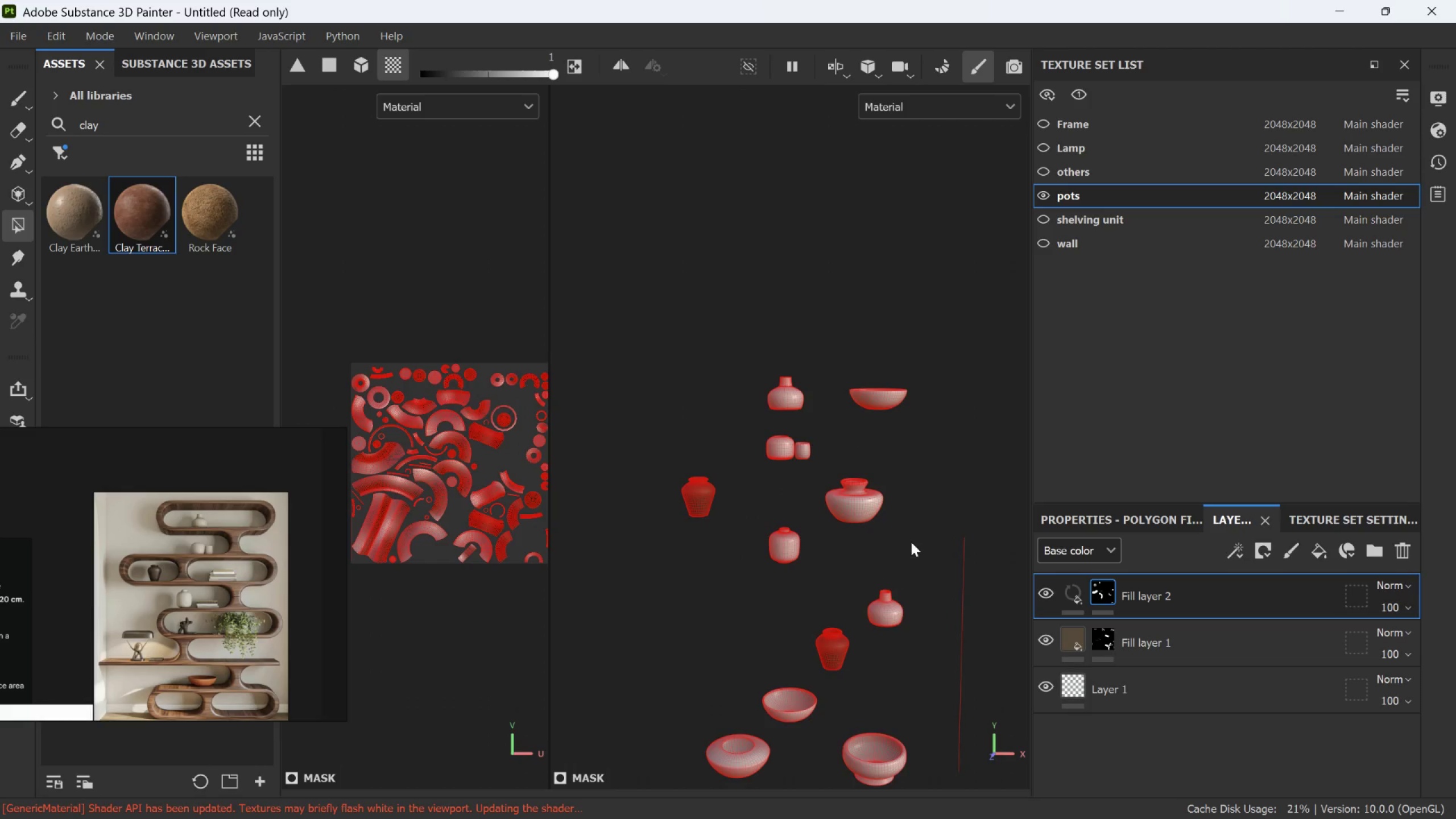 
left_click_drag(start_coordinate=[913, 545], to_coordinate=[824, 469])
 